 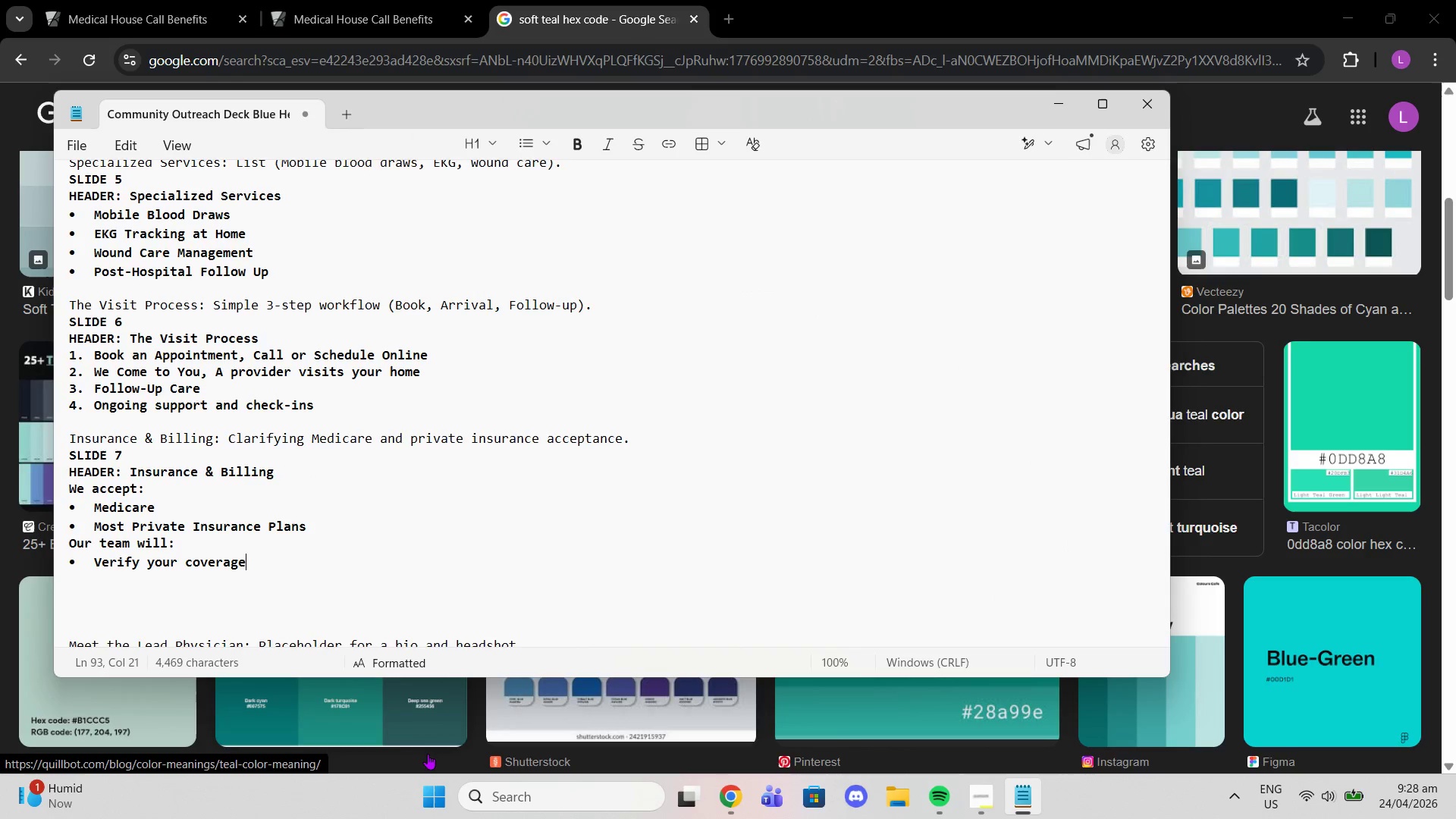 
key(Enter)
 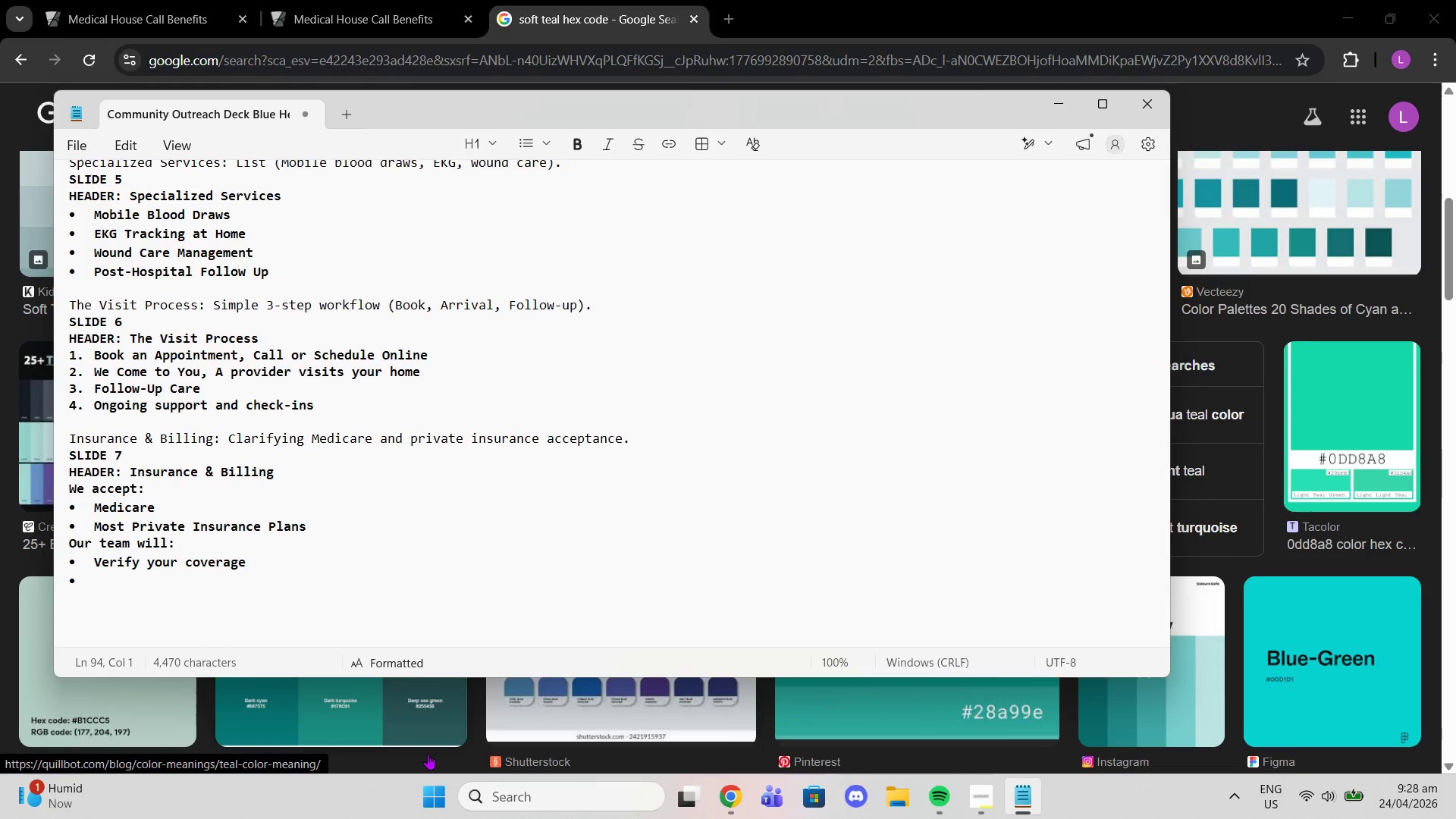 
hold_key(key=ShiftLeft, duration=1.42)
 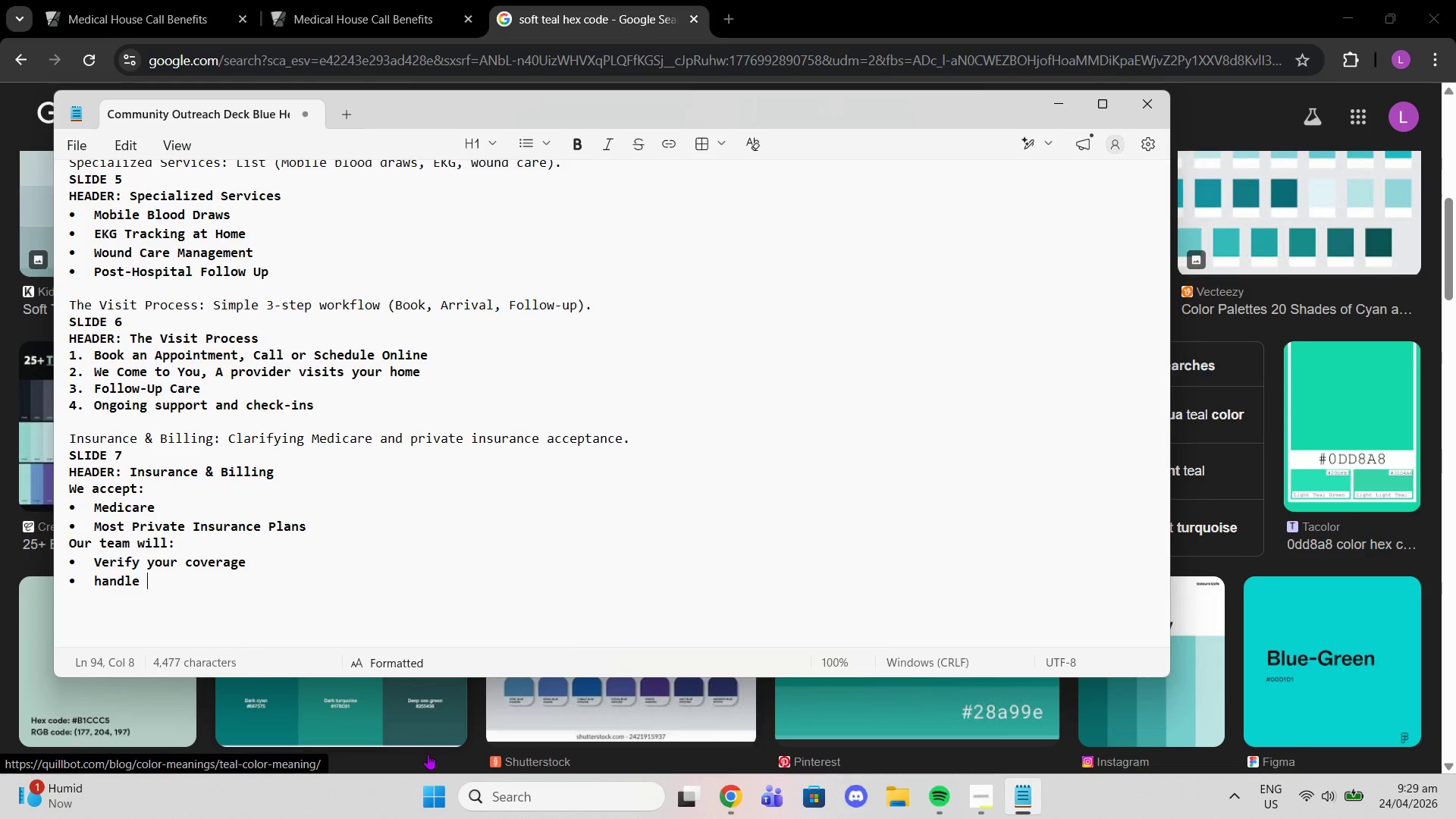 
type(handle billign directly)
 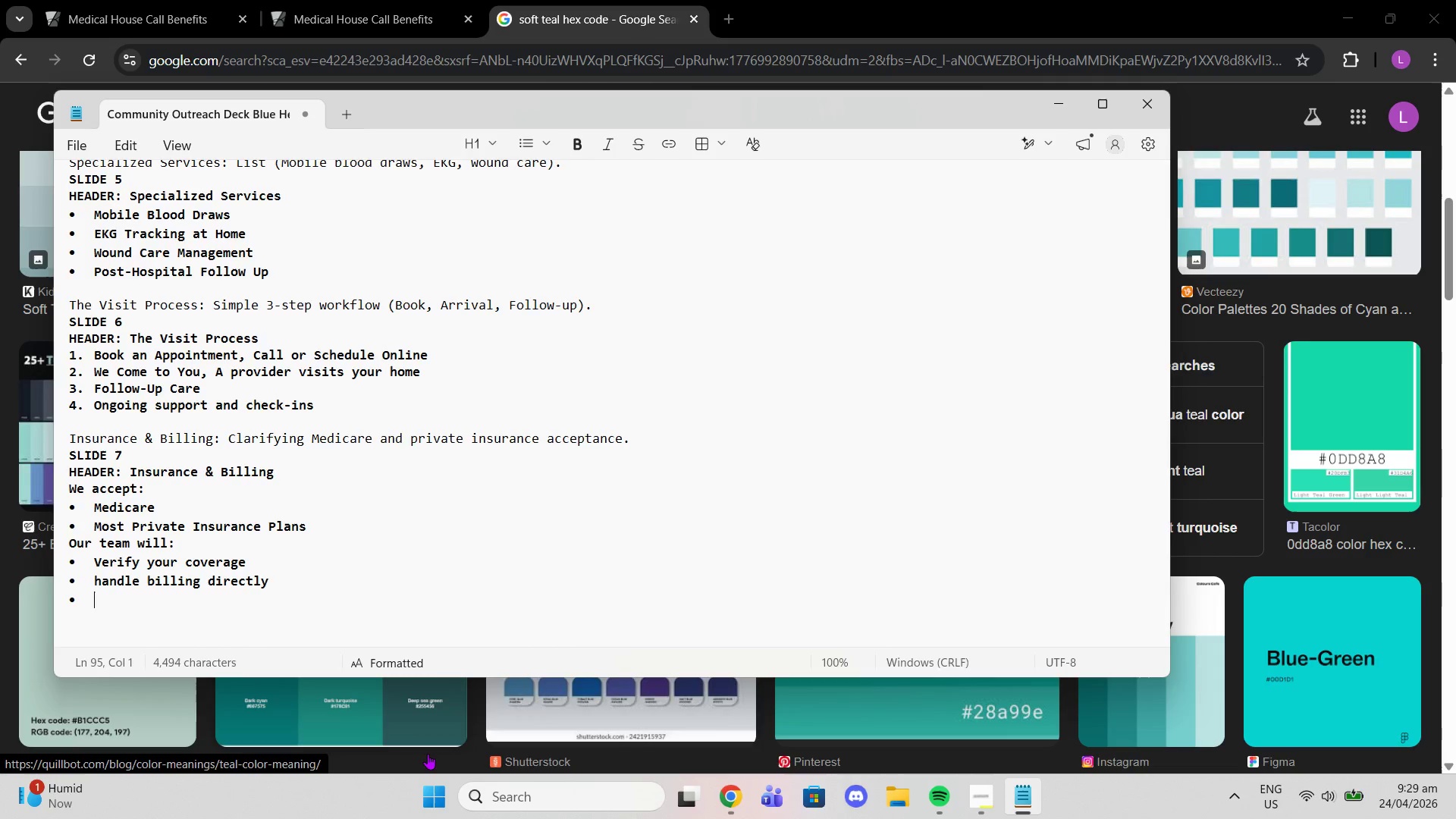 
key(Enter)
 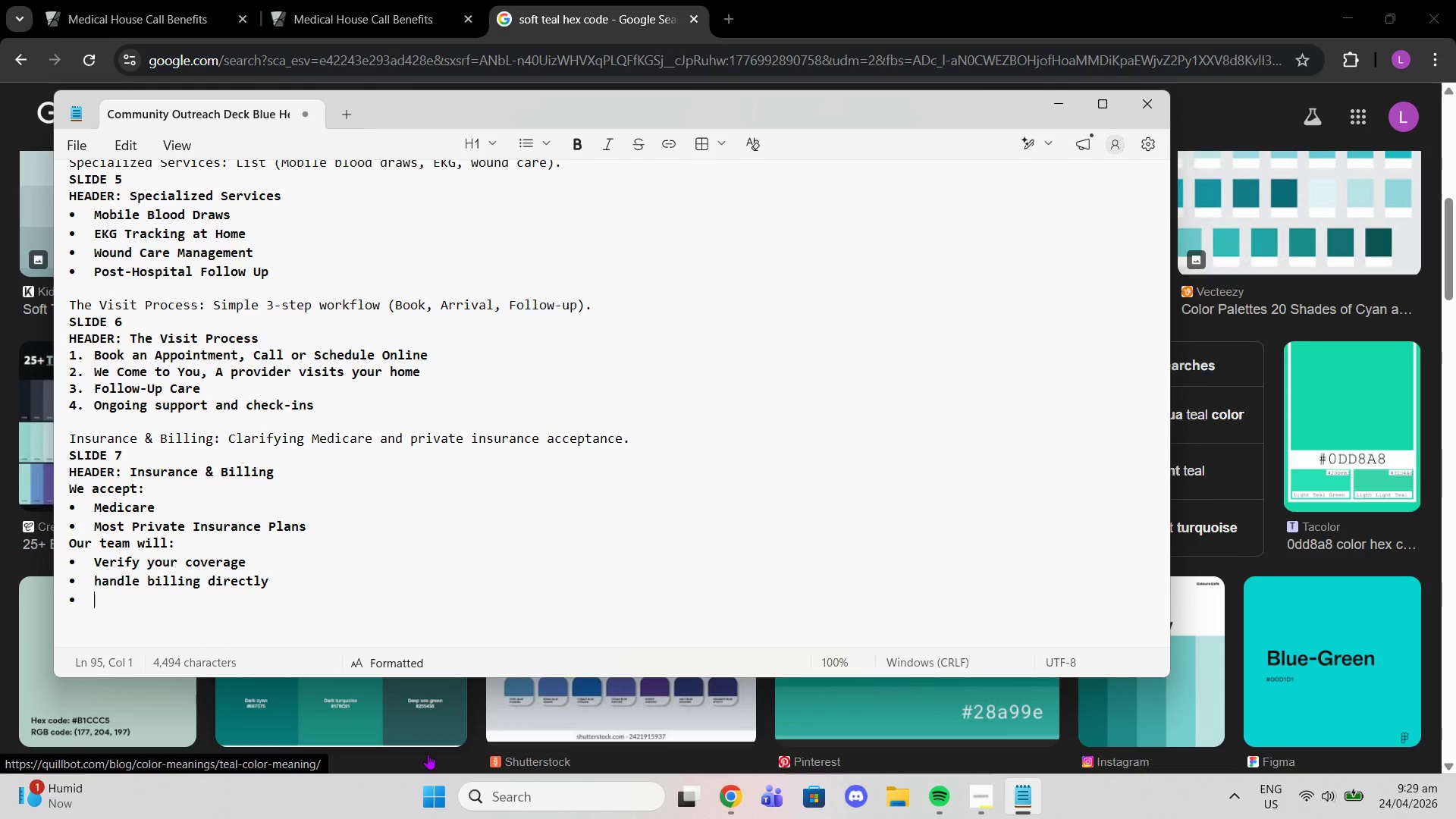 
type(Keep the process simple for you)
 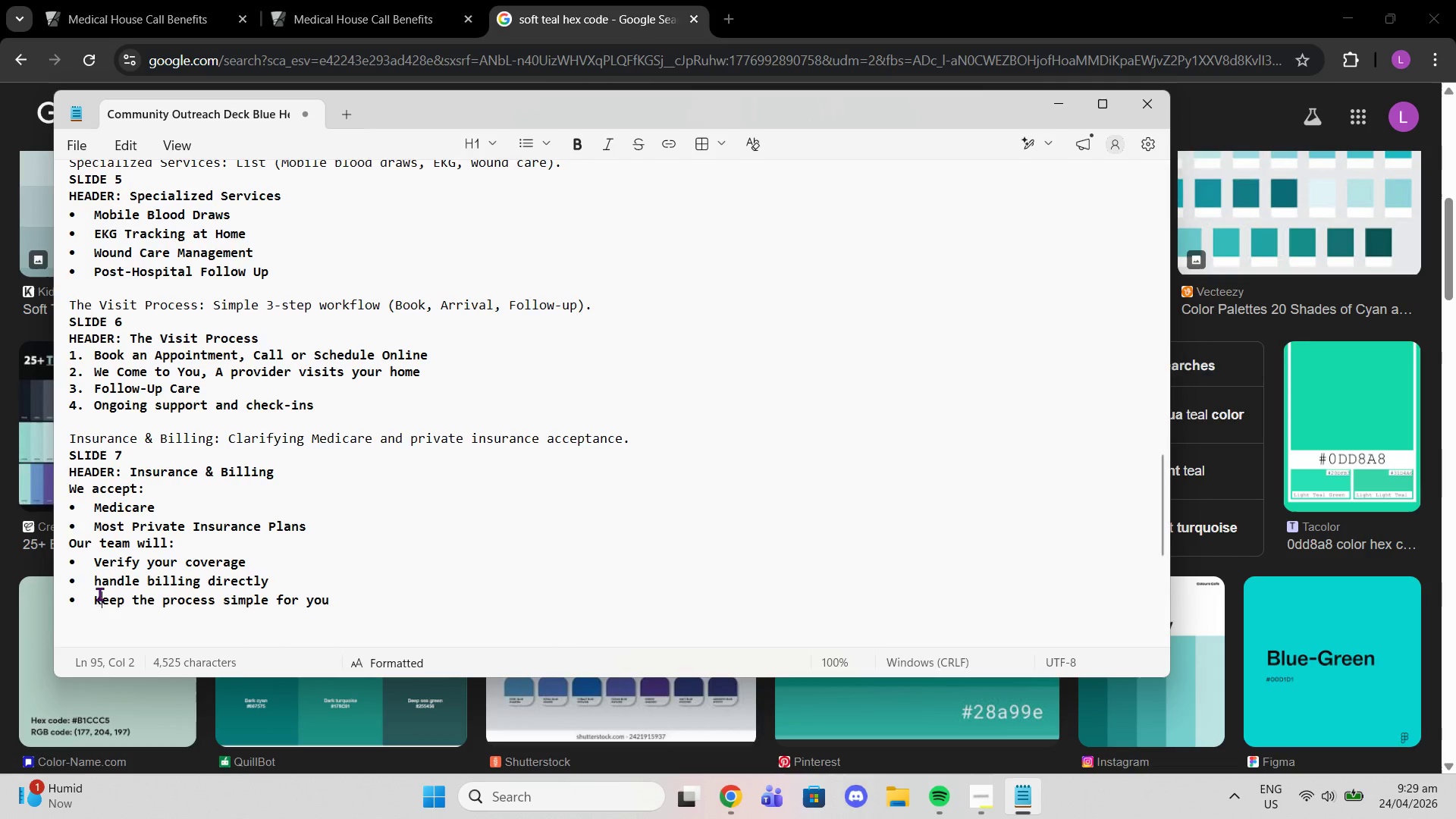 
double_click([97, 582])
 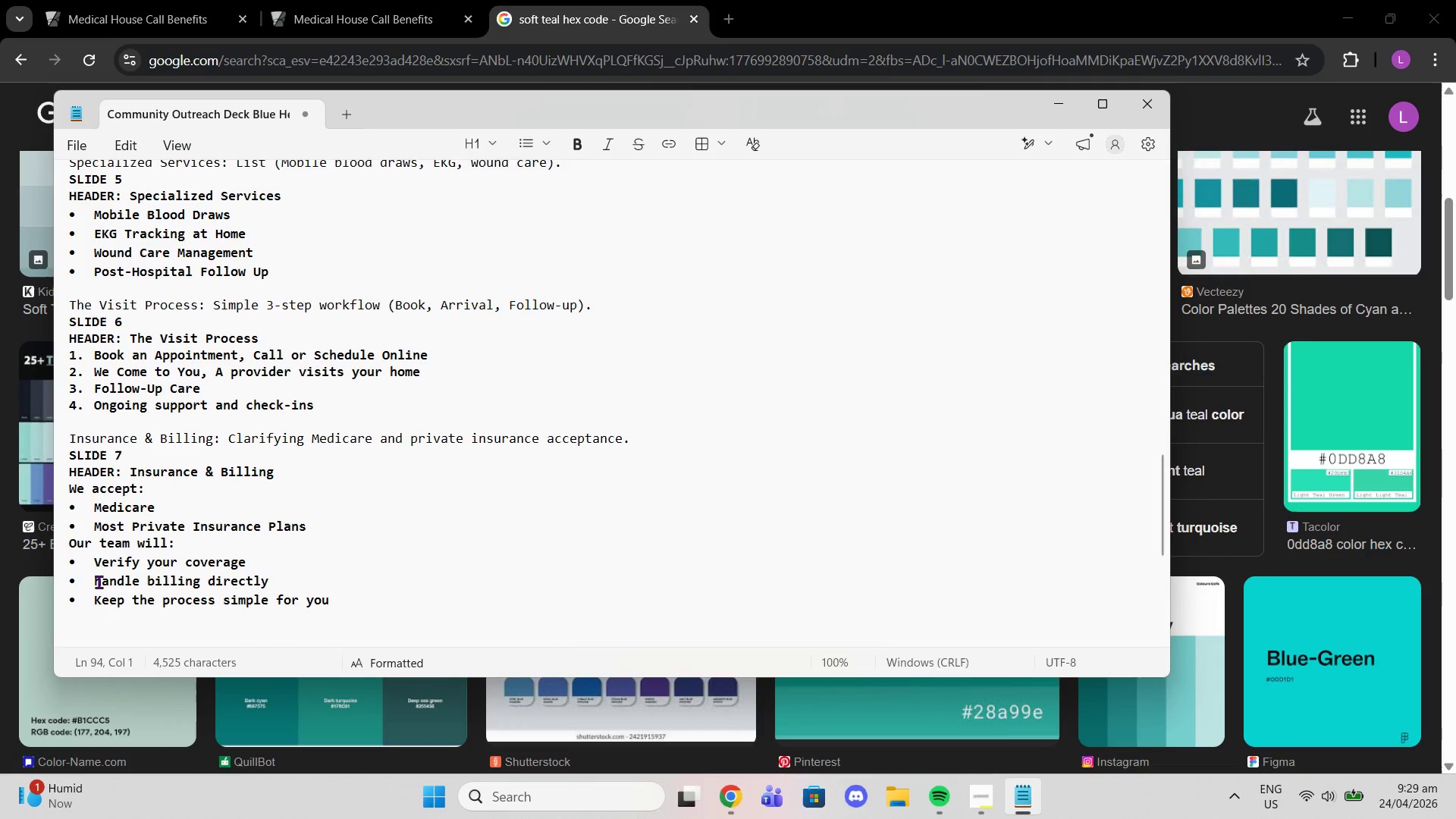 
key(ArrowRight)
 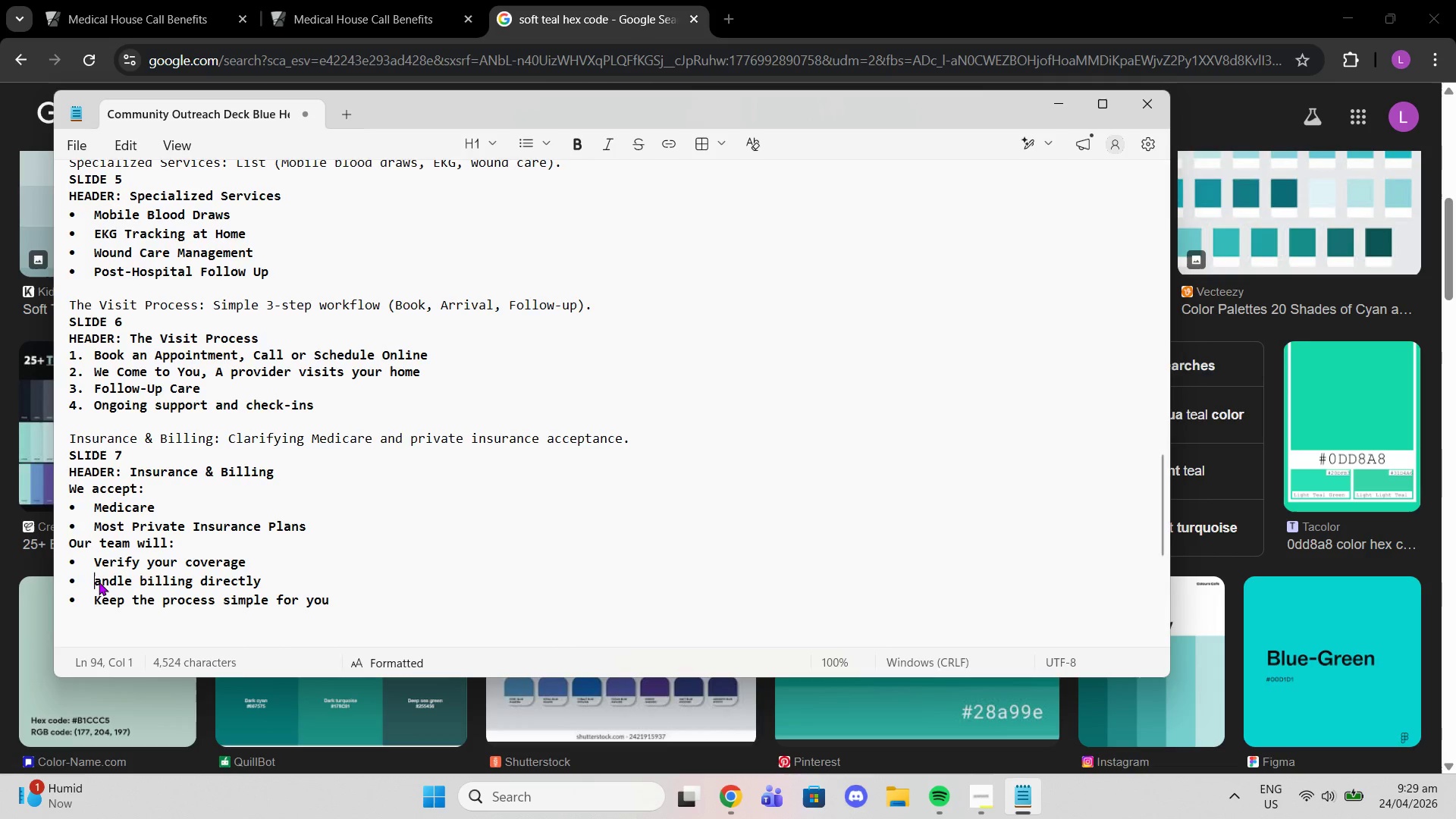 
key(Backspace)
 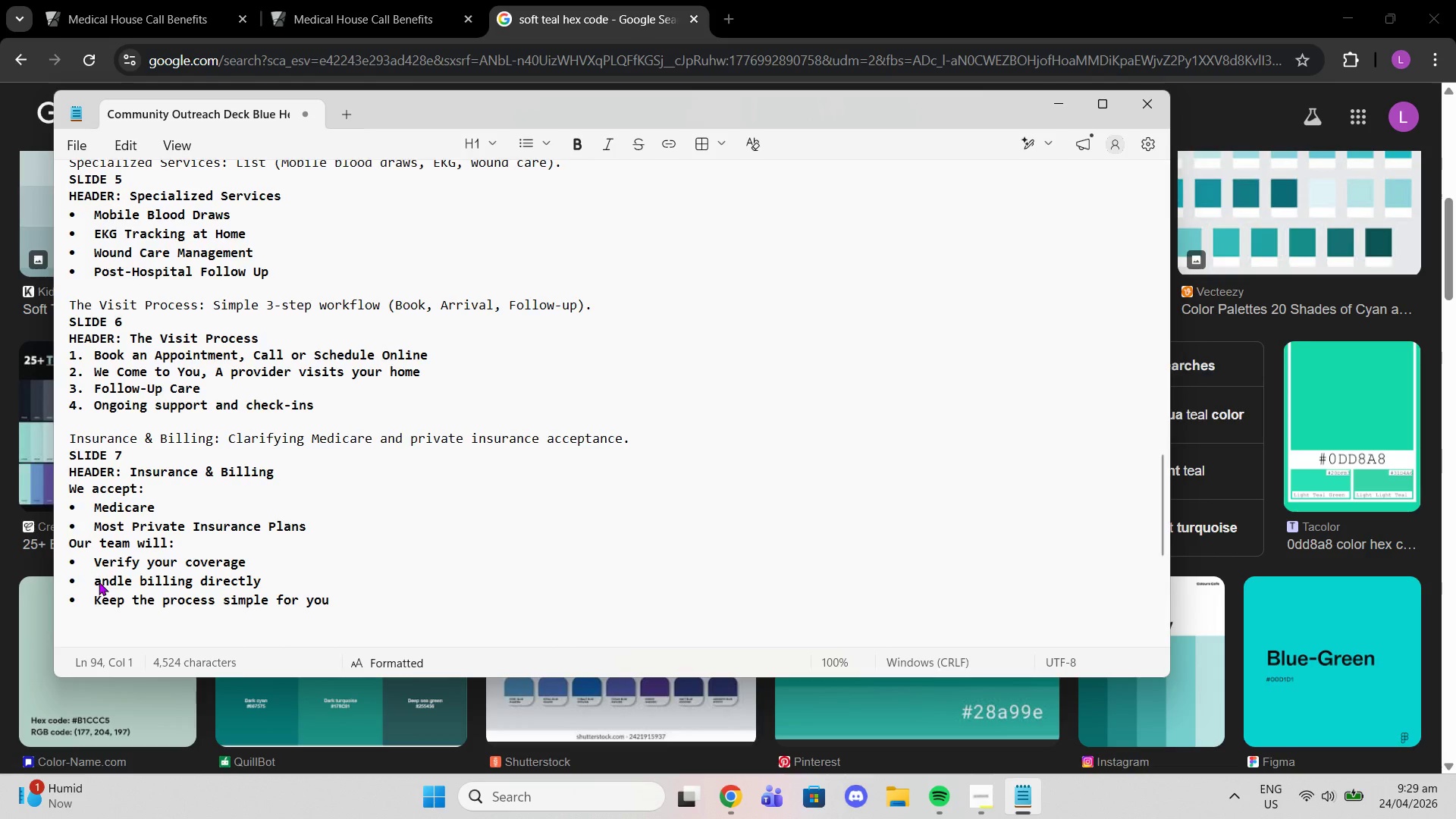 
key(Shift+H)
 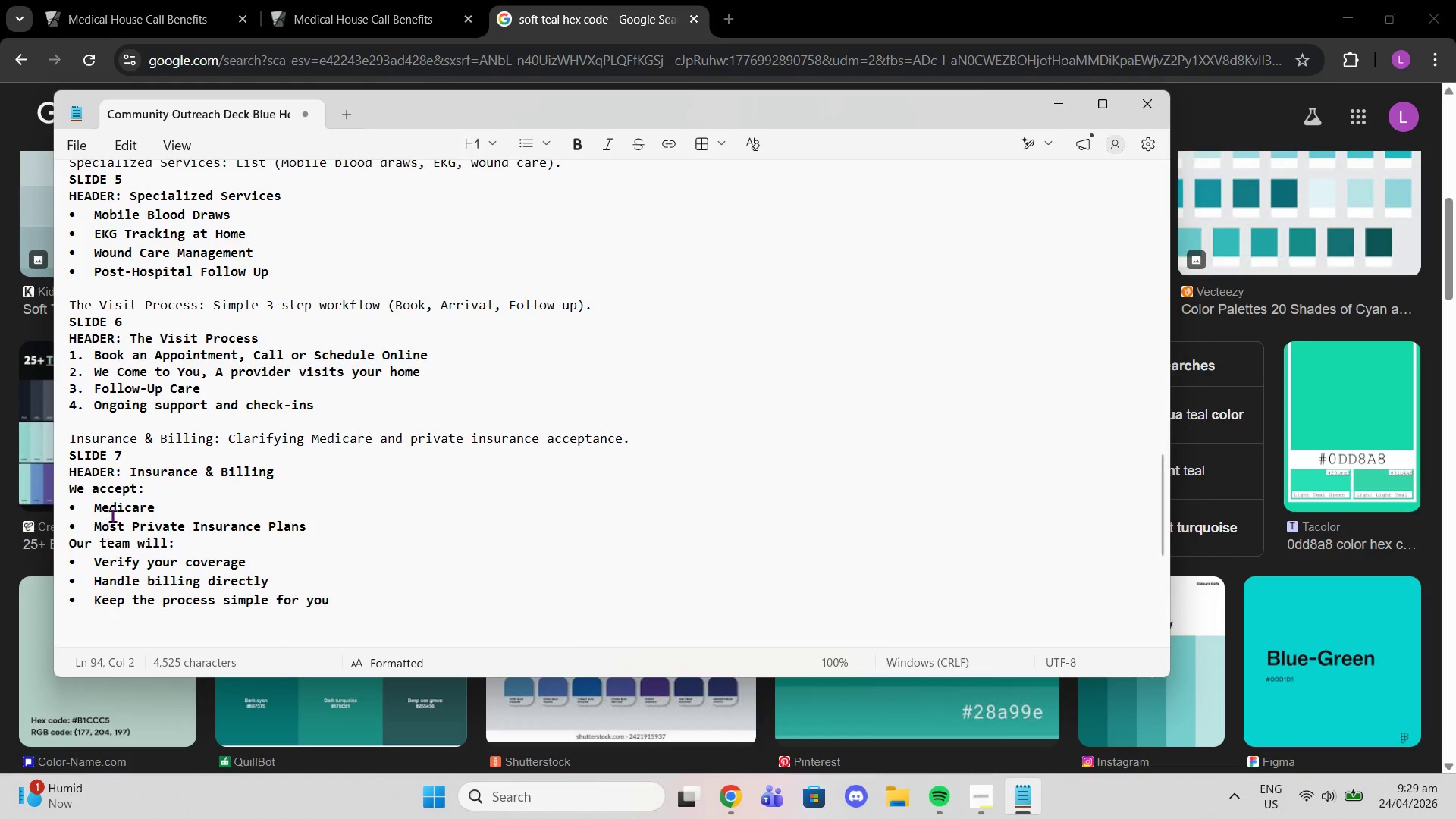 
scroll: coordinate [112, 516], scroll_direction: down, amount: 3.0
 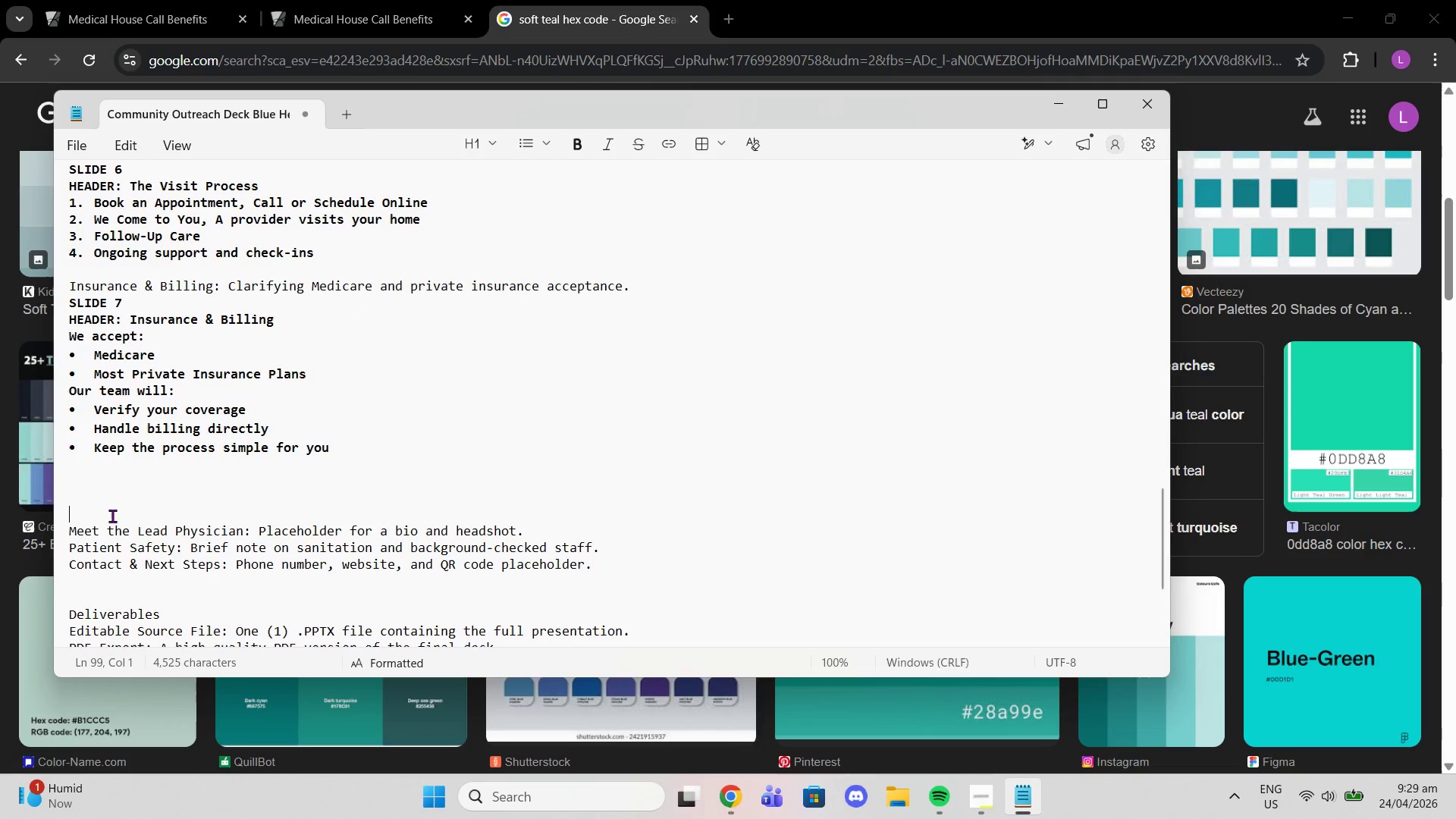 
left_click([112, 516])
 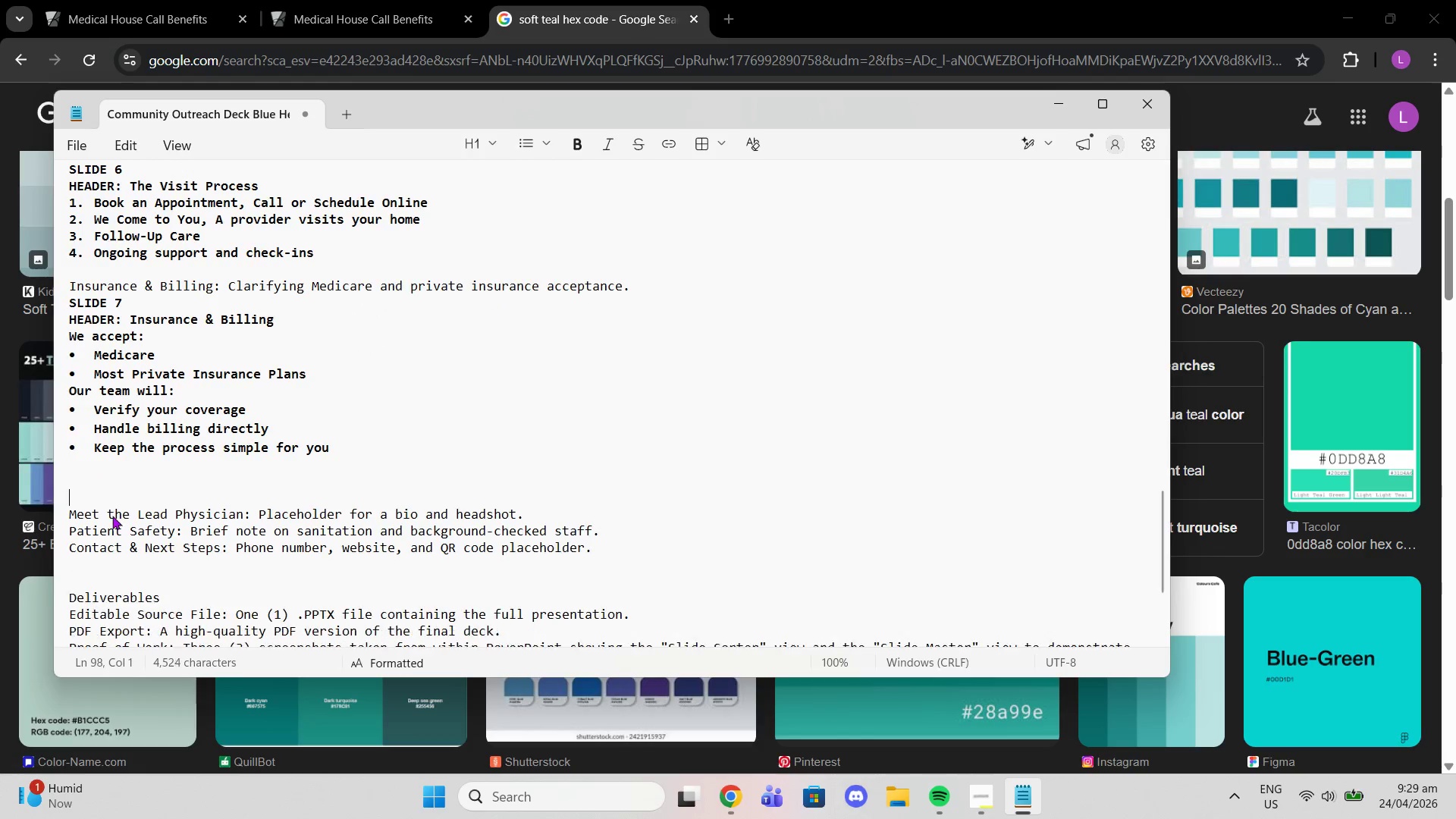 
key(Backspace)
 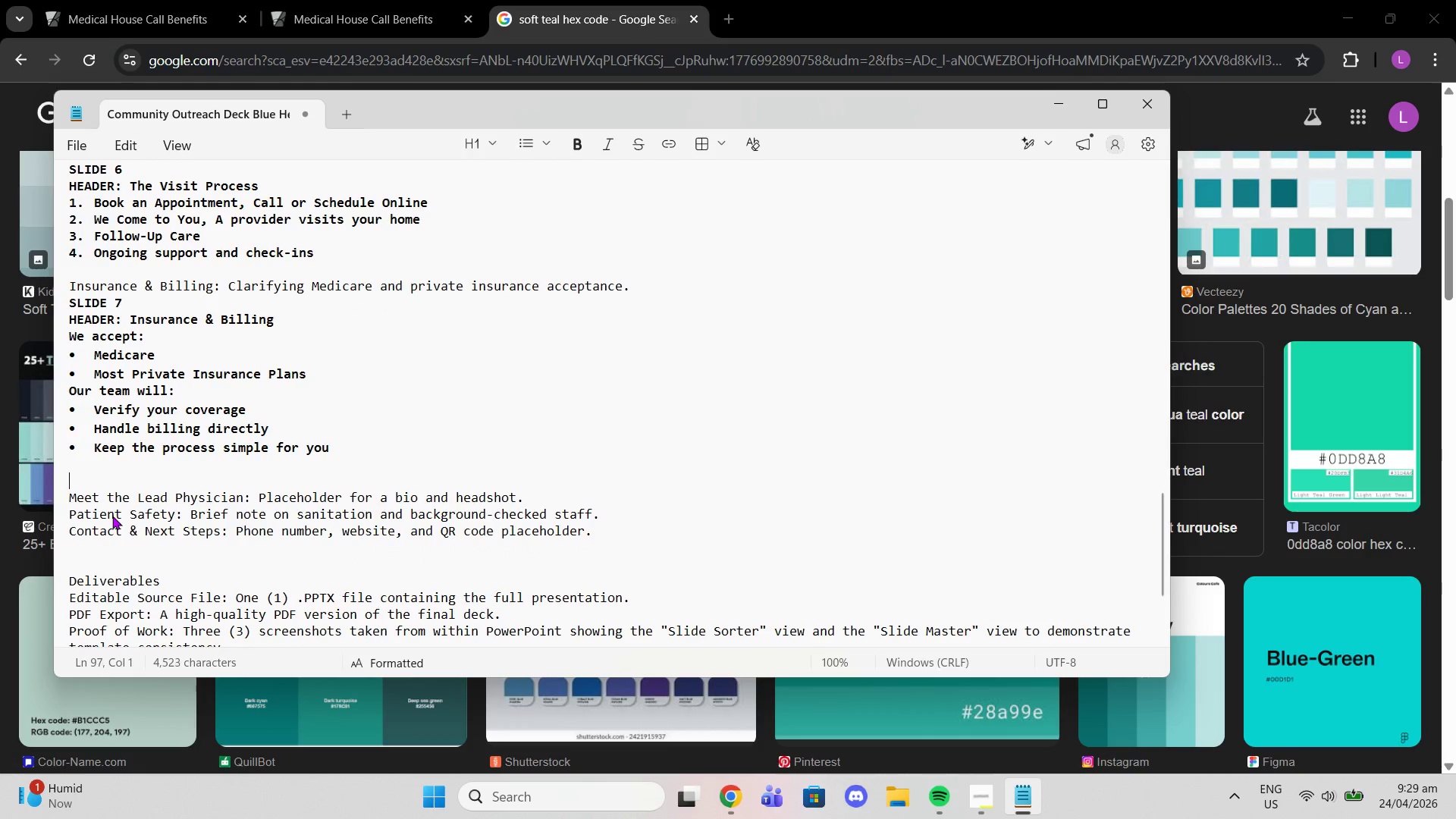 
key(Backspace)
 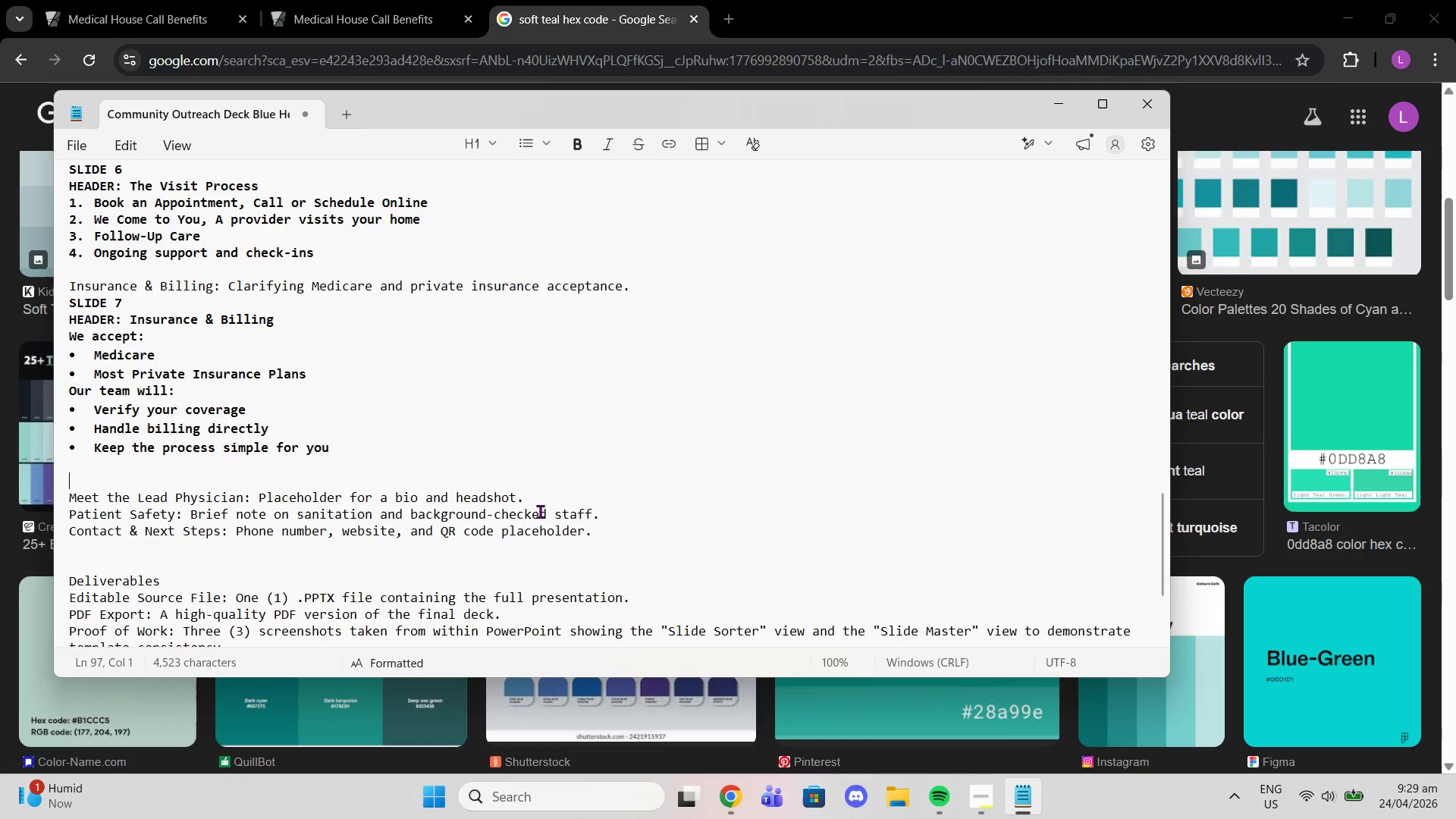 
left_click([549, 497])
 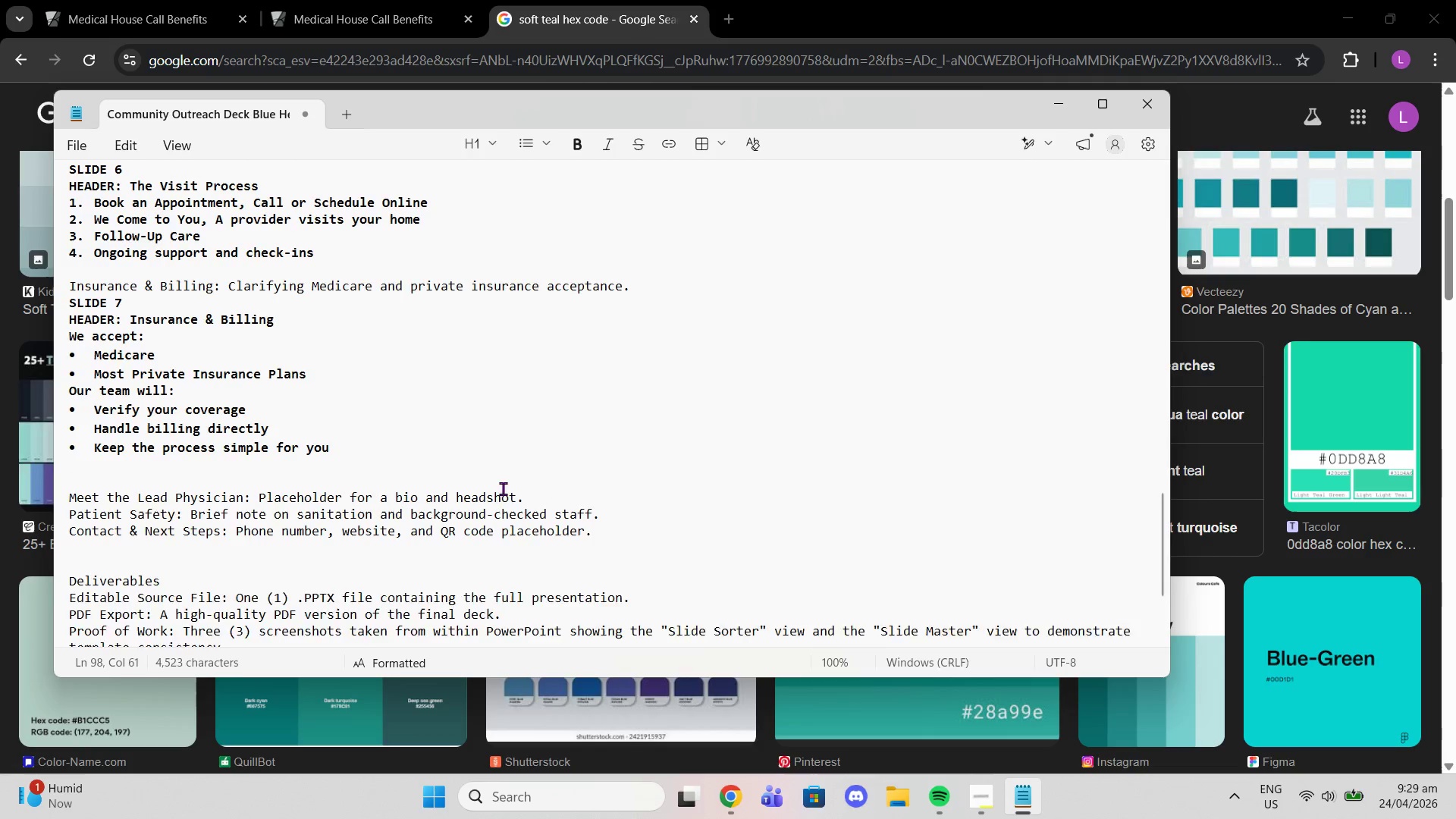 
key(Enter)
 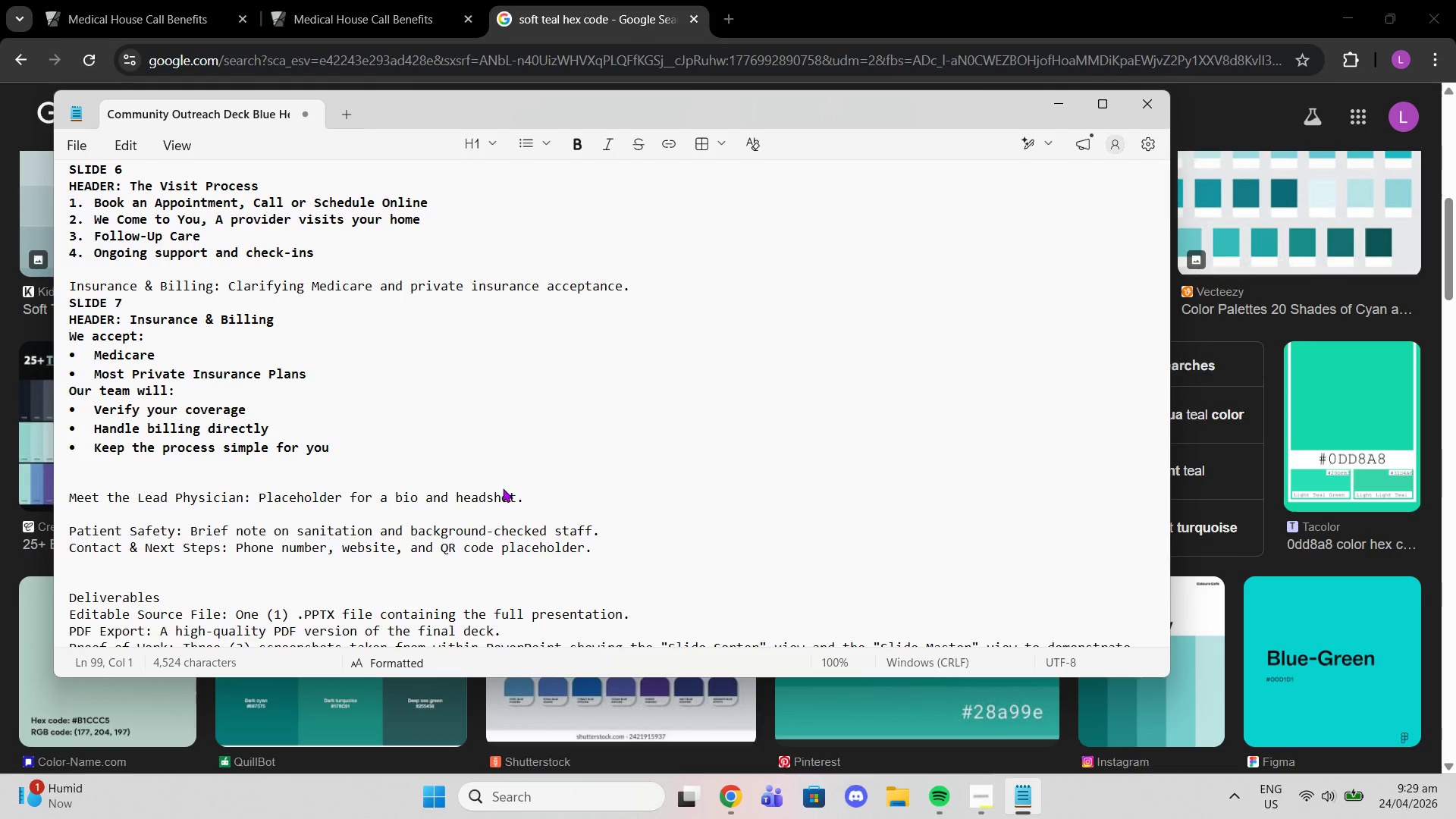 
type(SLIDE *)
key(Backspace)
type(*)
 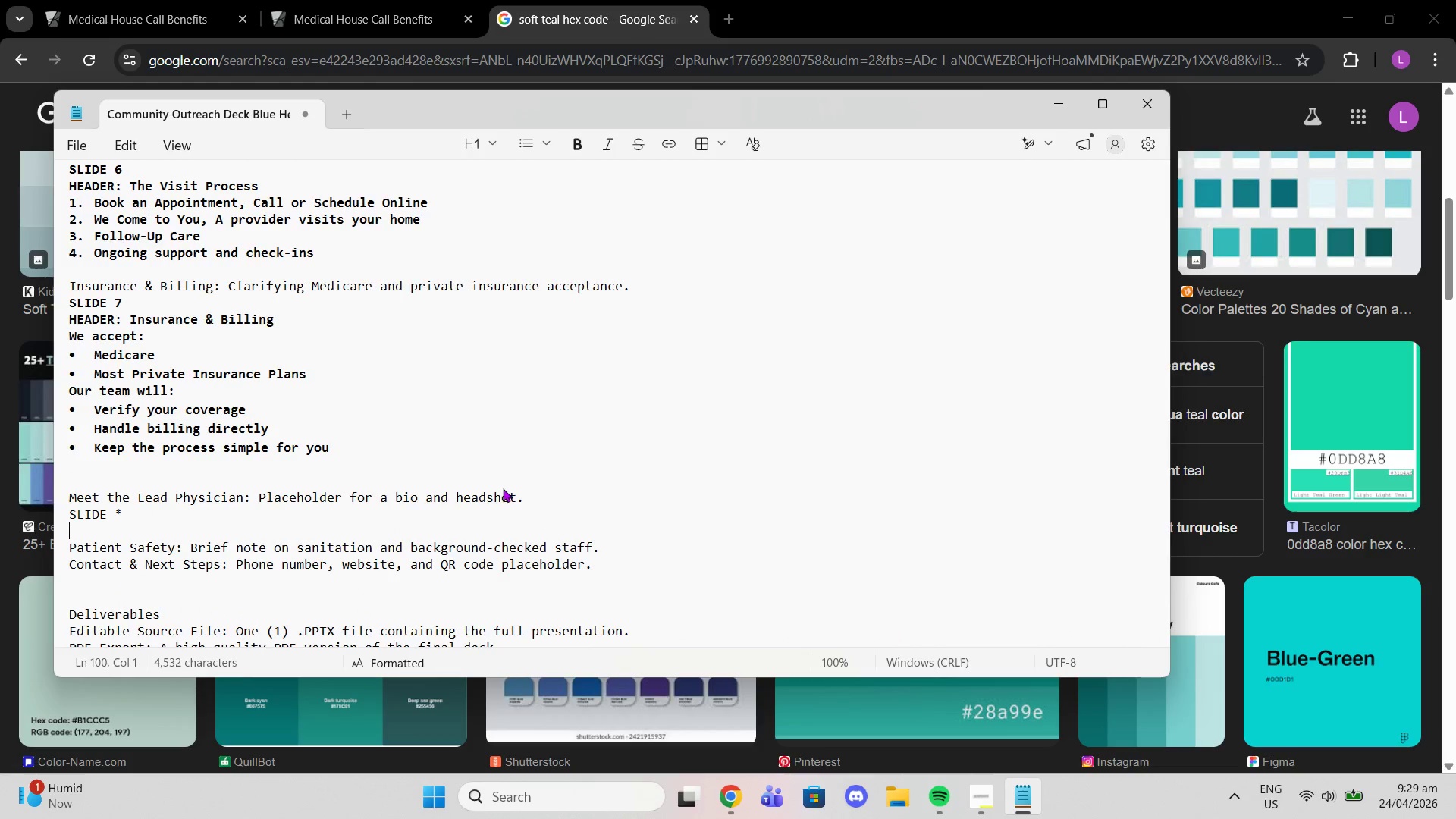 
key(Enter)
 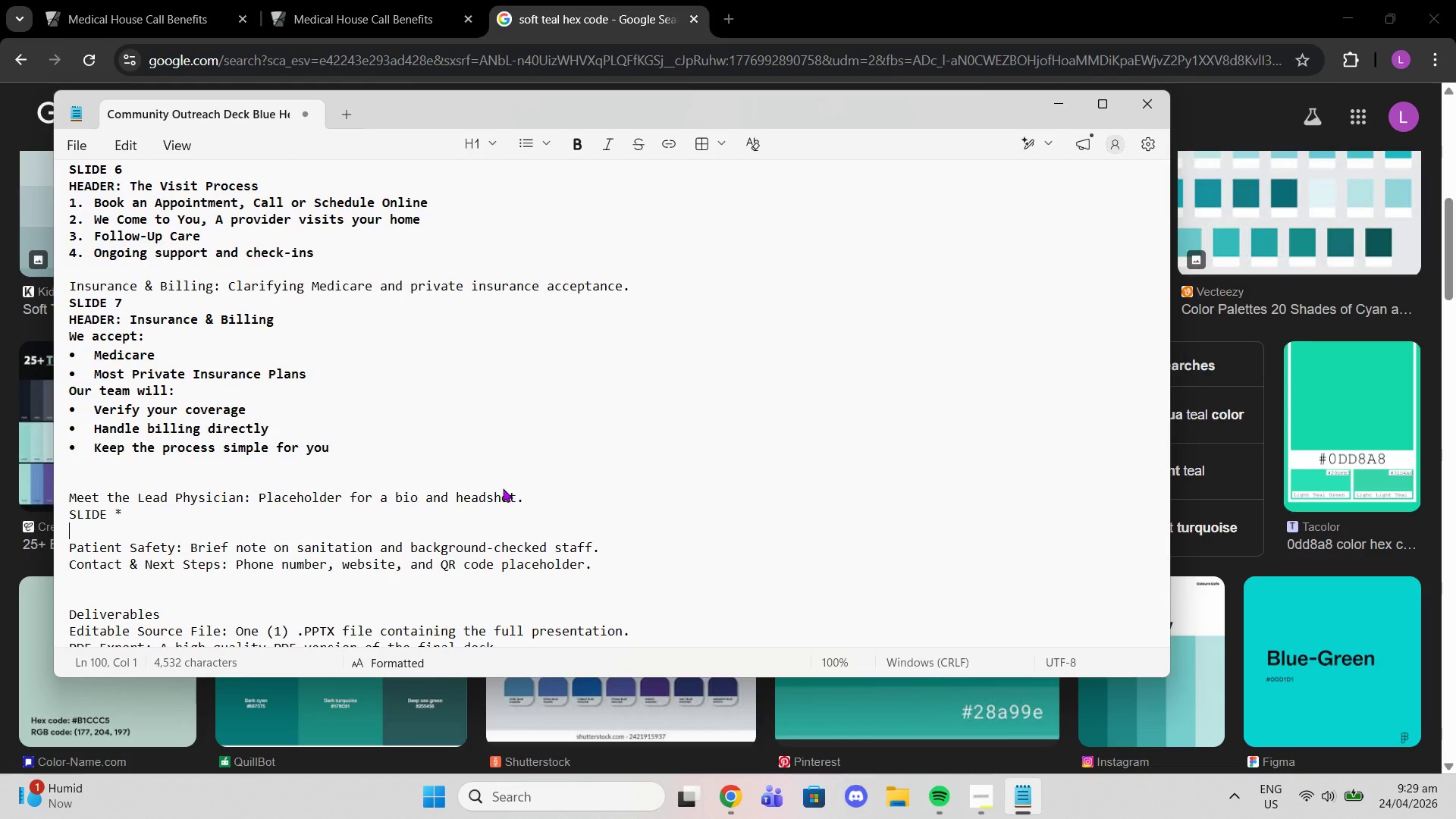 
key(Shift+ShiftLeft)
 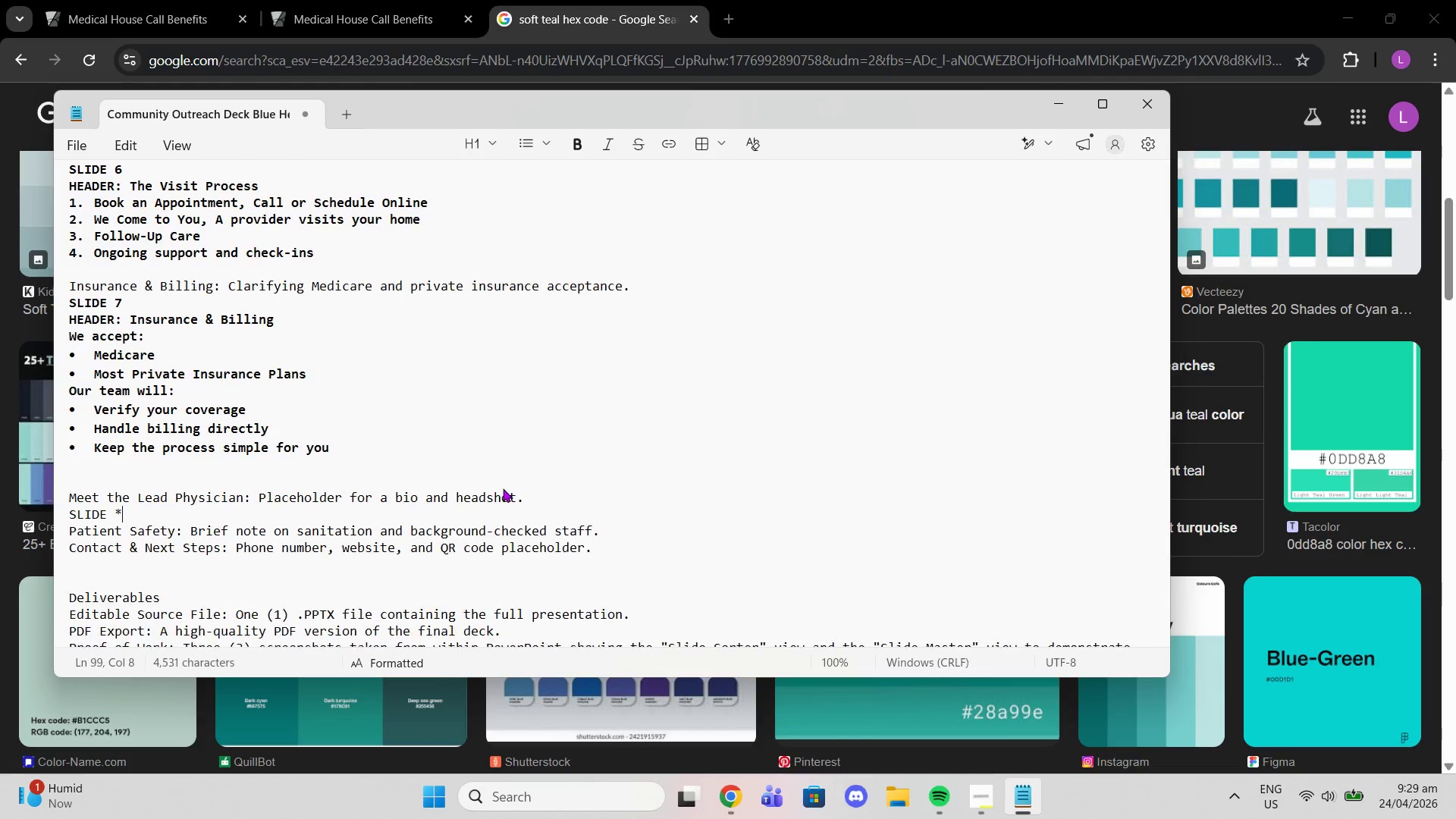 
key(Backspace)
 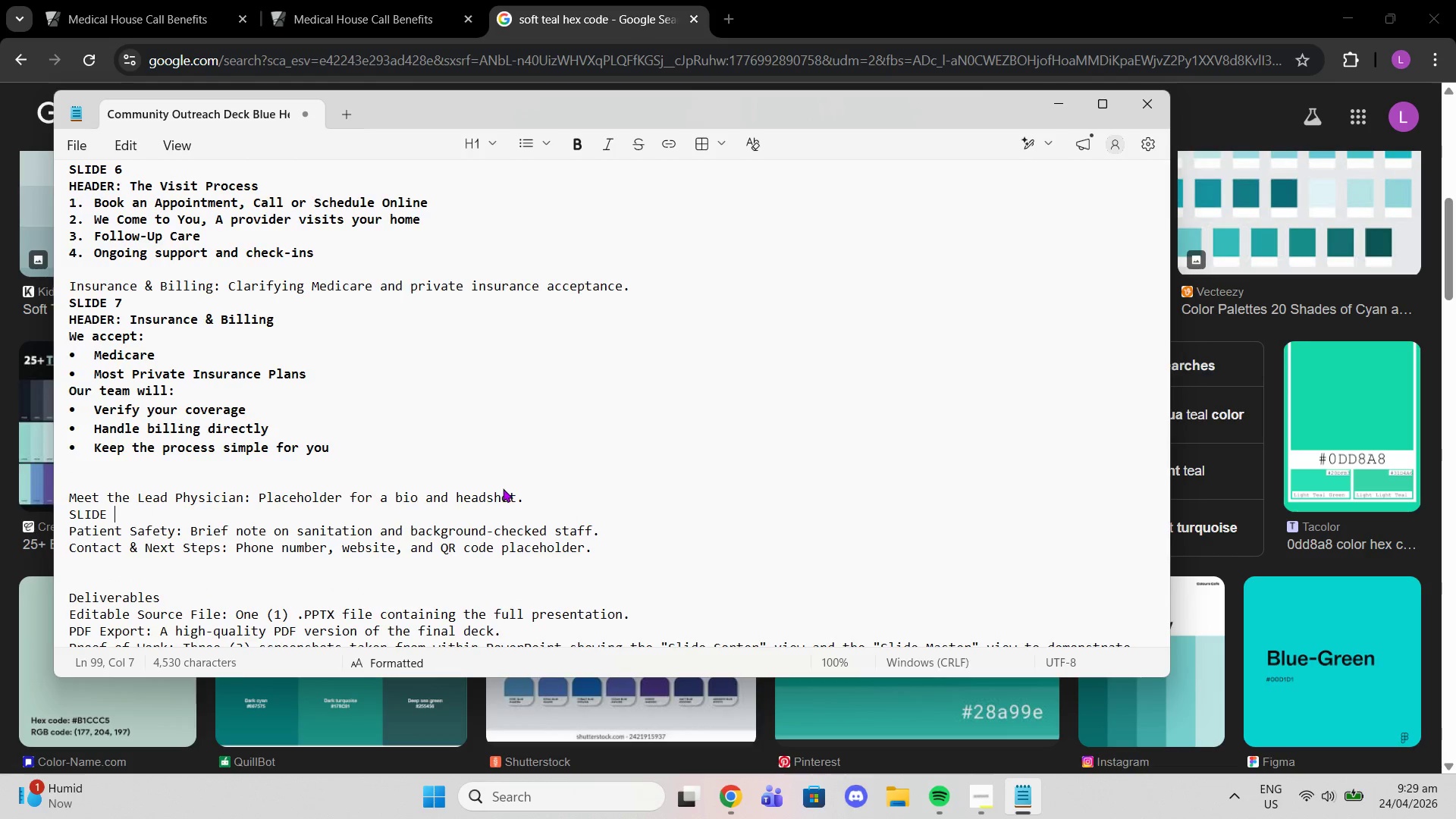 
key(Backspace)
 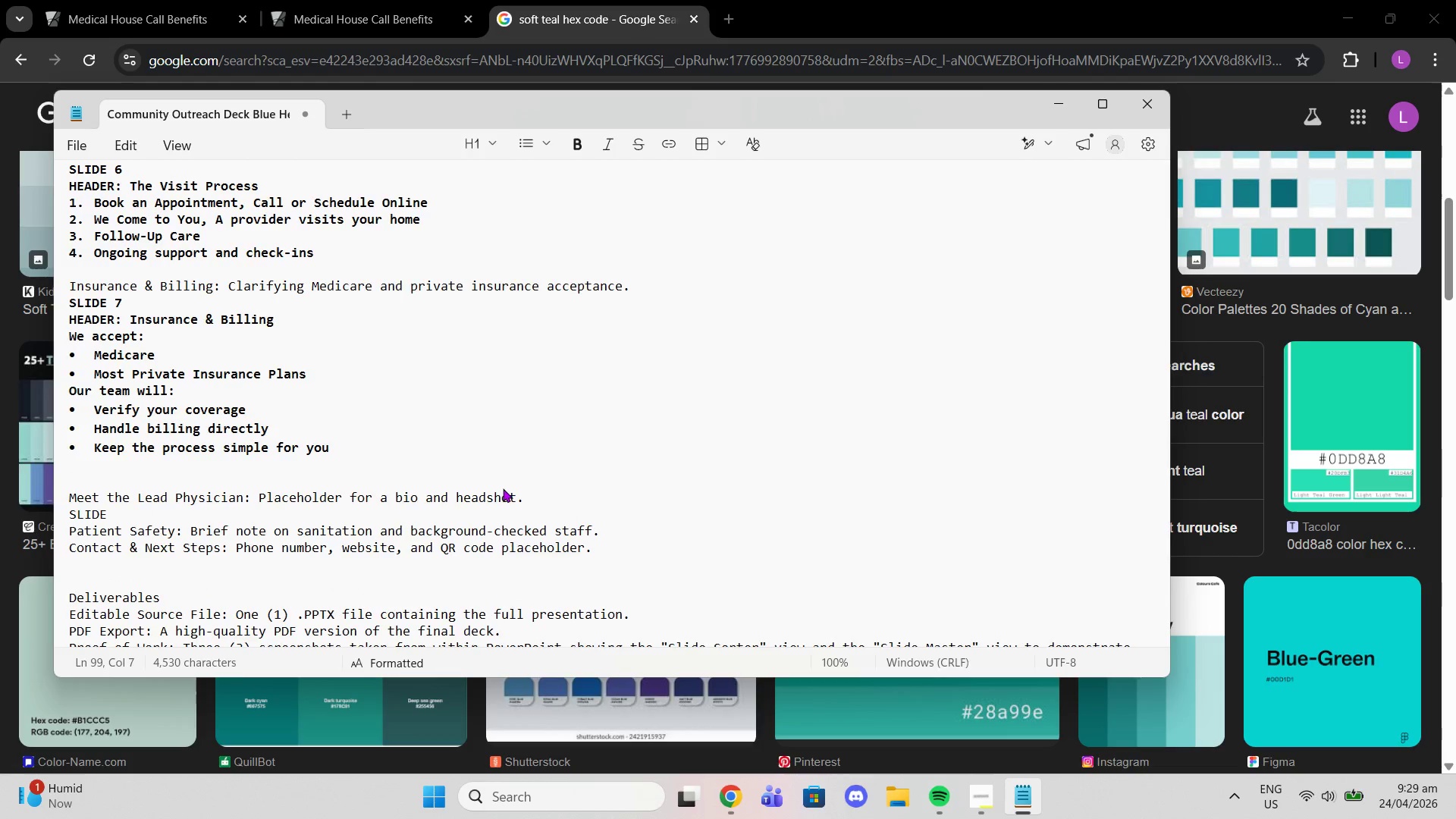 
key(8)
 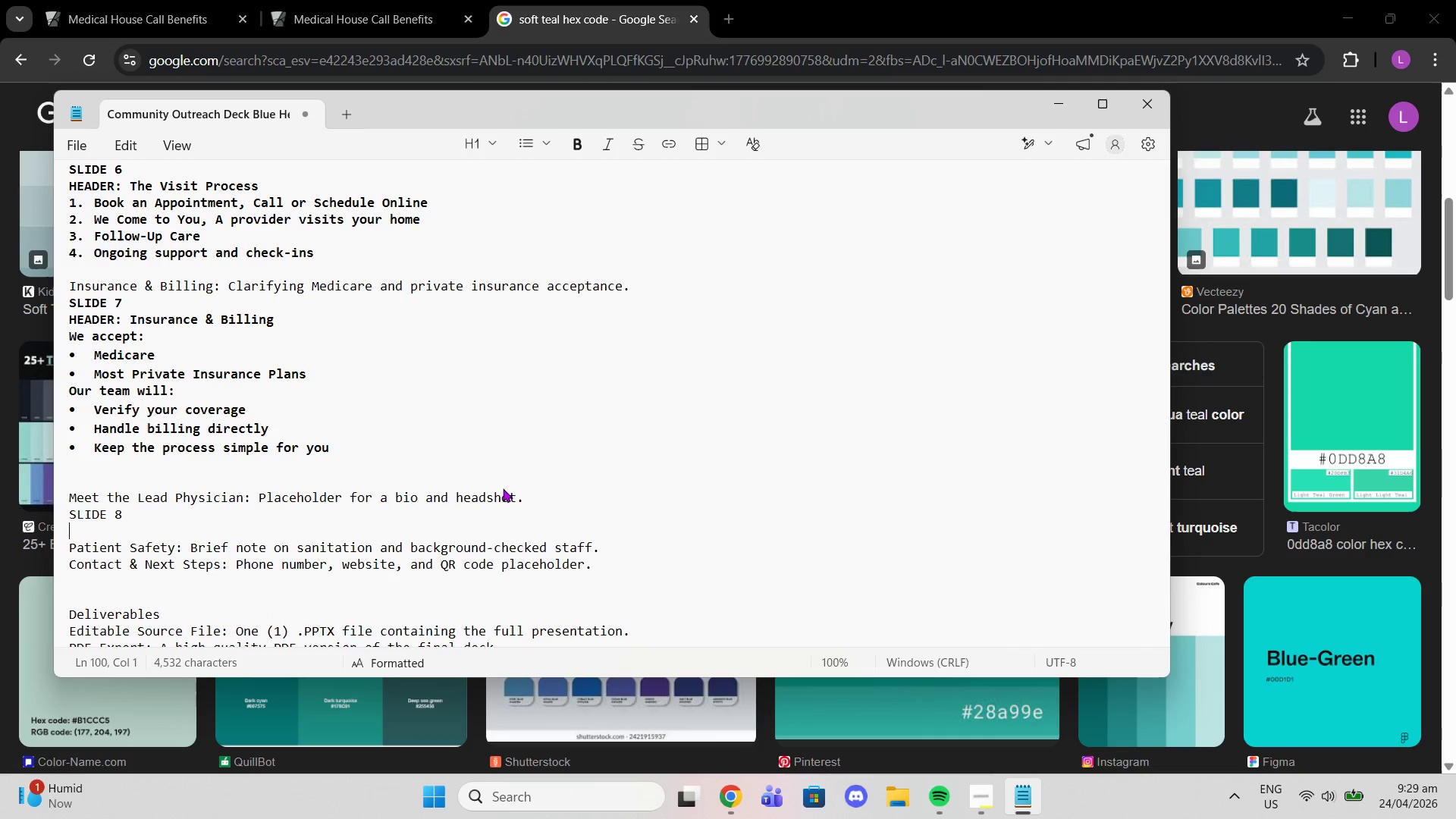 
key(Enter)
 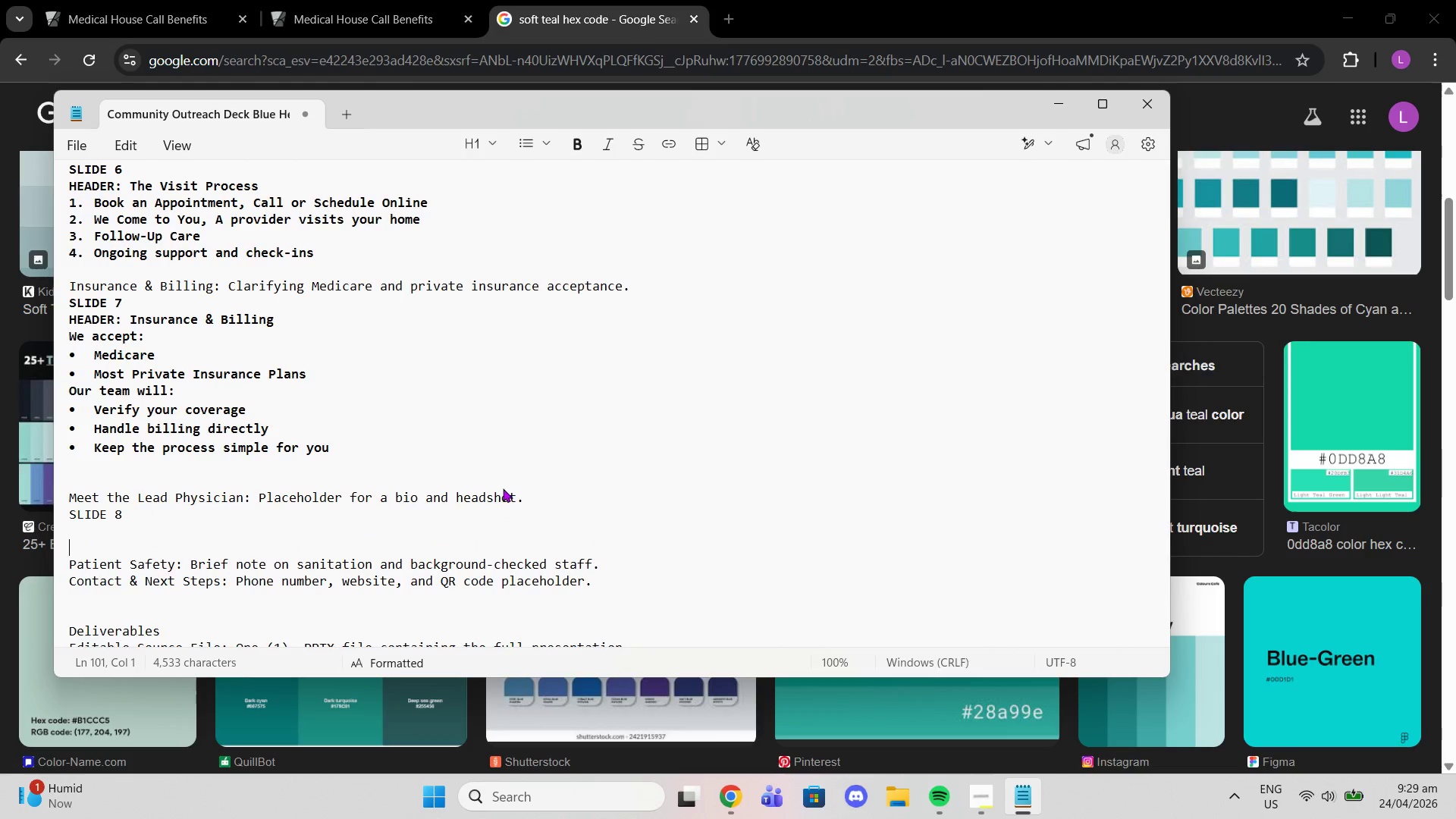 
key(Enter)
 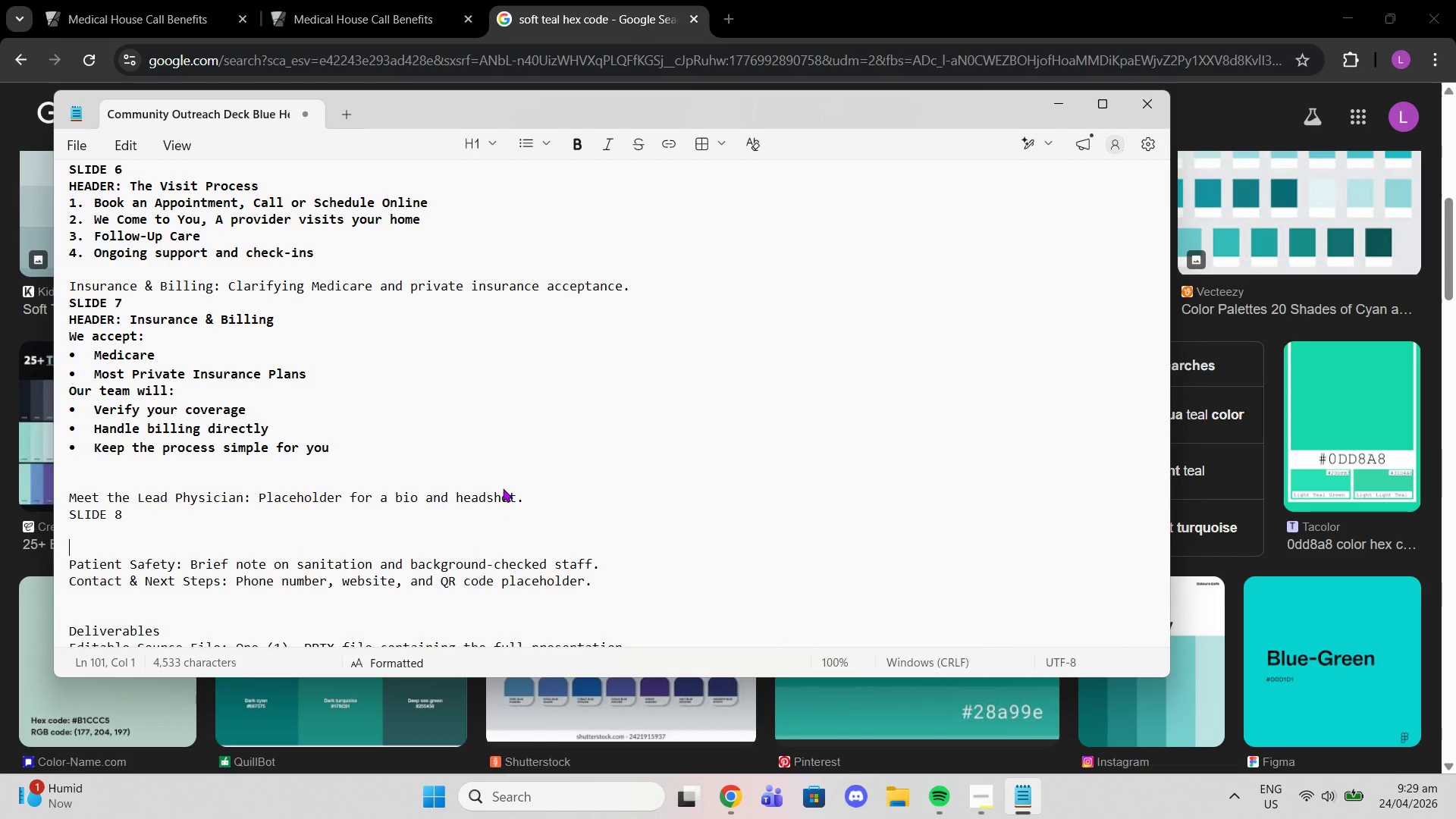 
key(Shift+Backspace)
 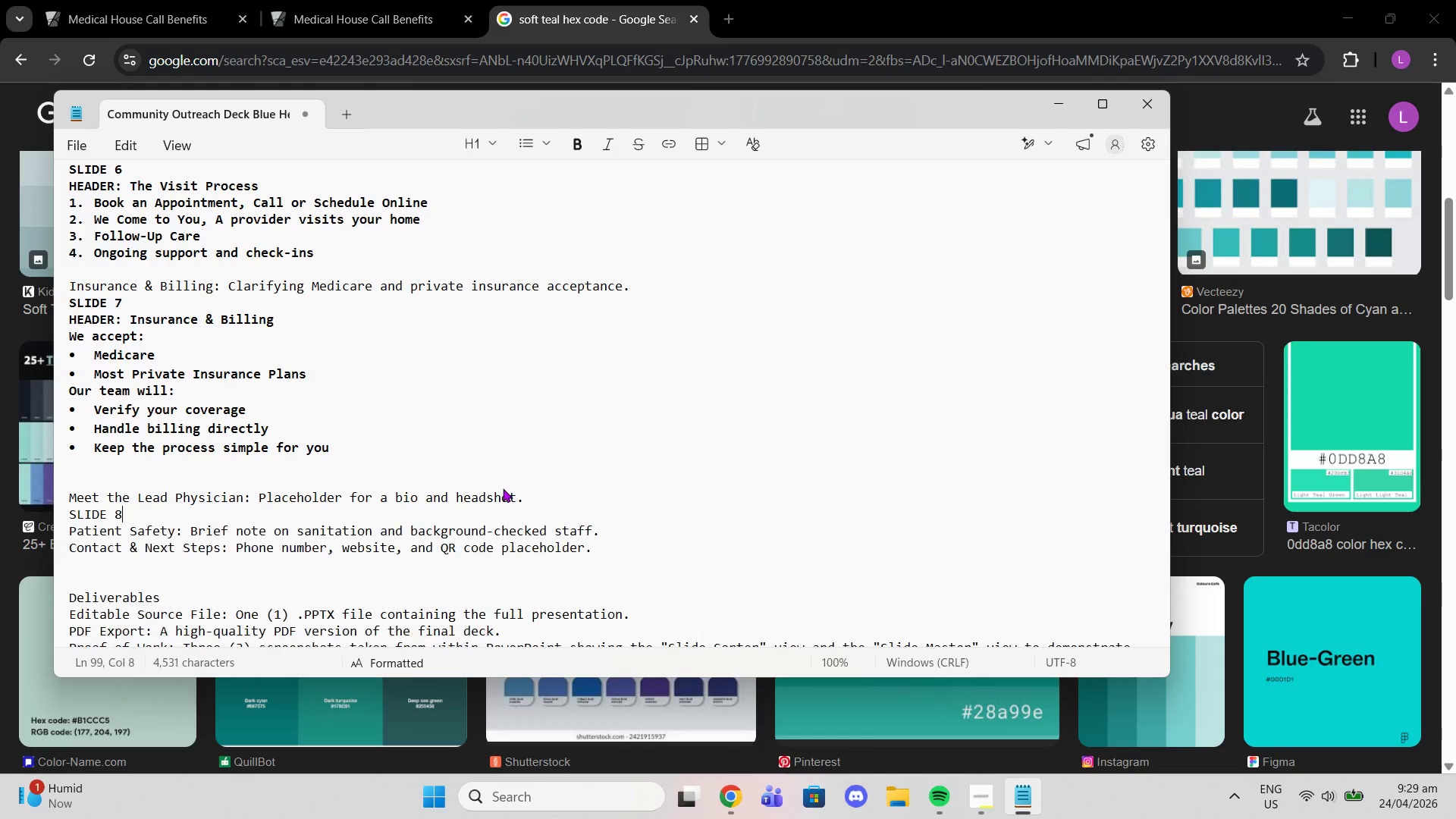 
key(Shift+Backspace)
 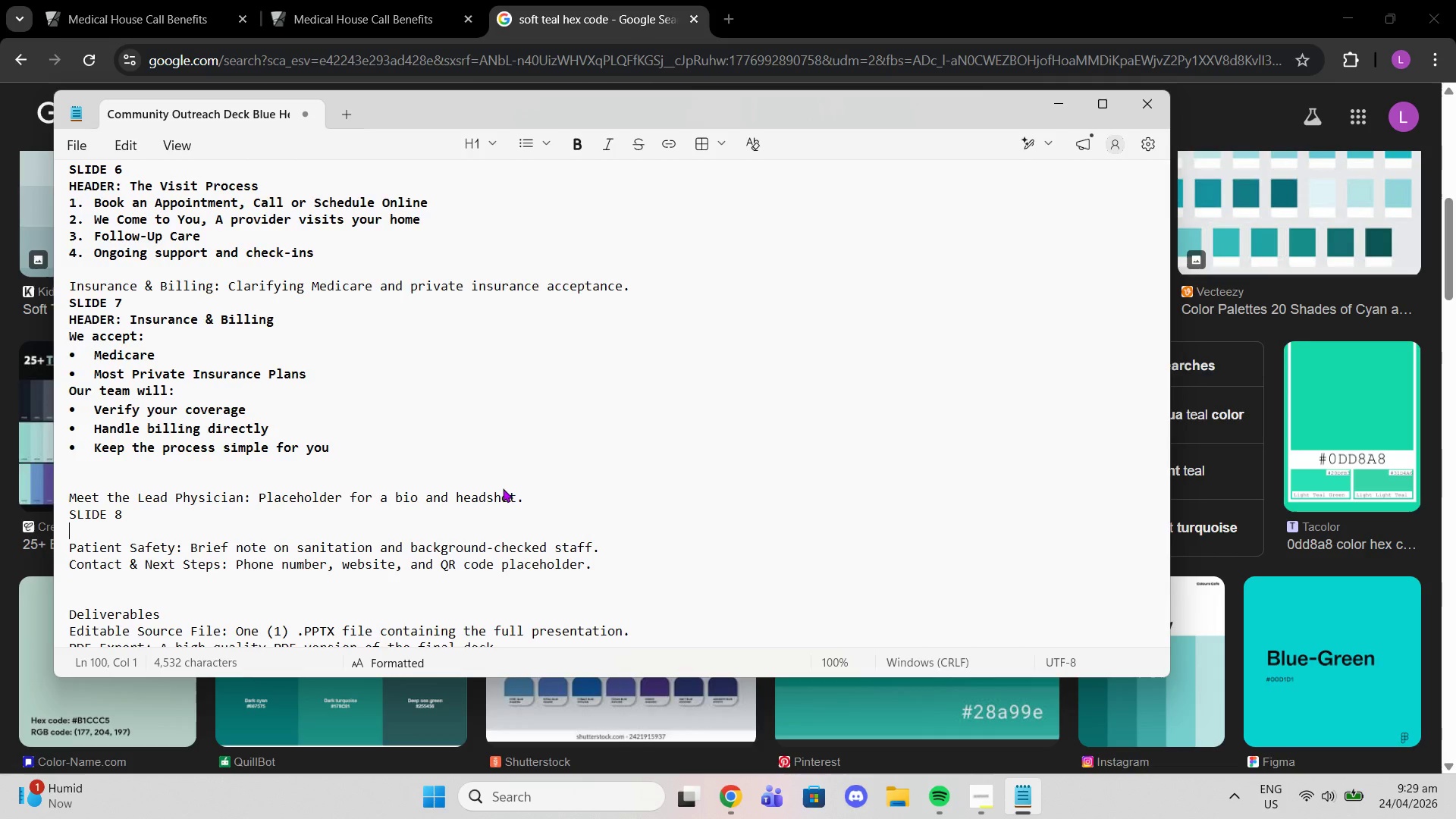 
key(Shift+Enter)
 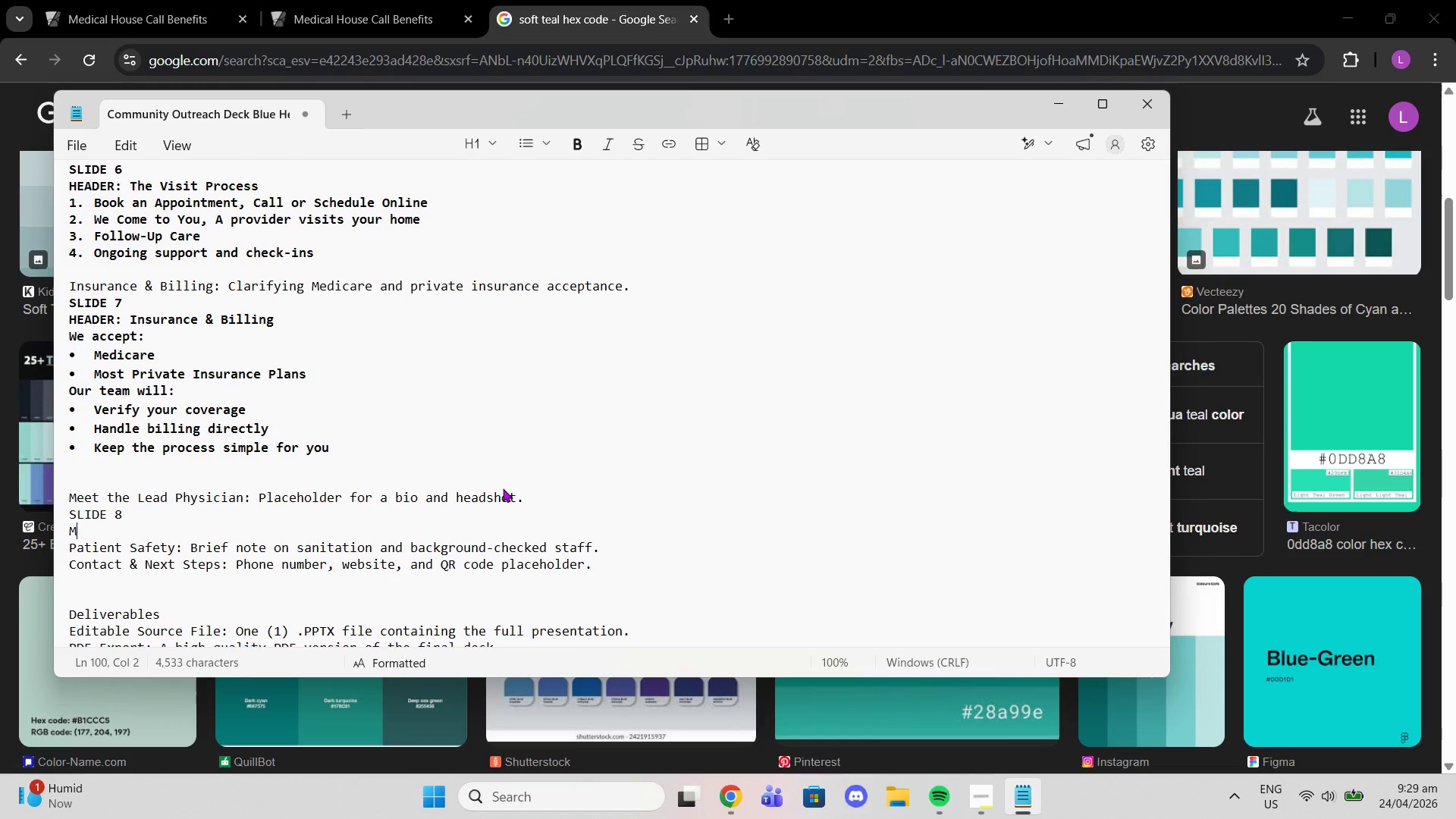 
type(Meet The )
key(Backspace)
key(Backspace)
key(Backspace)
key(Backspace)
type(Your Physician)
 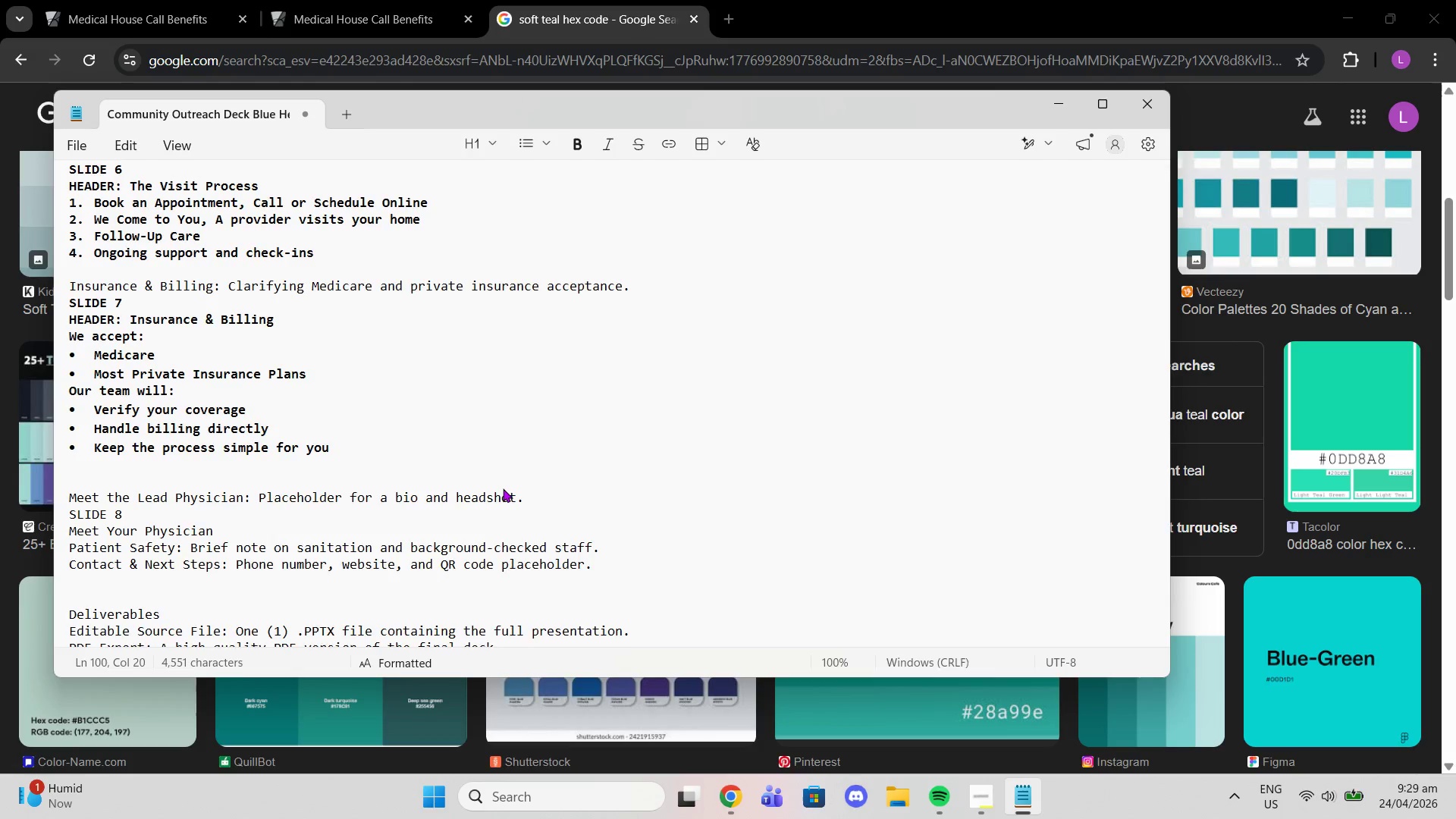 
key(Enter)
 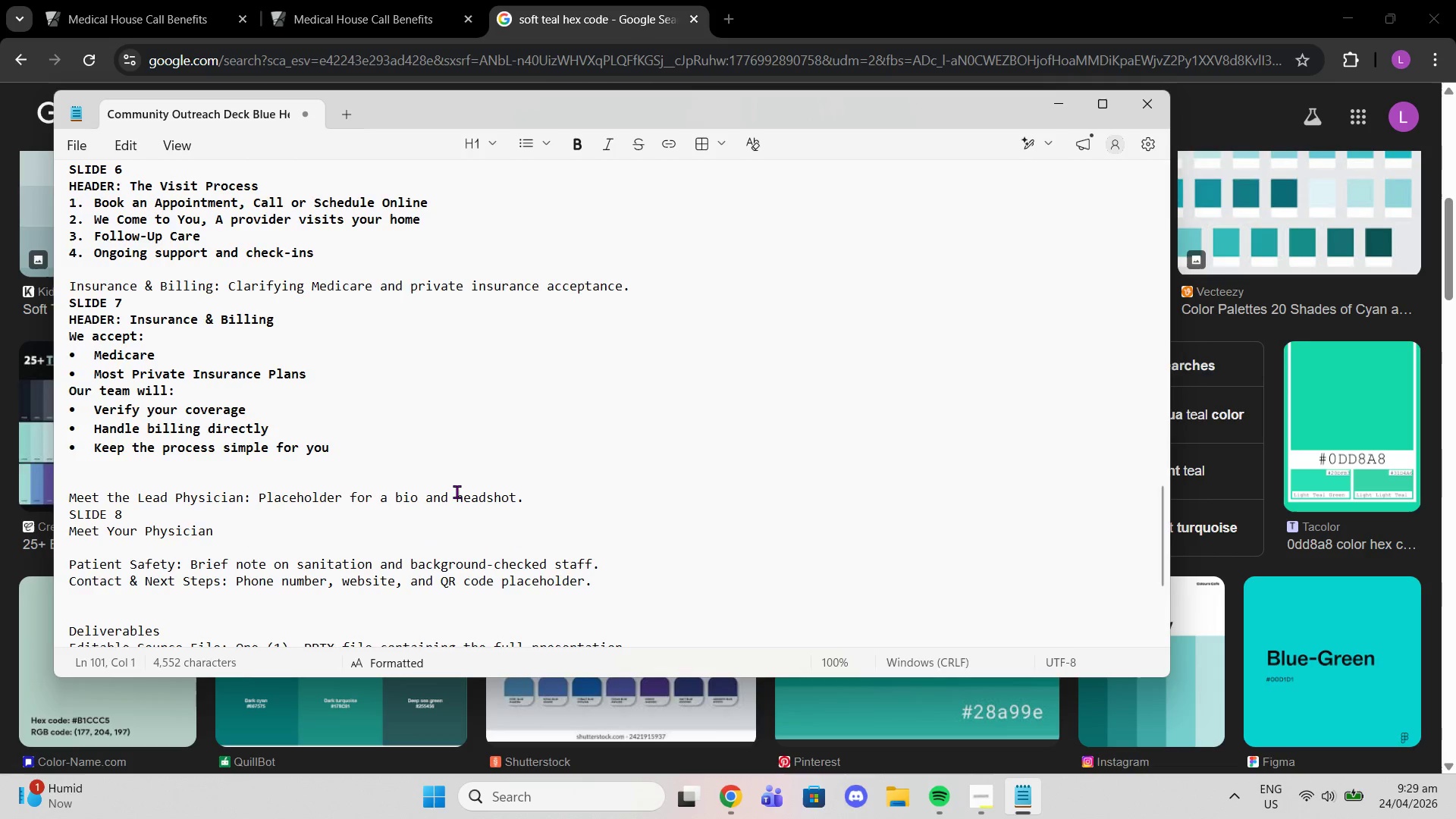 
wait(9.03)
 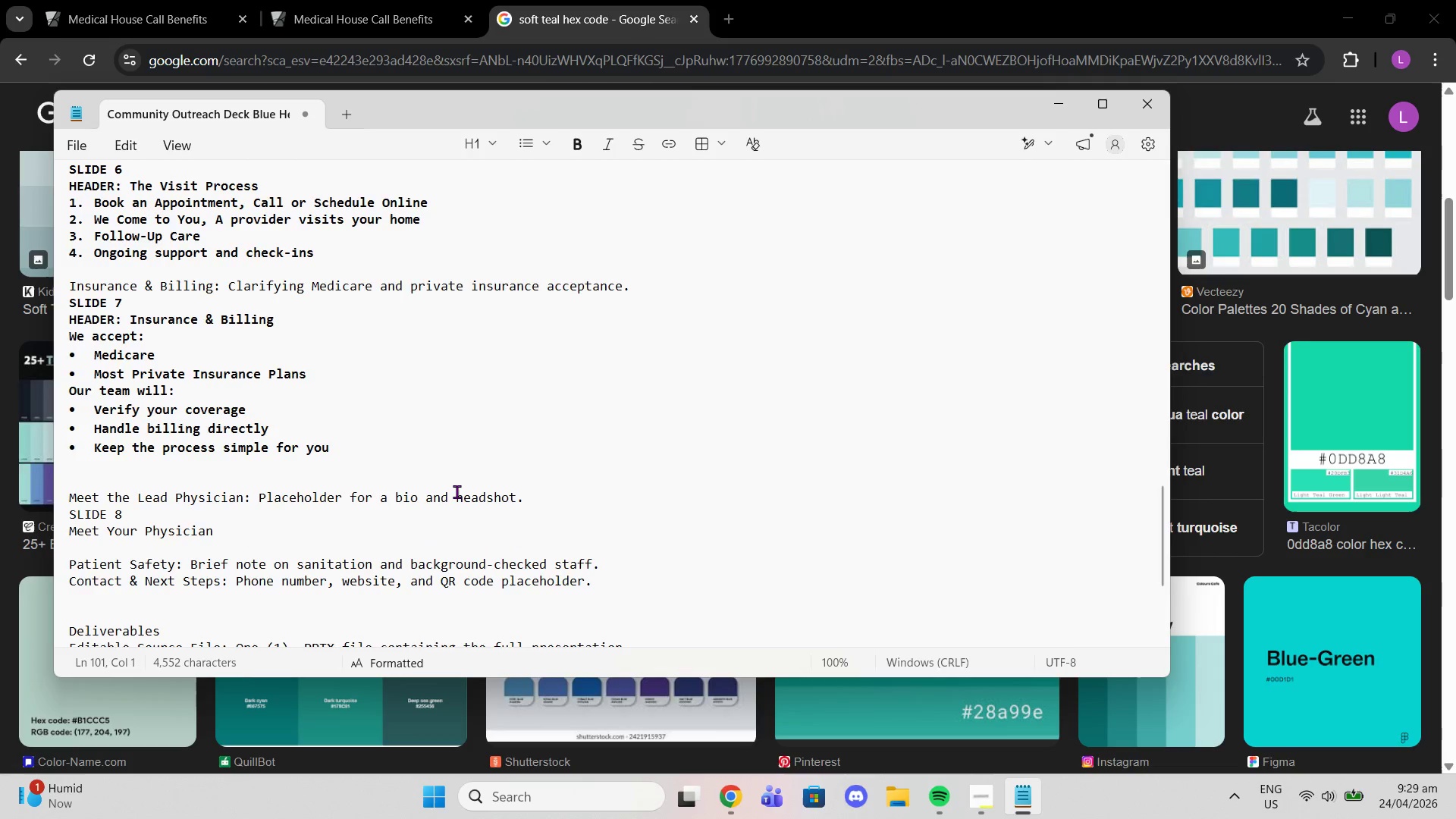 
scroll: coordinate [612, 477], scroll_direction: down, amount: 1.0
 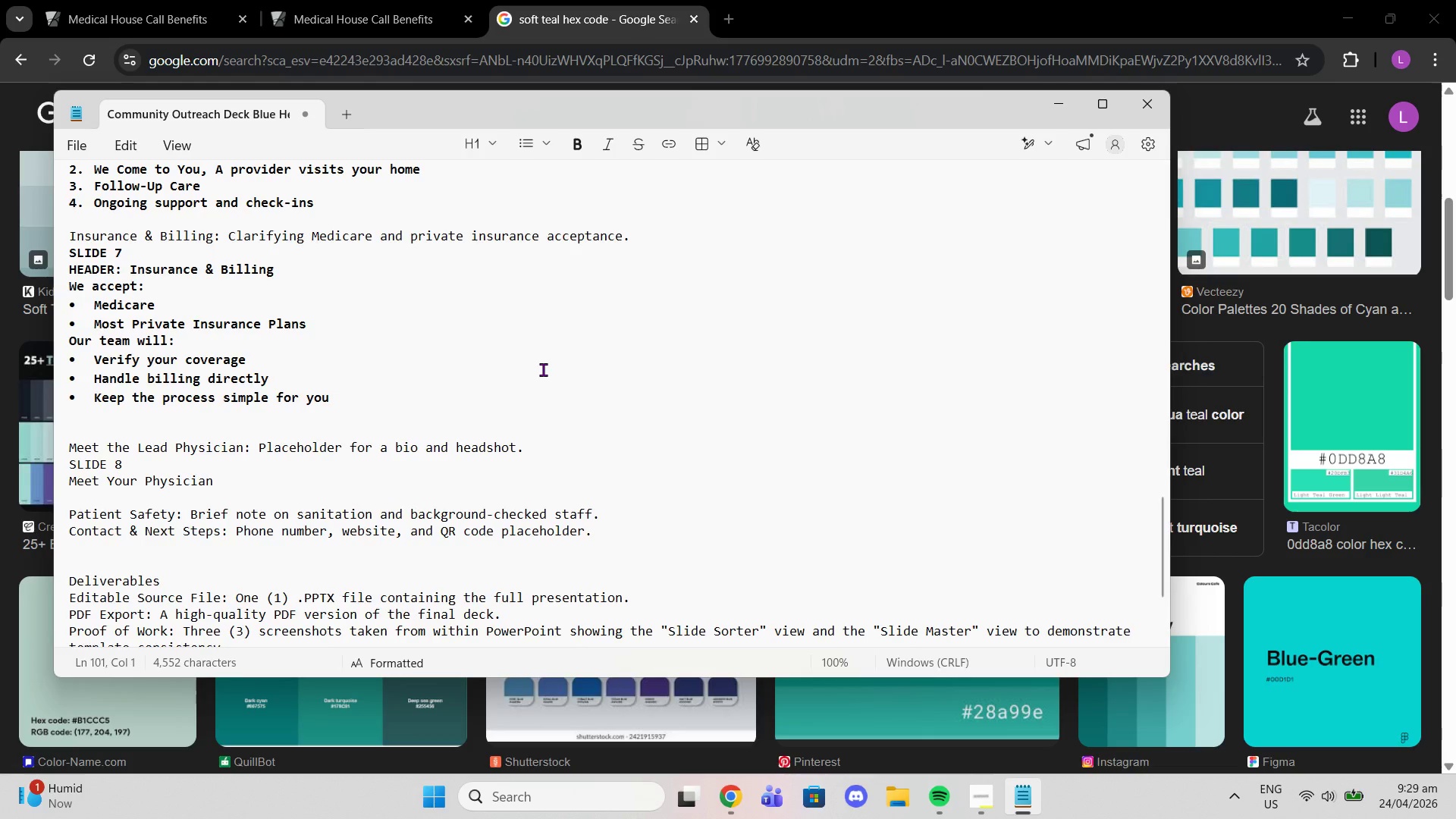 
type(Dr. )
 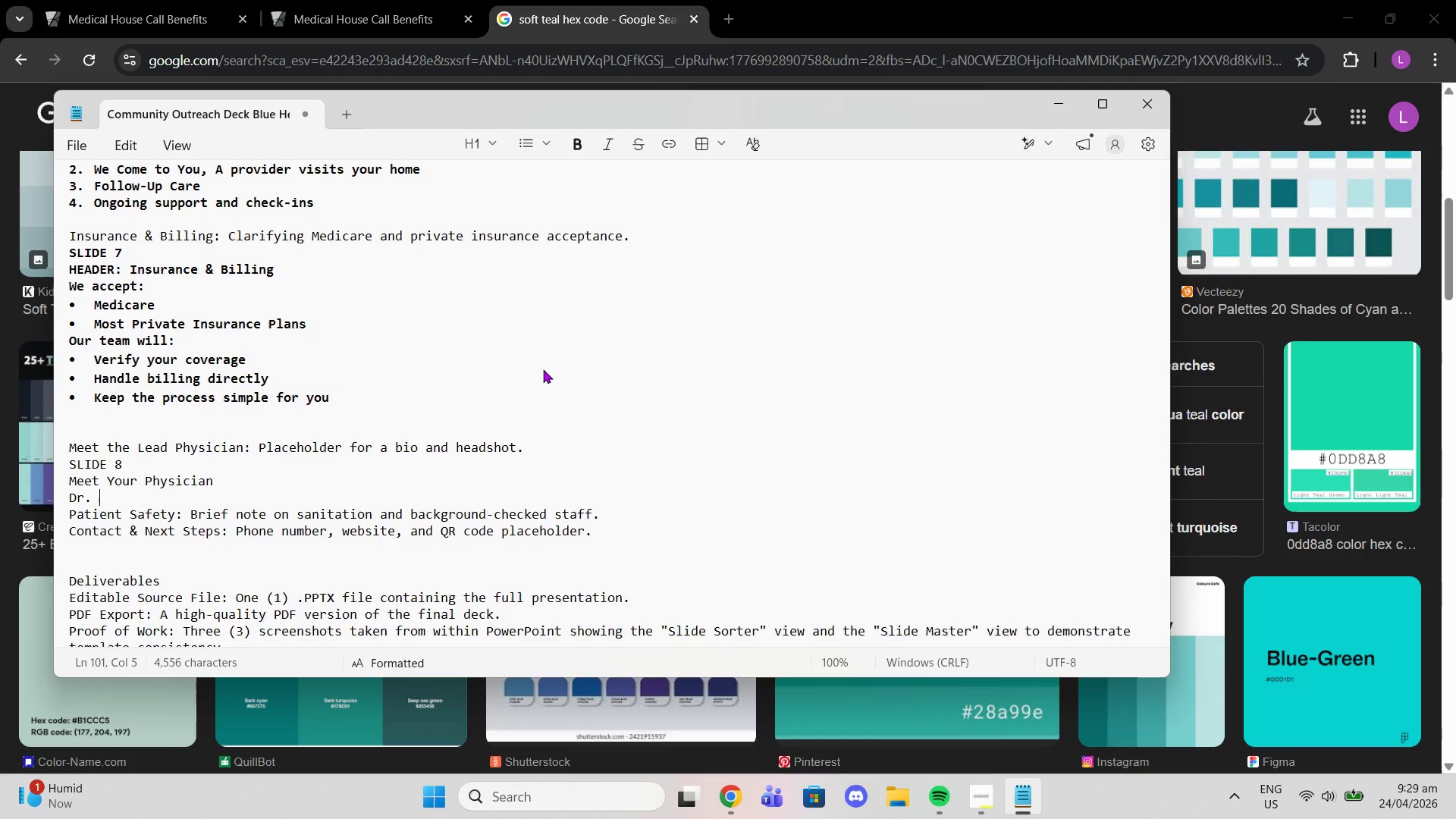 
key(Enter)
 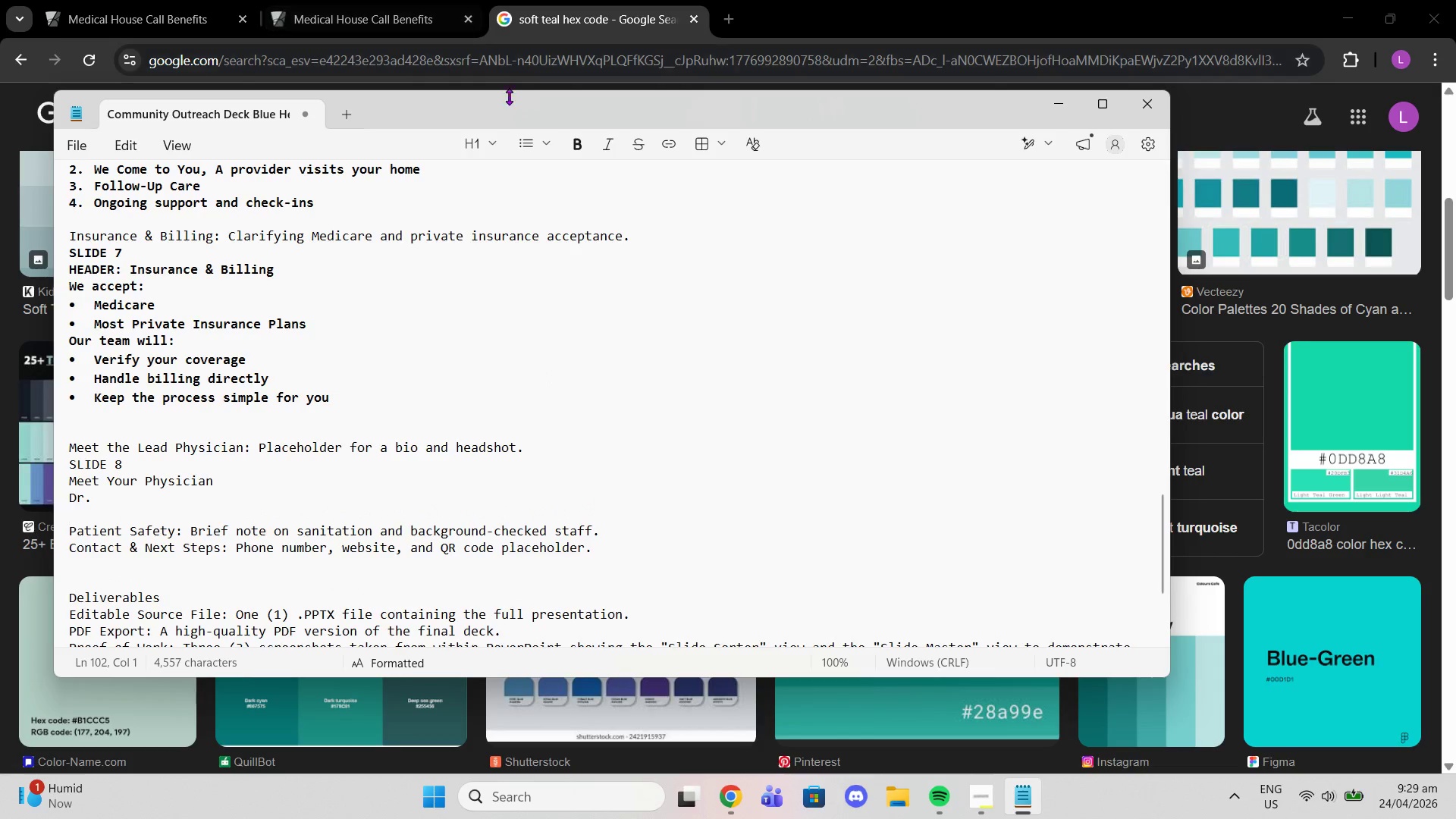 
left_click([535, 146])
 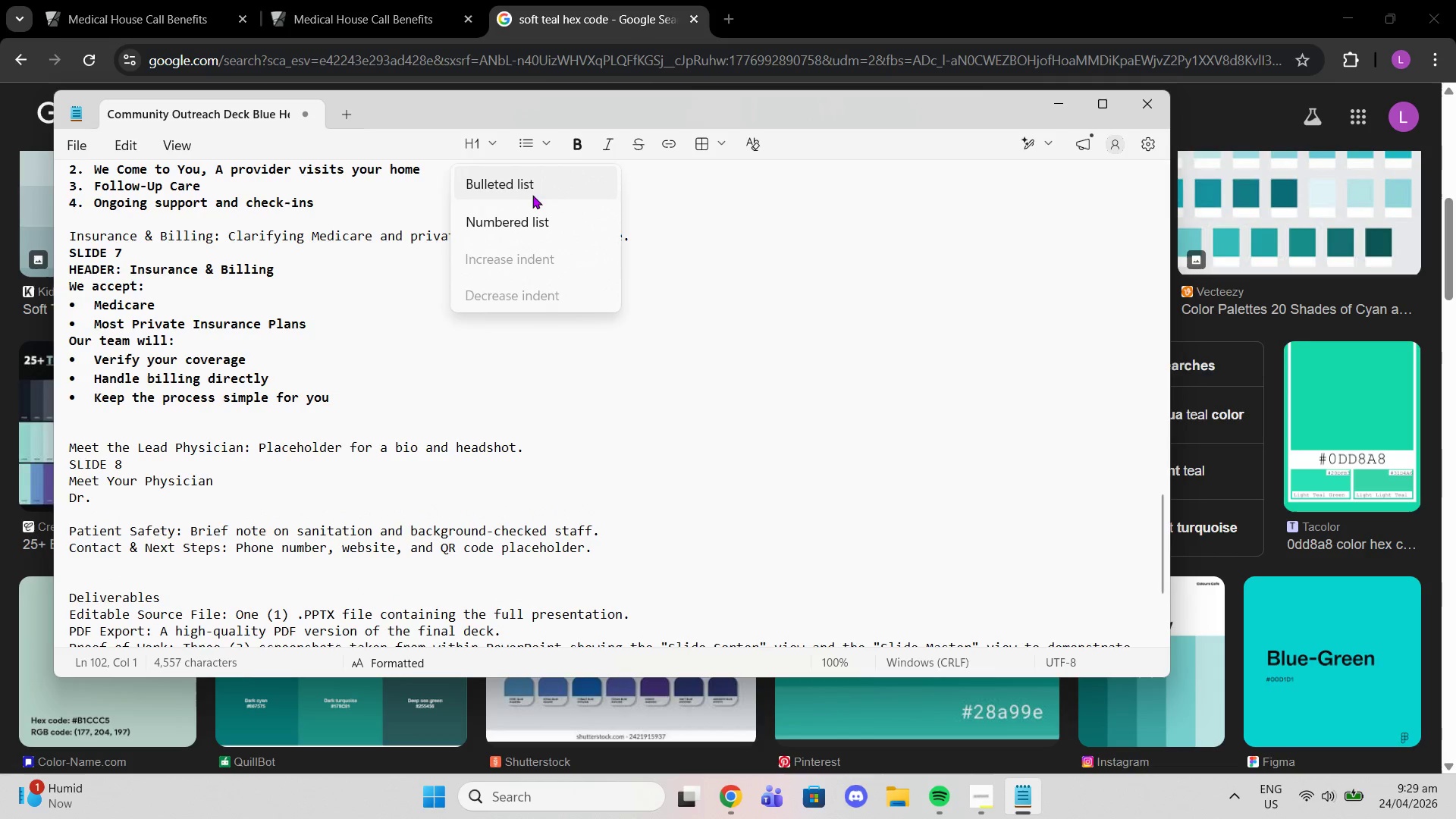 
left_click([532, 195])
 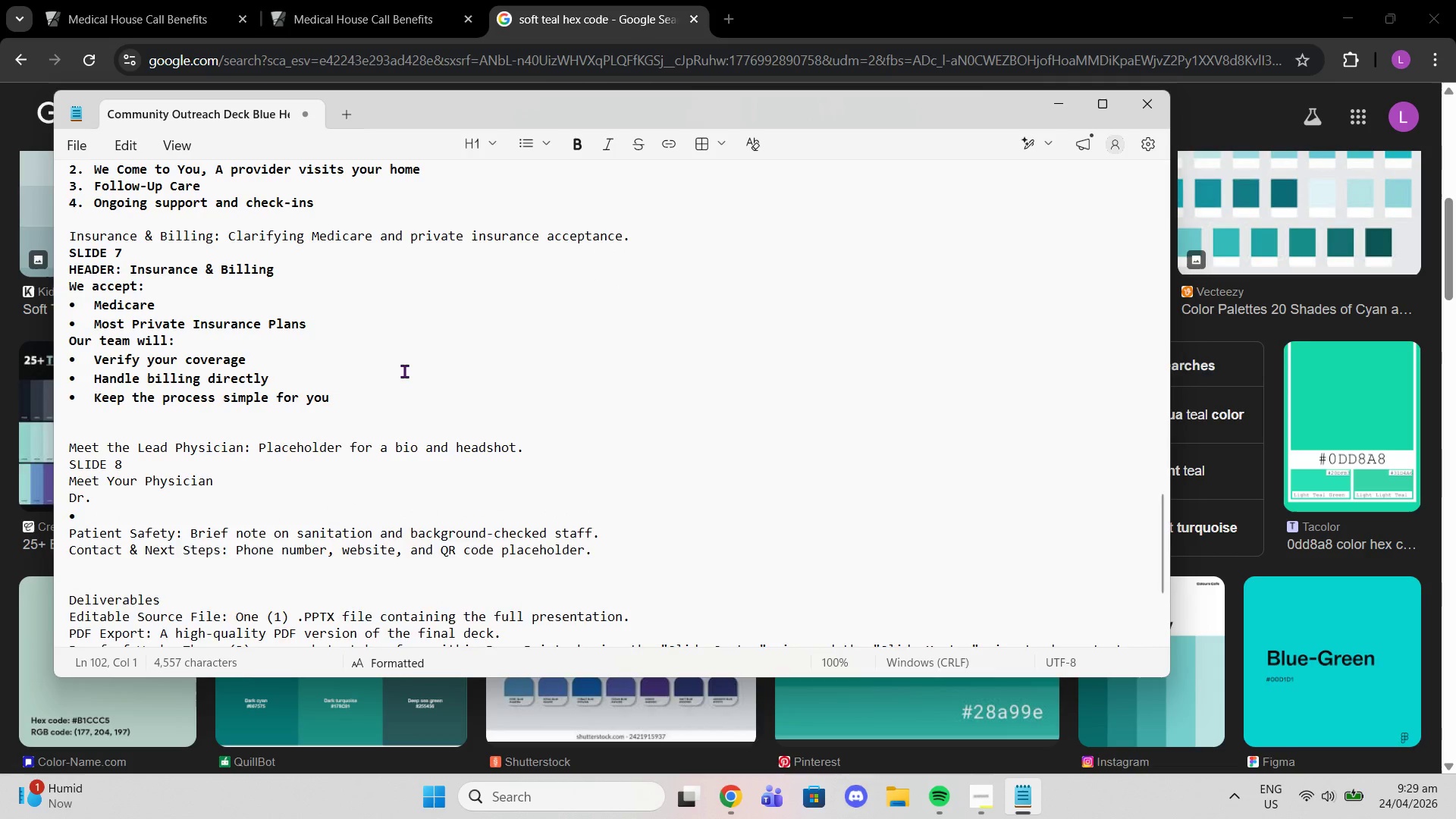 
key(Enter)
 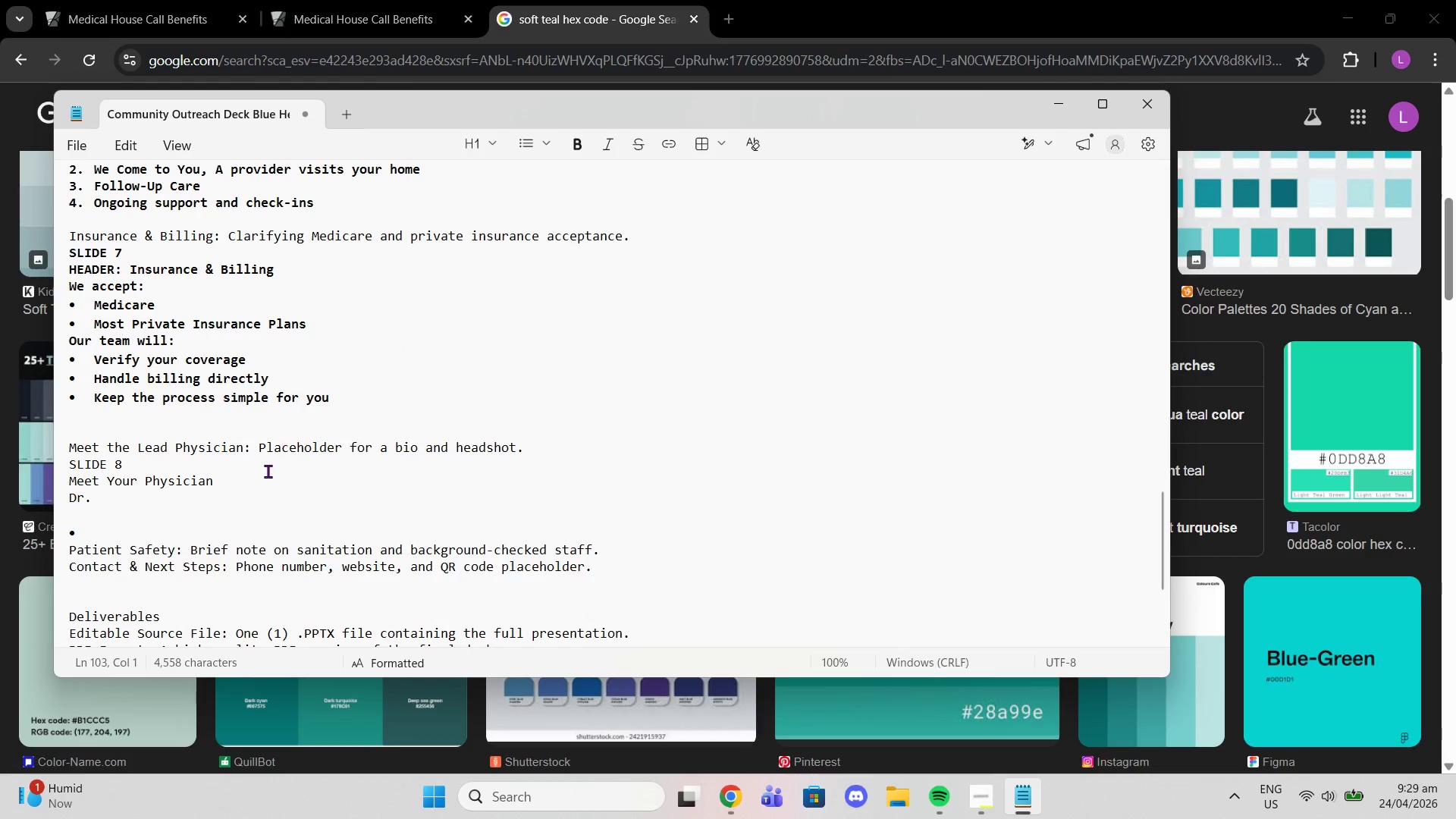 
key(Backspace)
 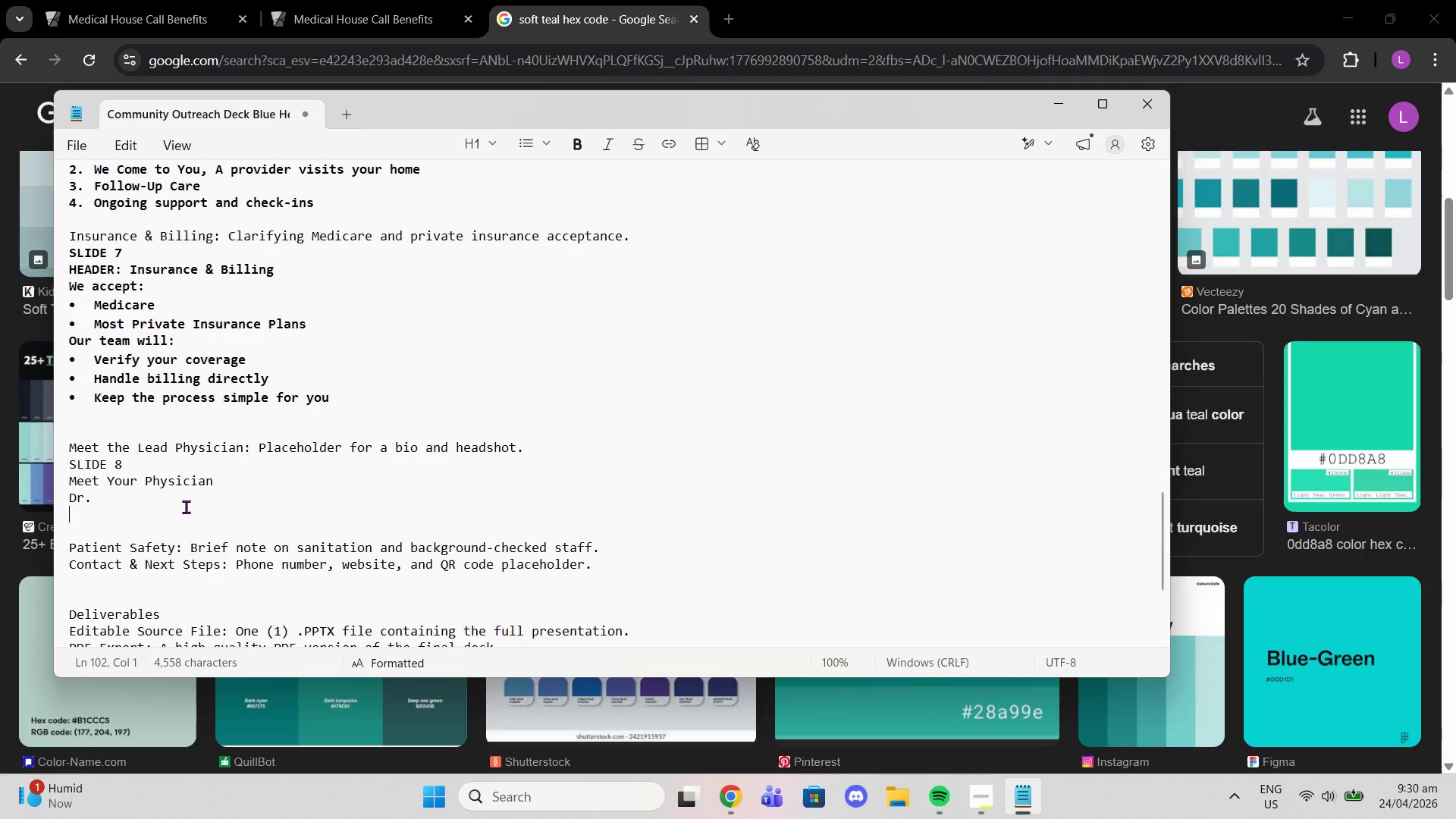 
key(Shift+ShiftLeft)
 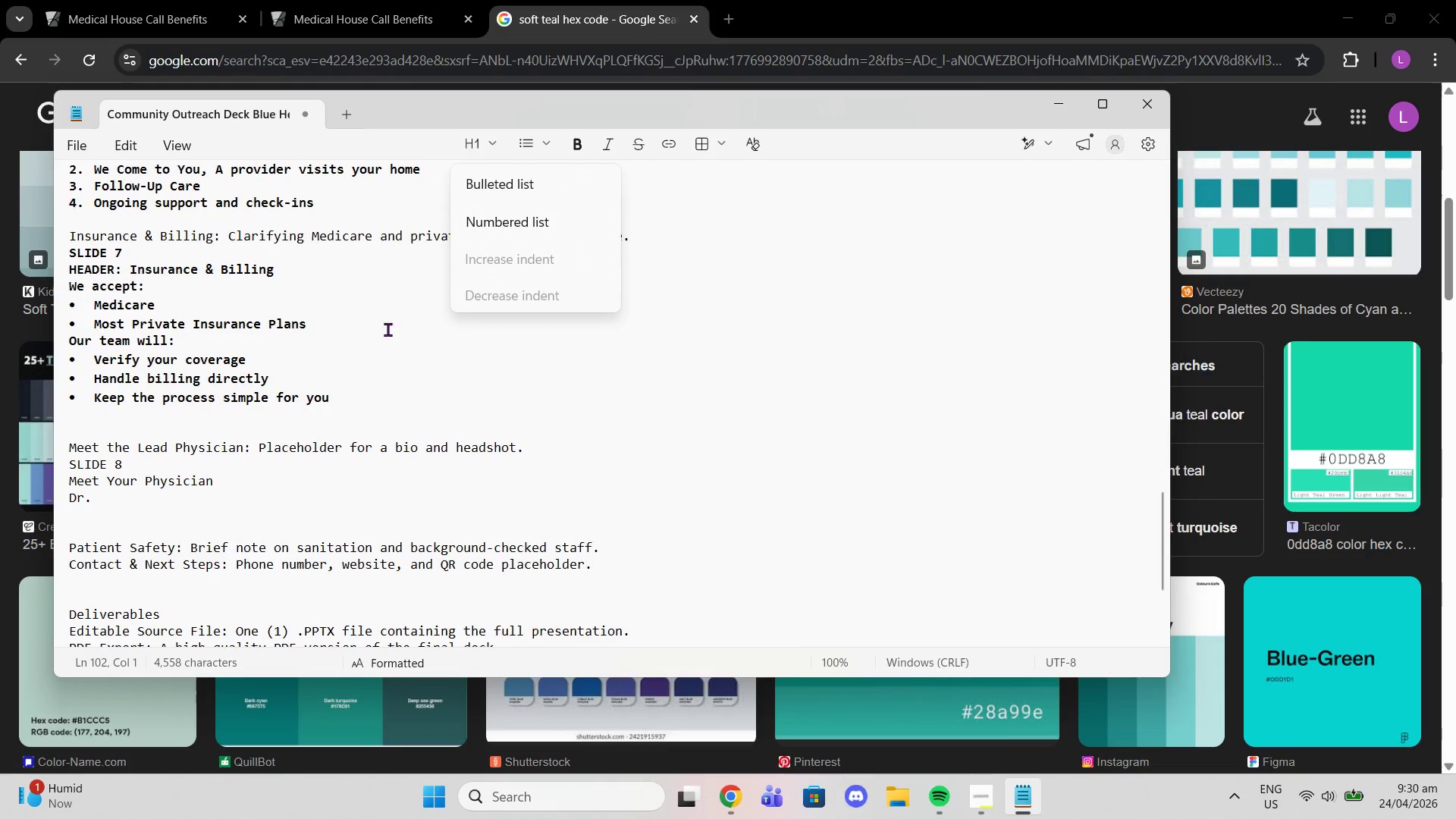 
left_click([509, 187])
 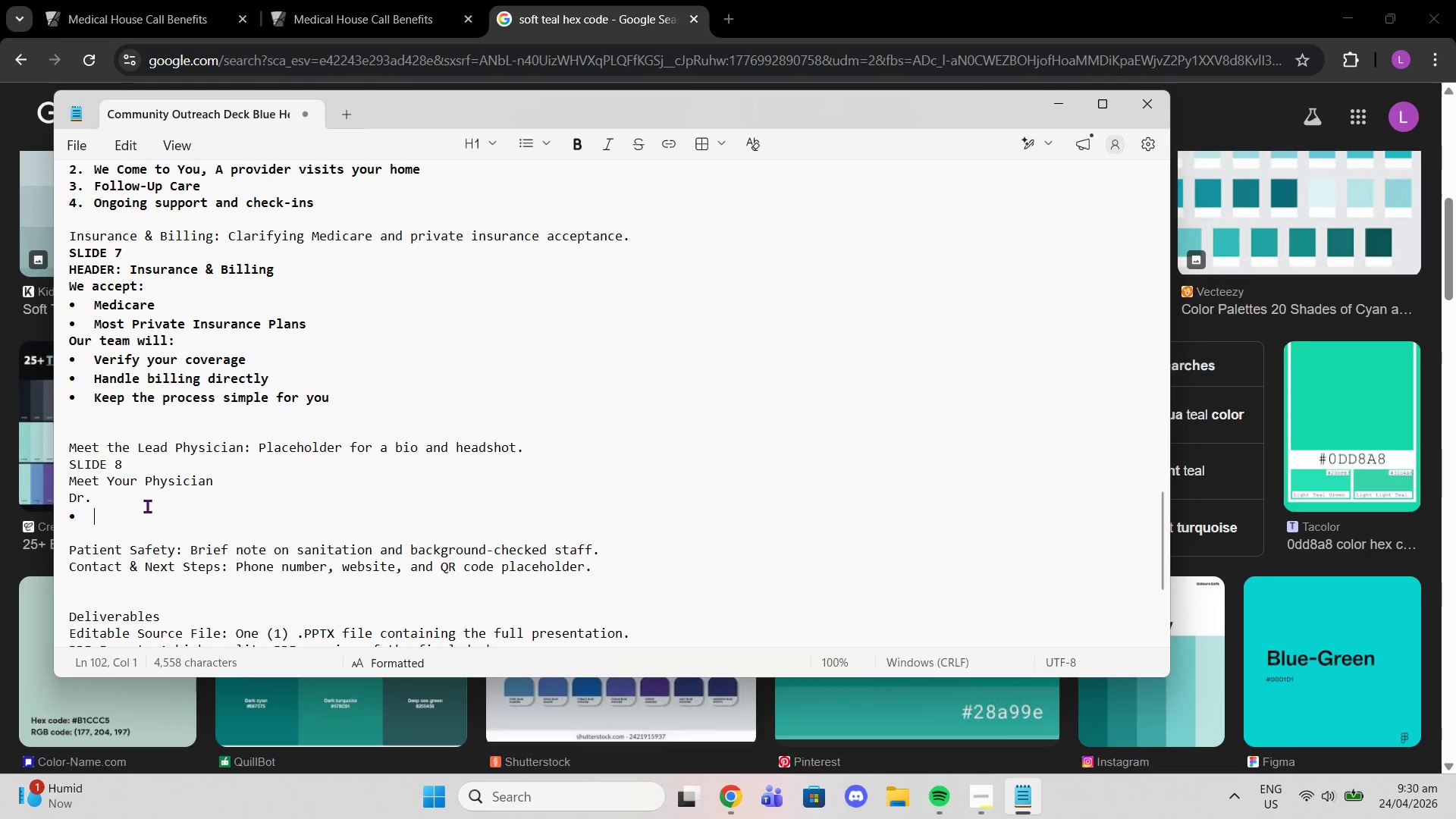 
key(F)
 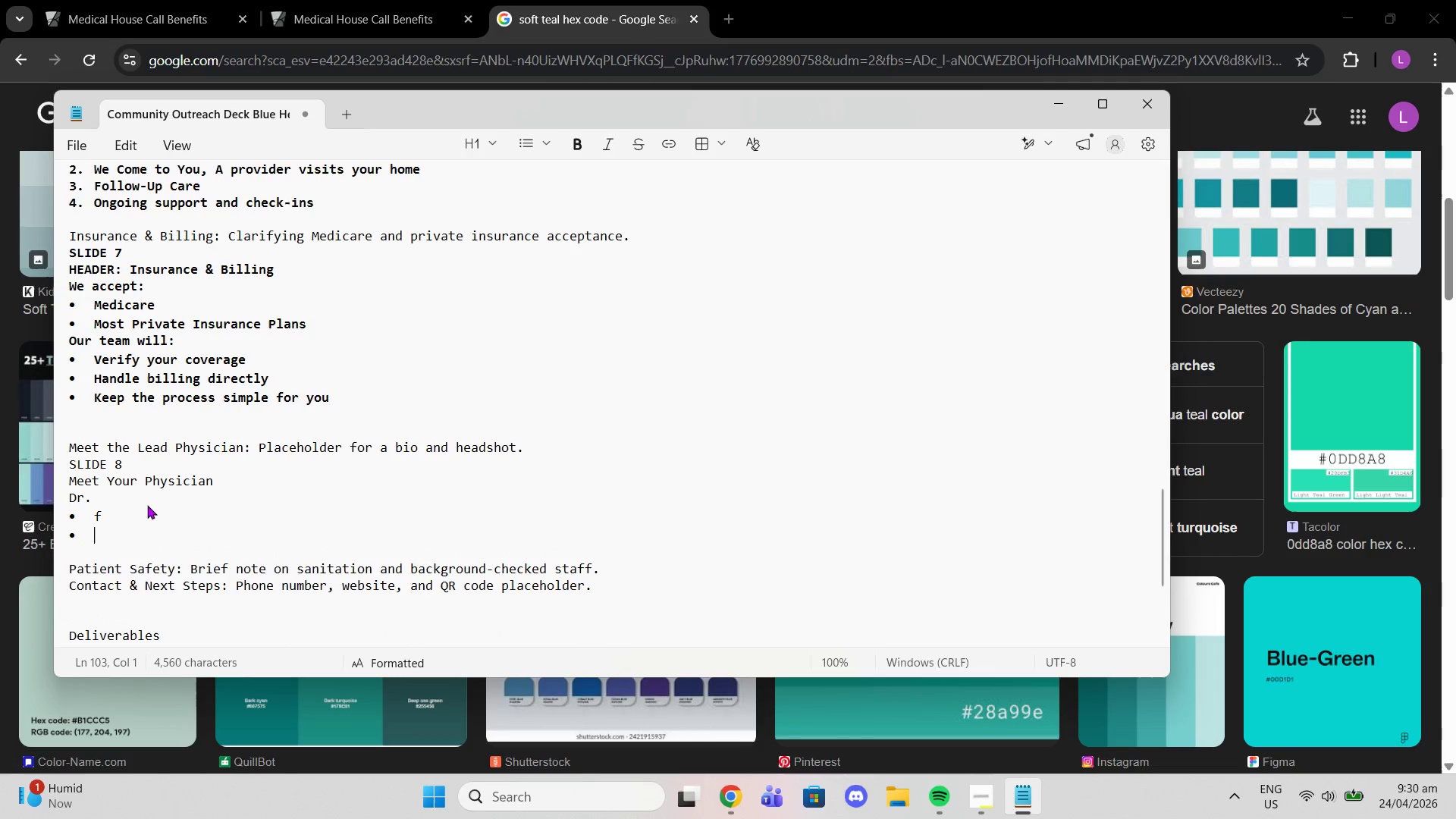 
key(Enter)
 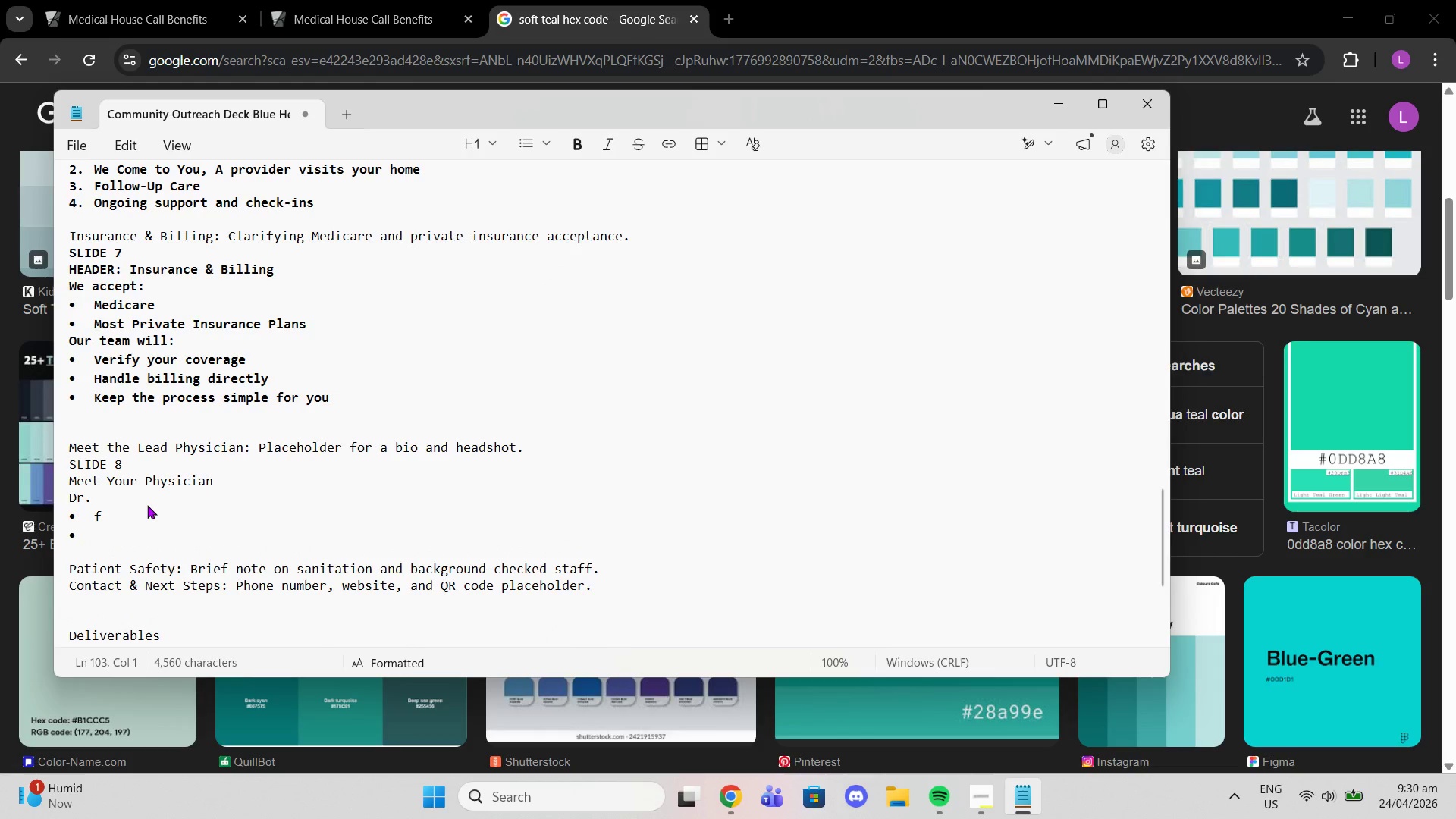 
key(F)
 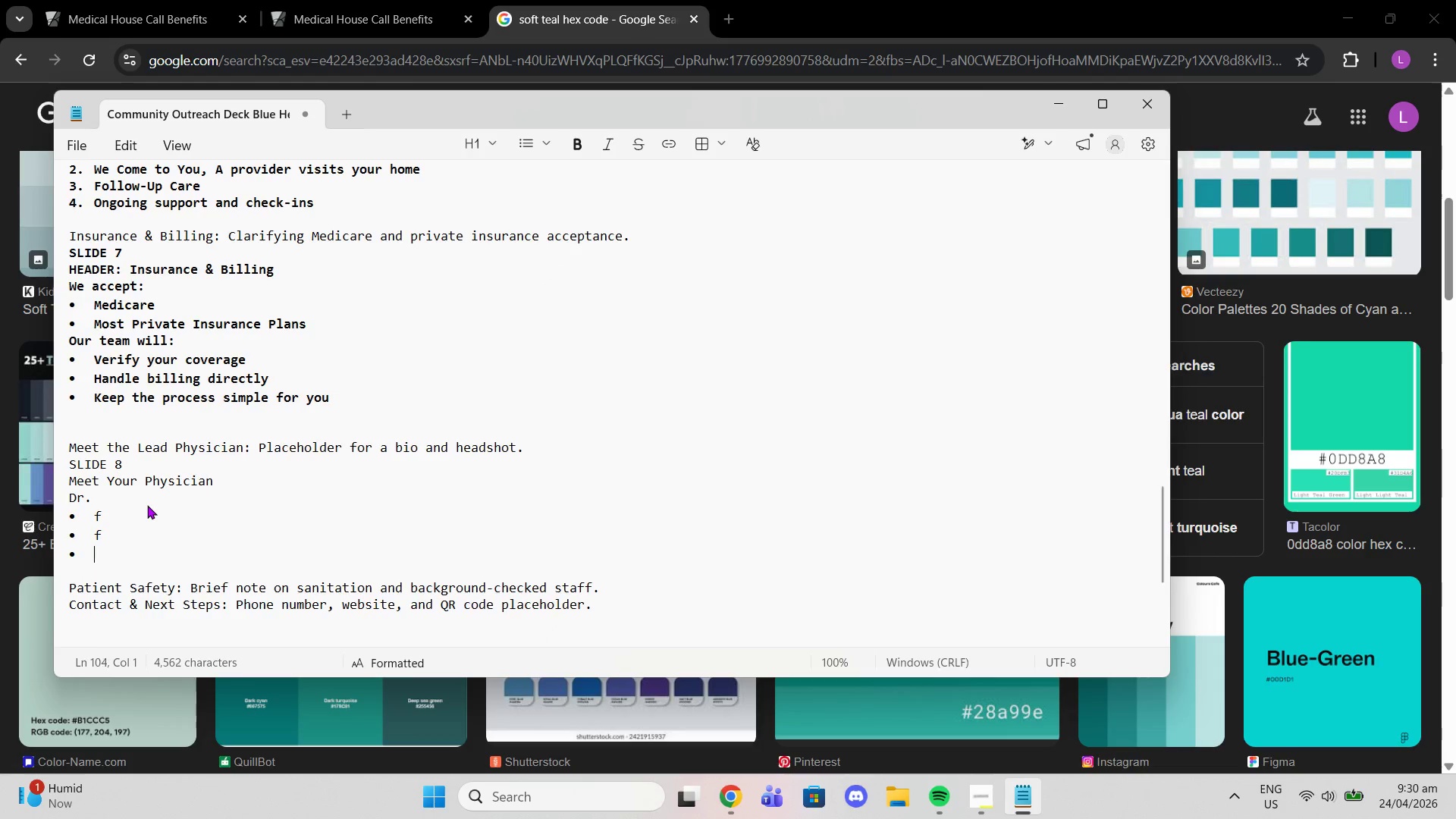 
key(Enter)
 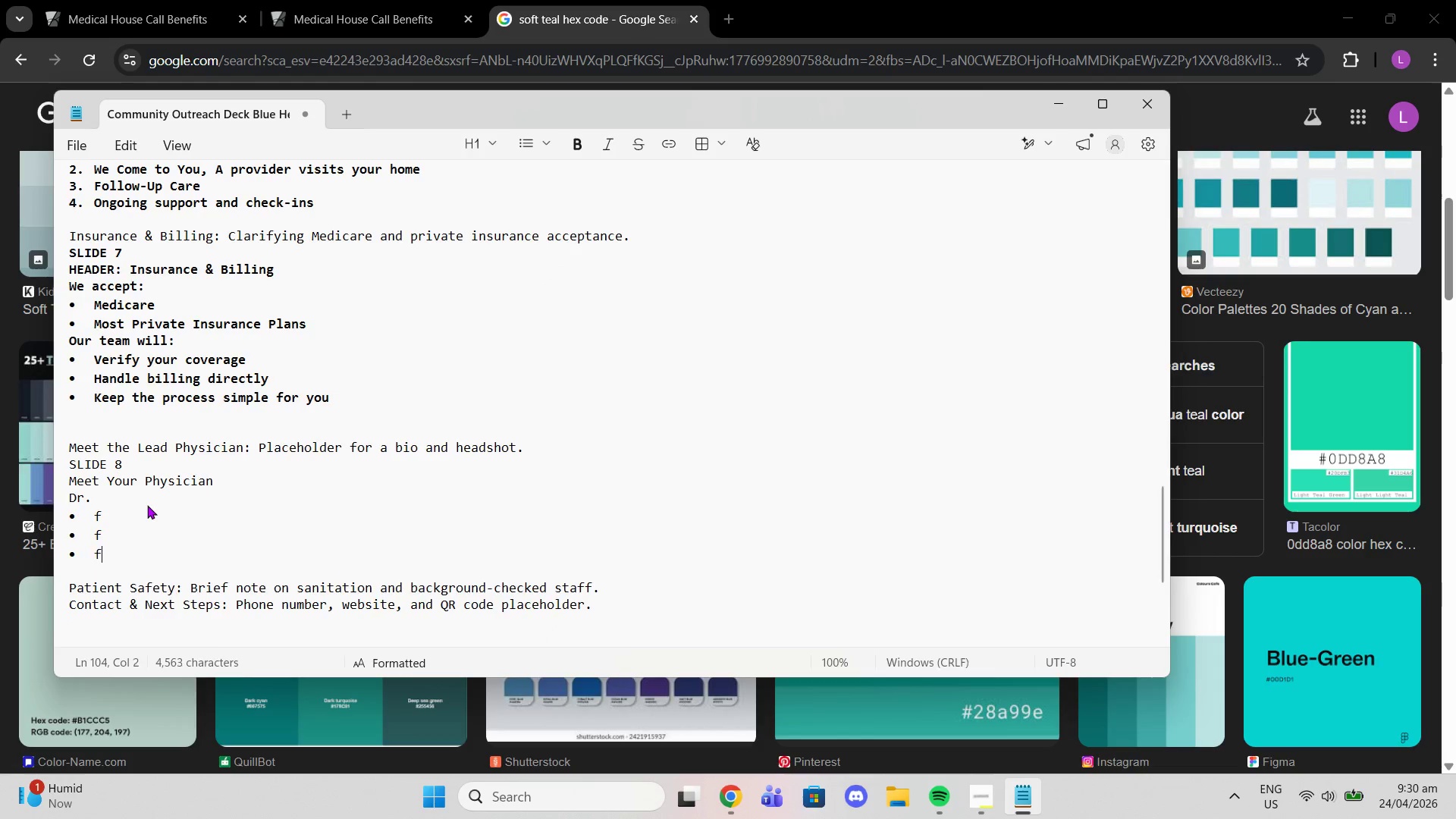 
key(F)
 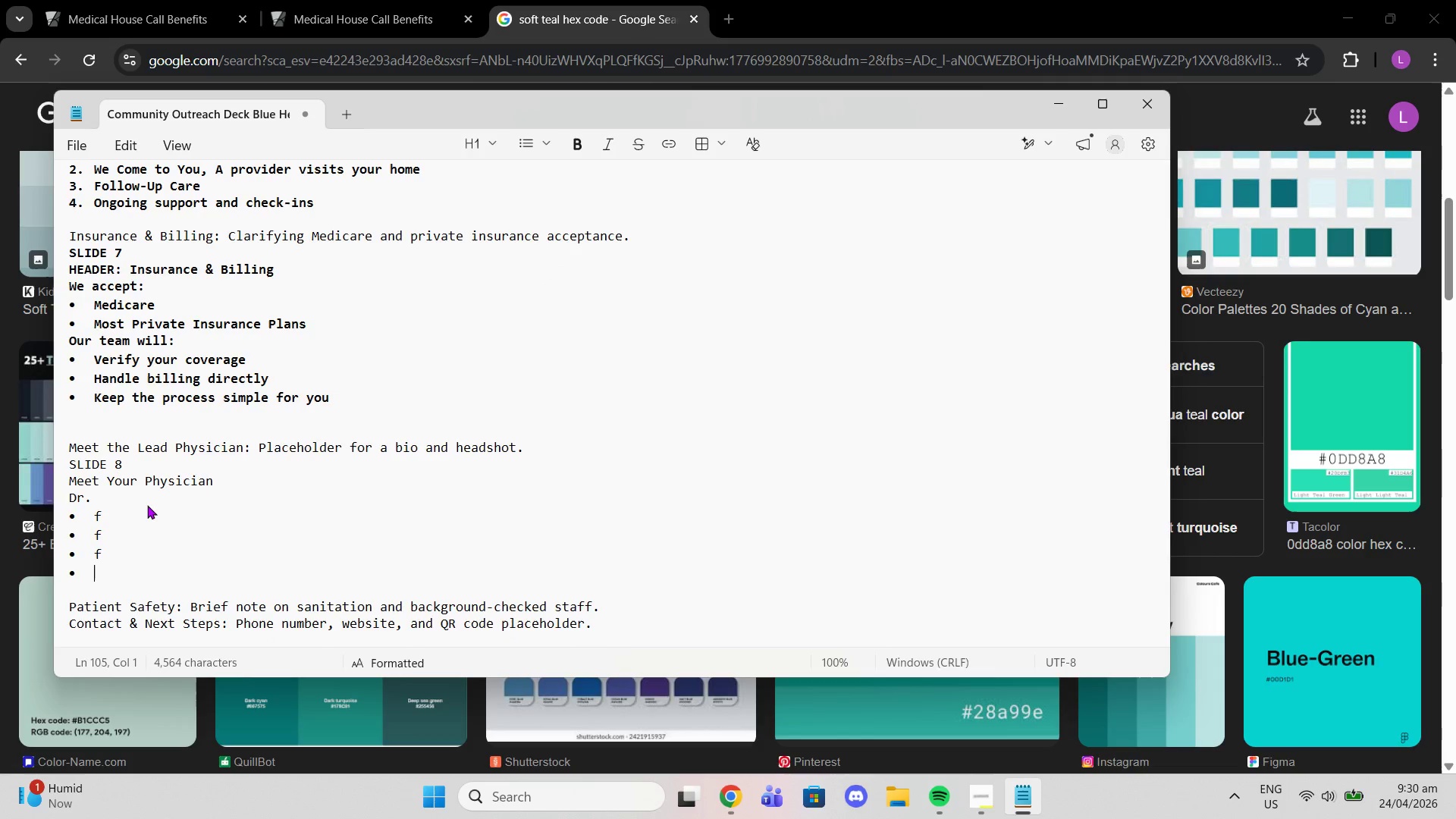 
key(Enter)
 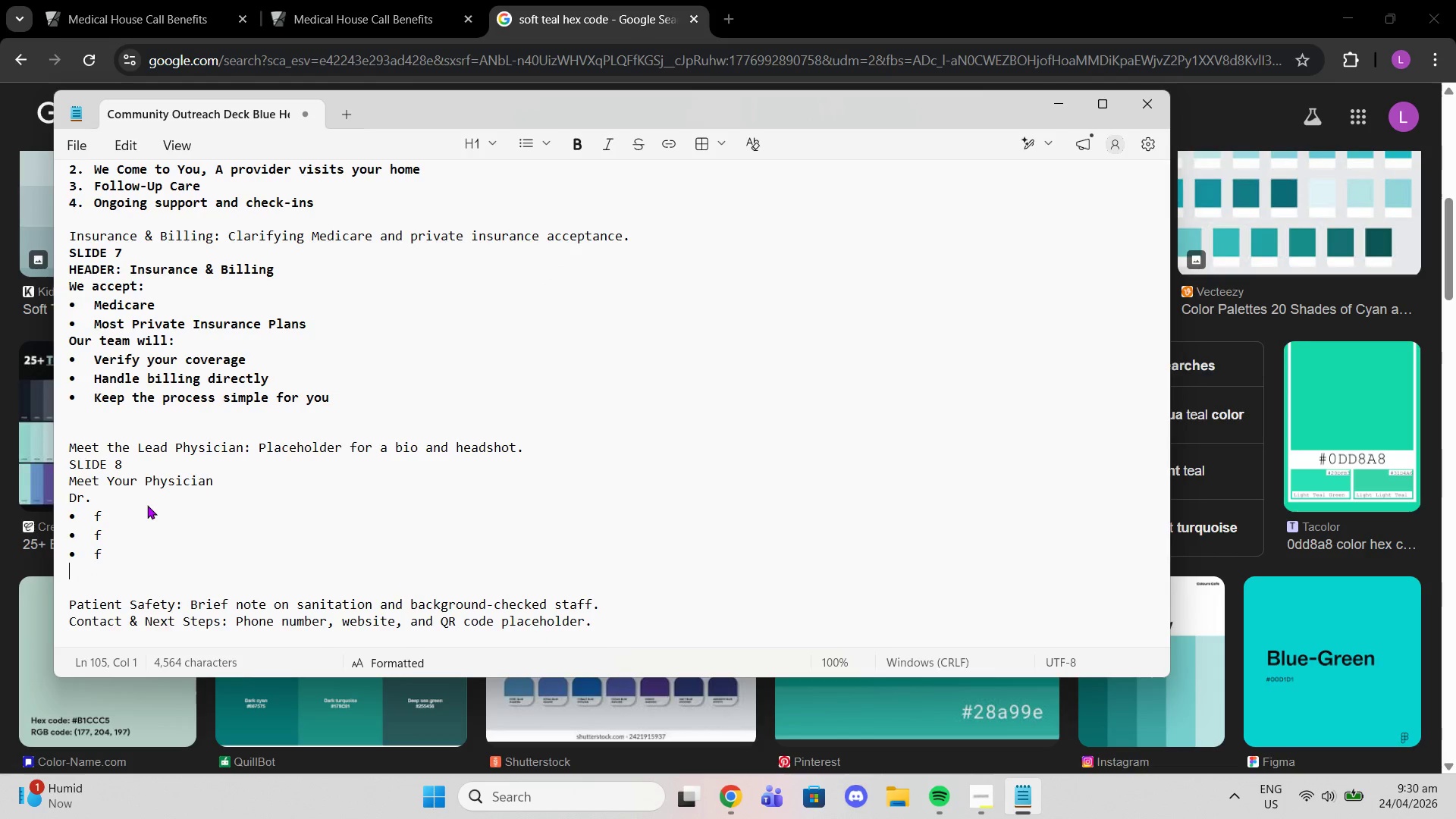 
key(Enter)
 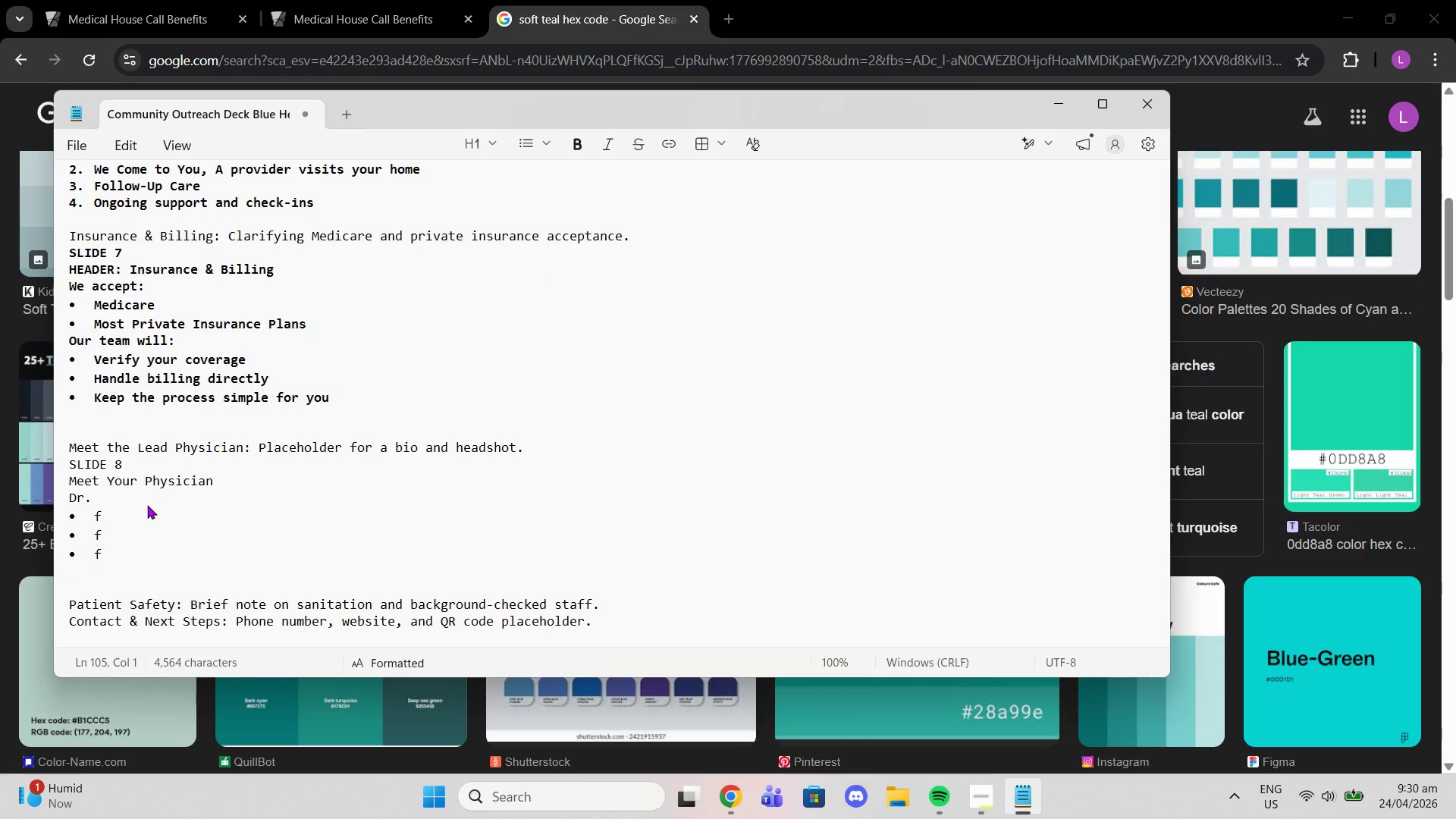 
key(Enter)
 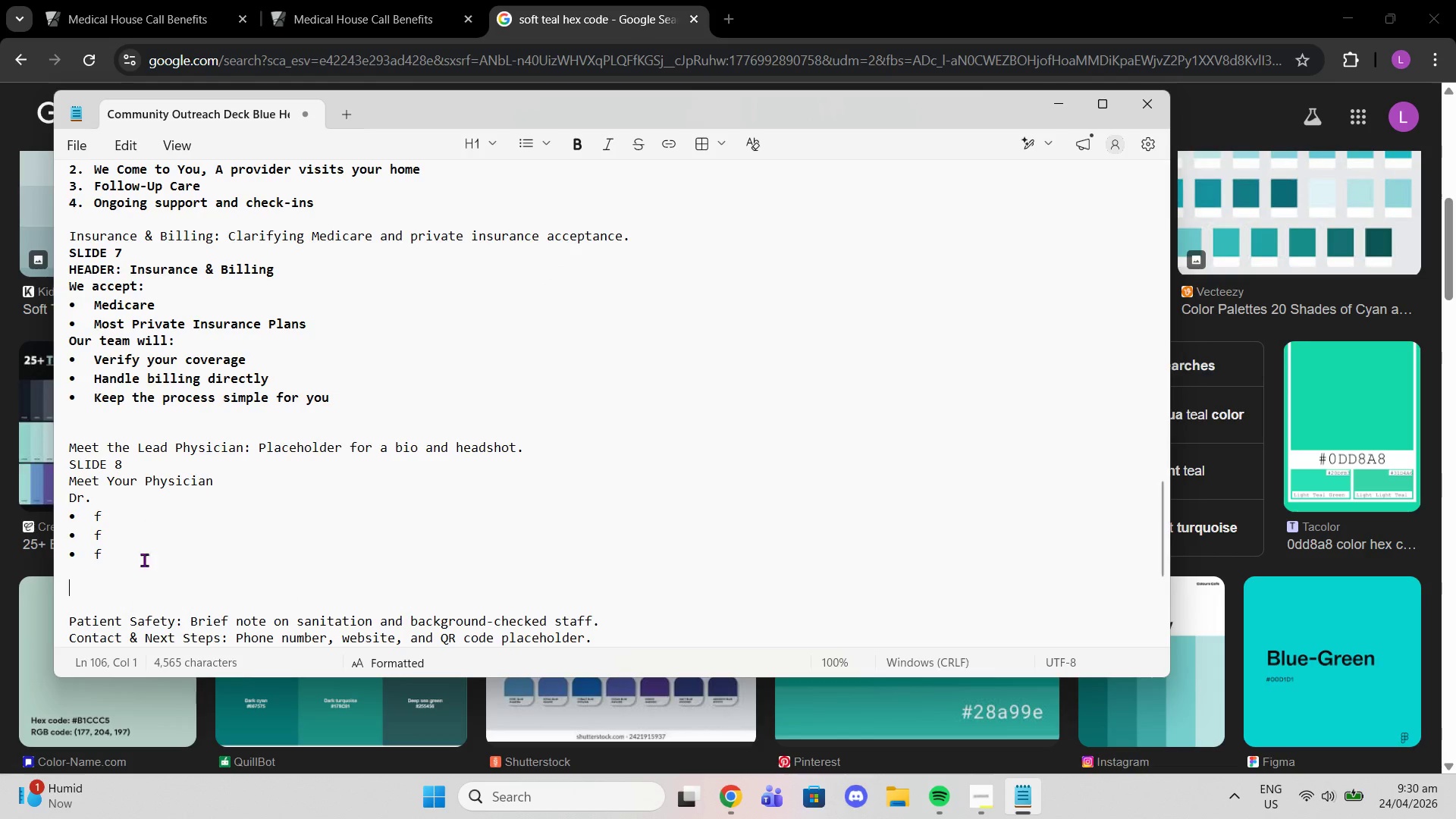 
left_click([172, 601])
 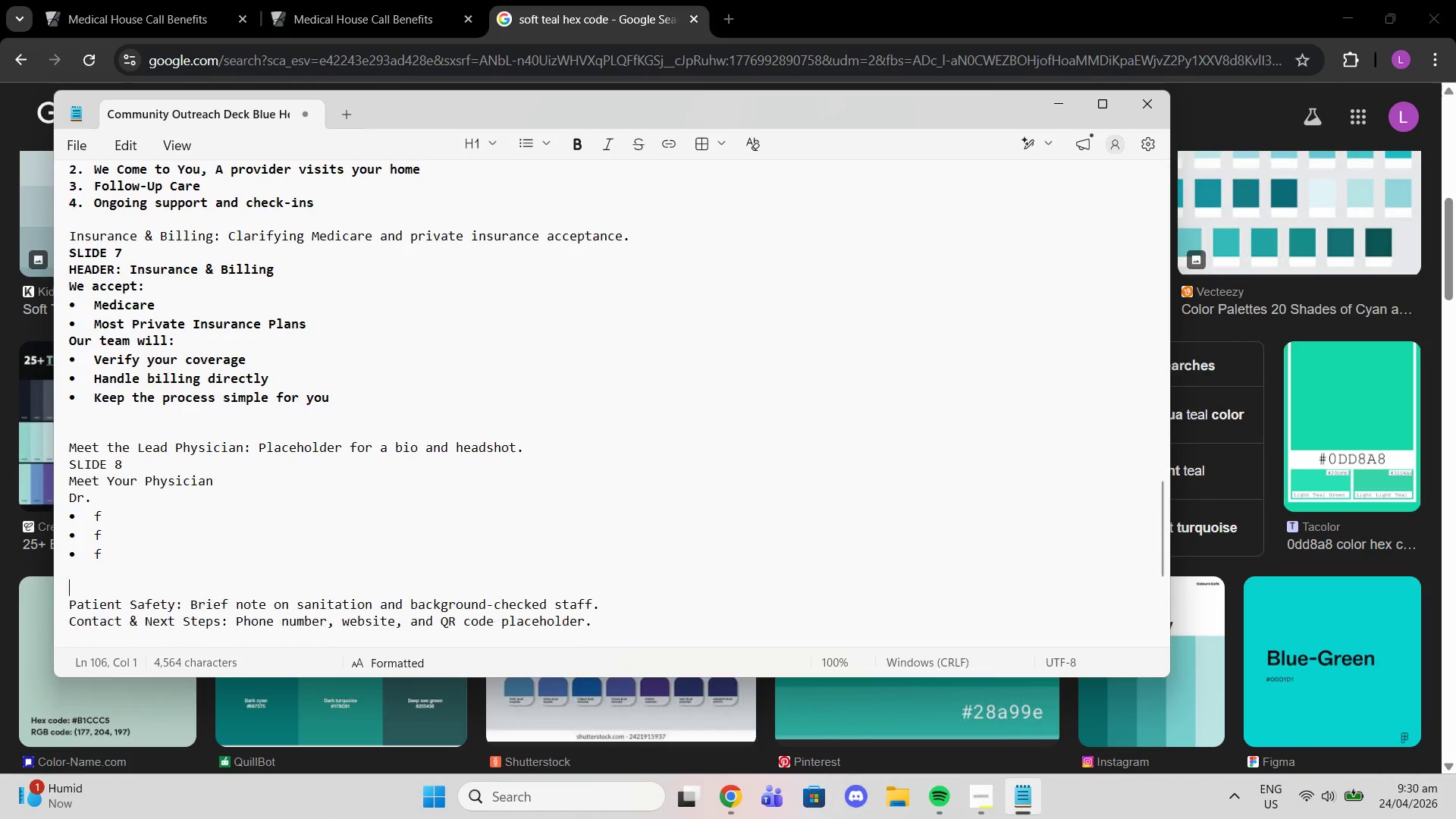 
key(Backspace)
 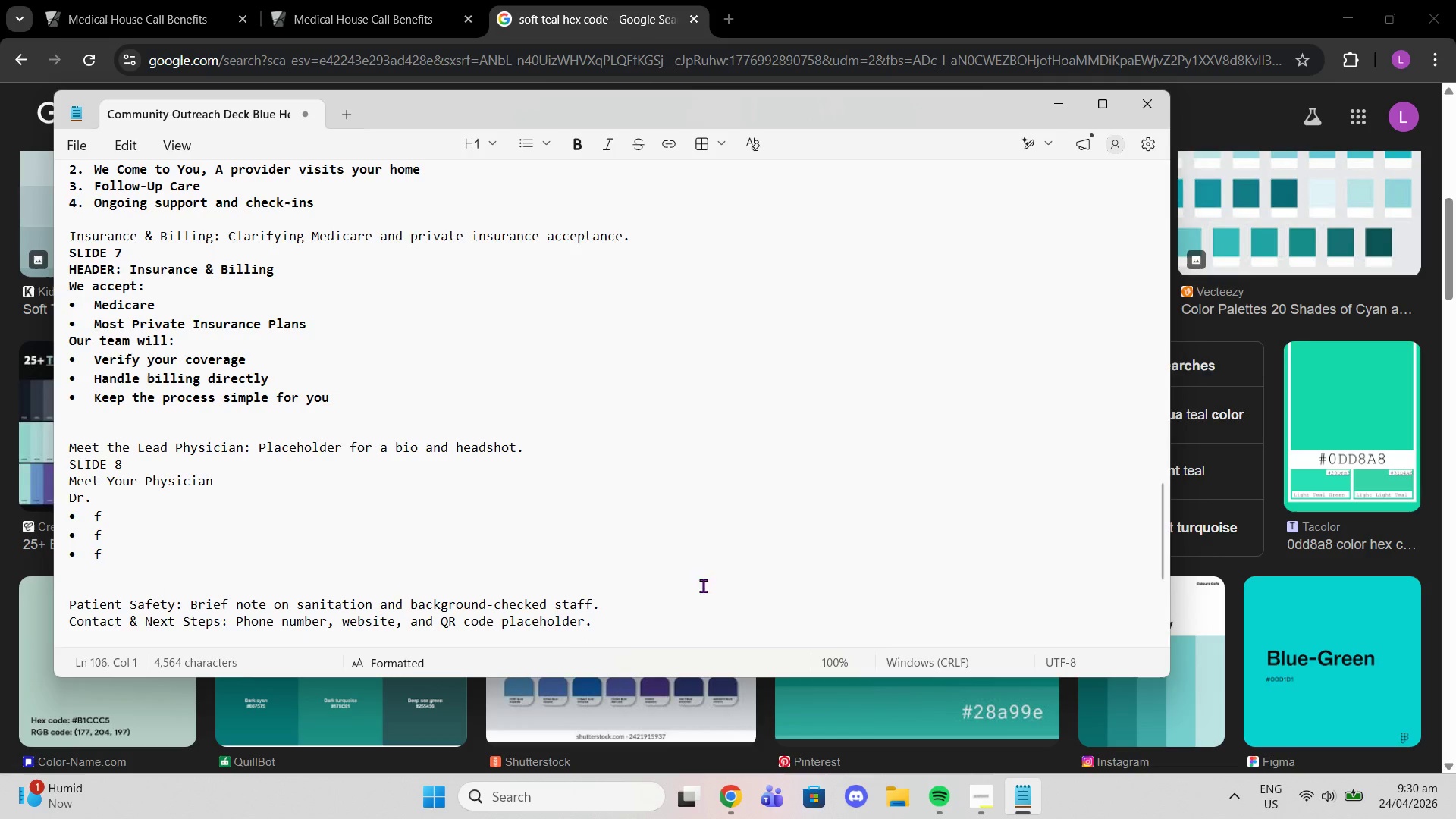 
left_click([667, 605])
 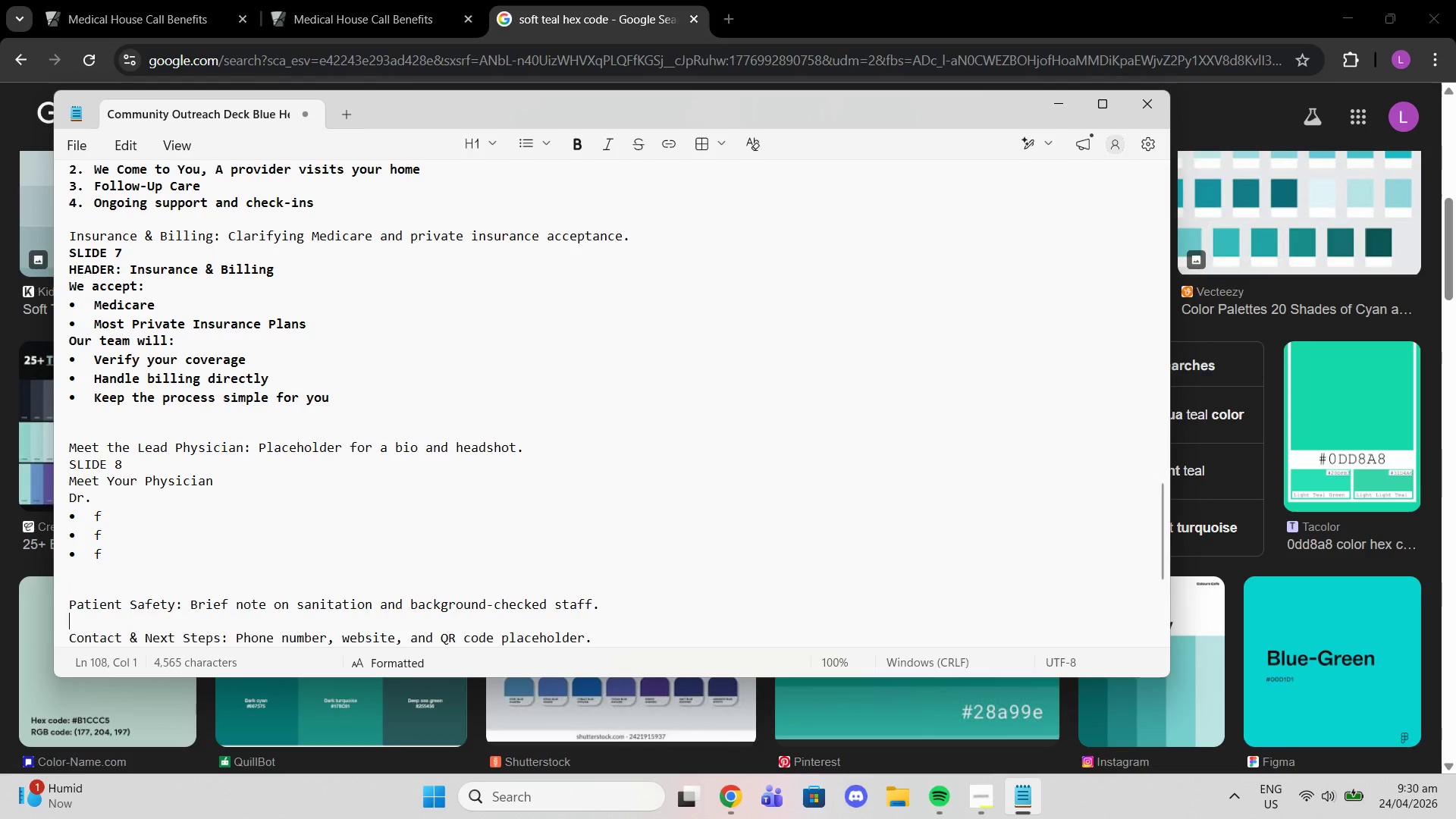 
key(Enter)
 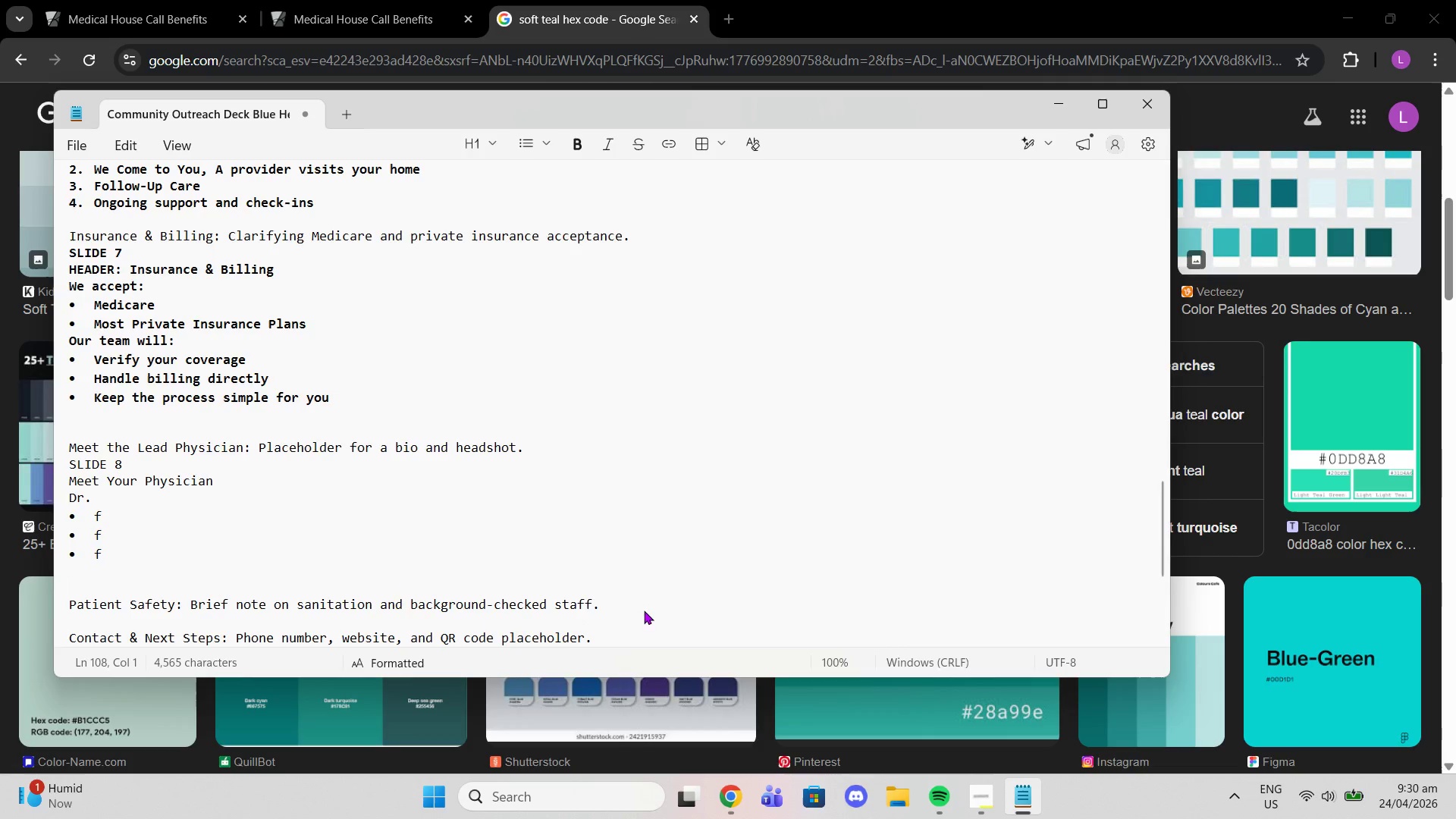 
type(SLIDE 9 )
 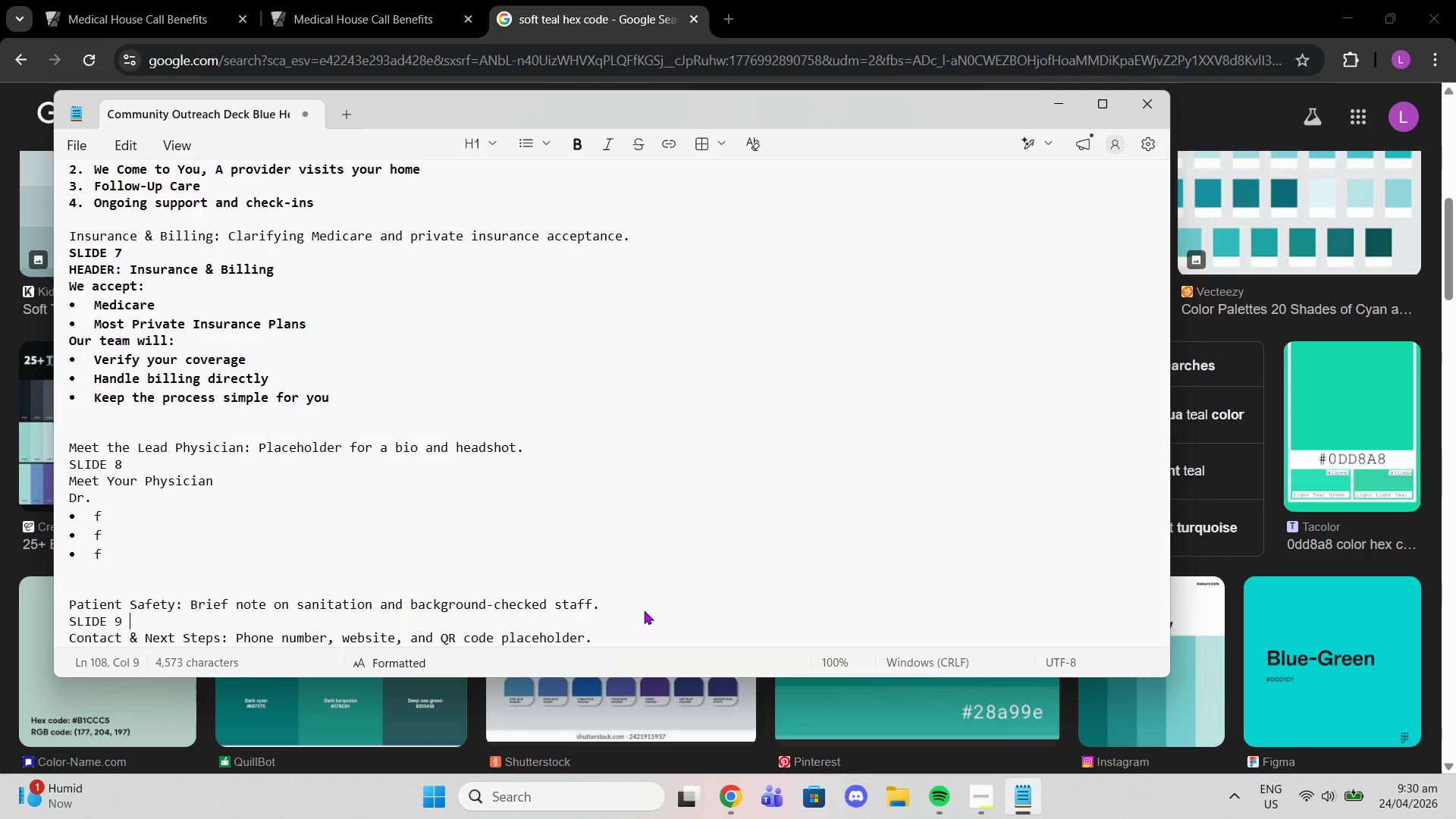 
hold_key(key=ShiftLeft, duration=0.36)
 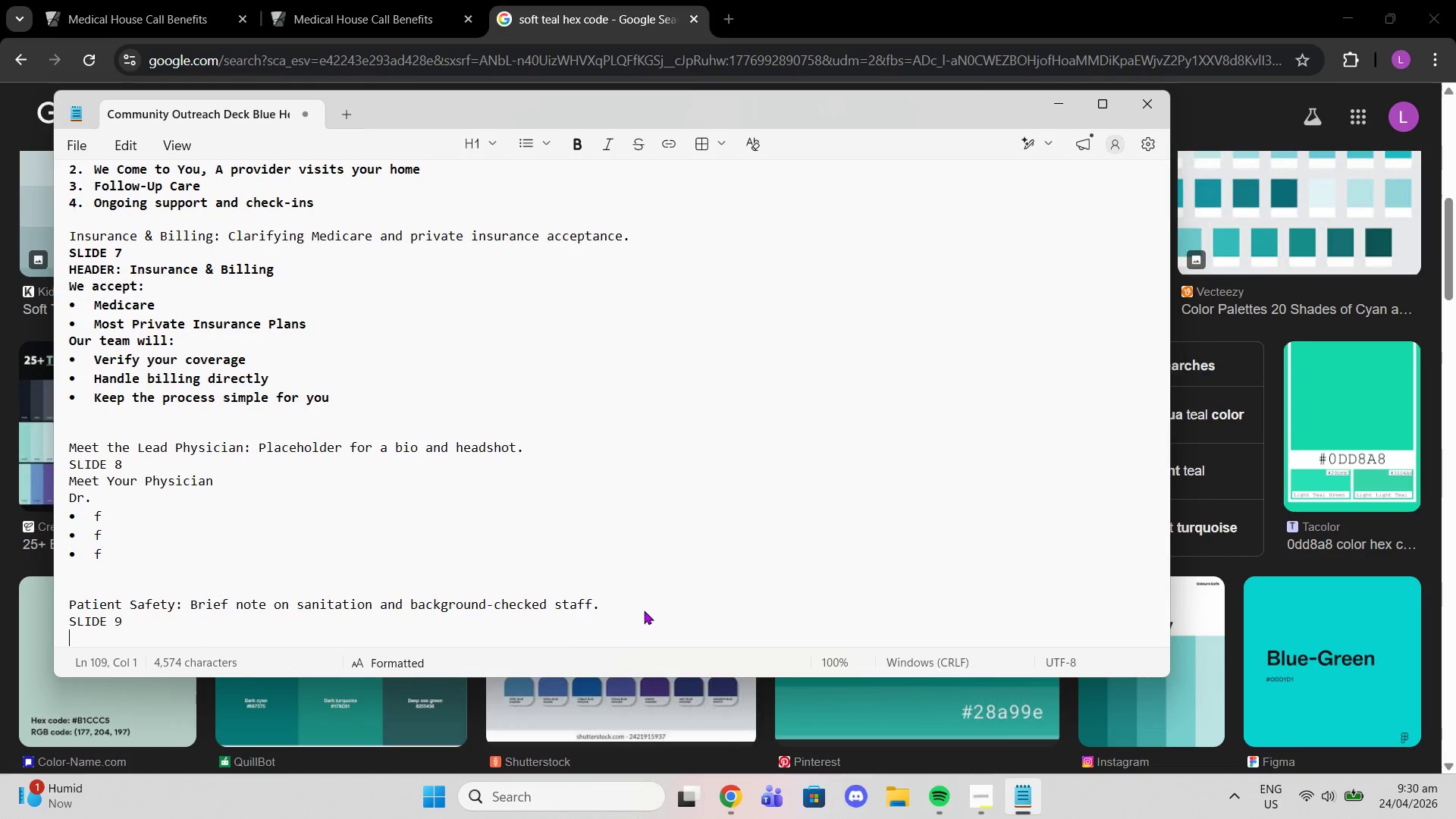 
key(Enter)
 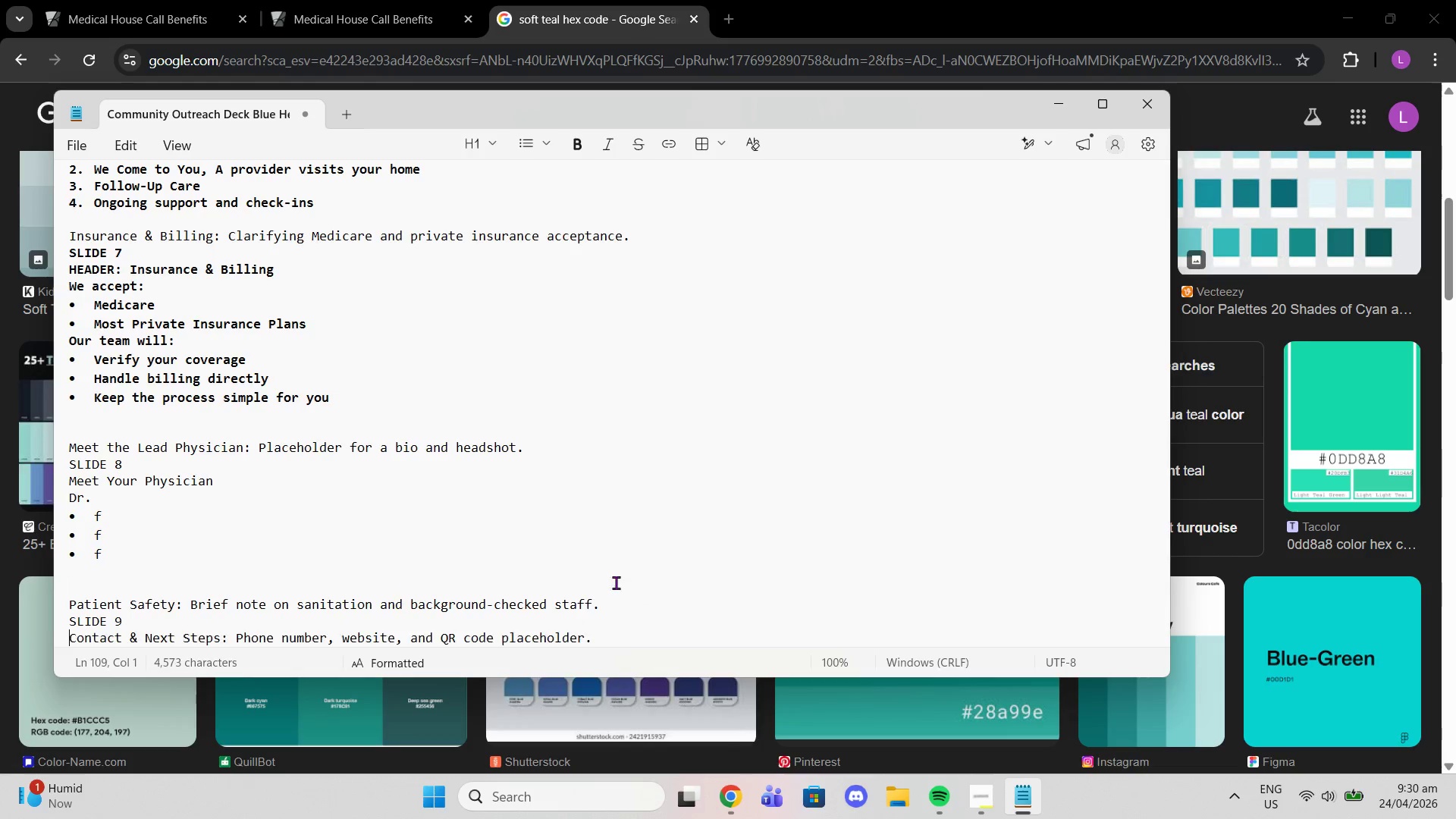 
key(Delete)
 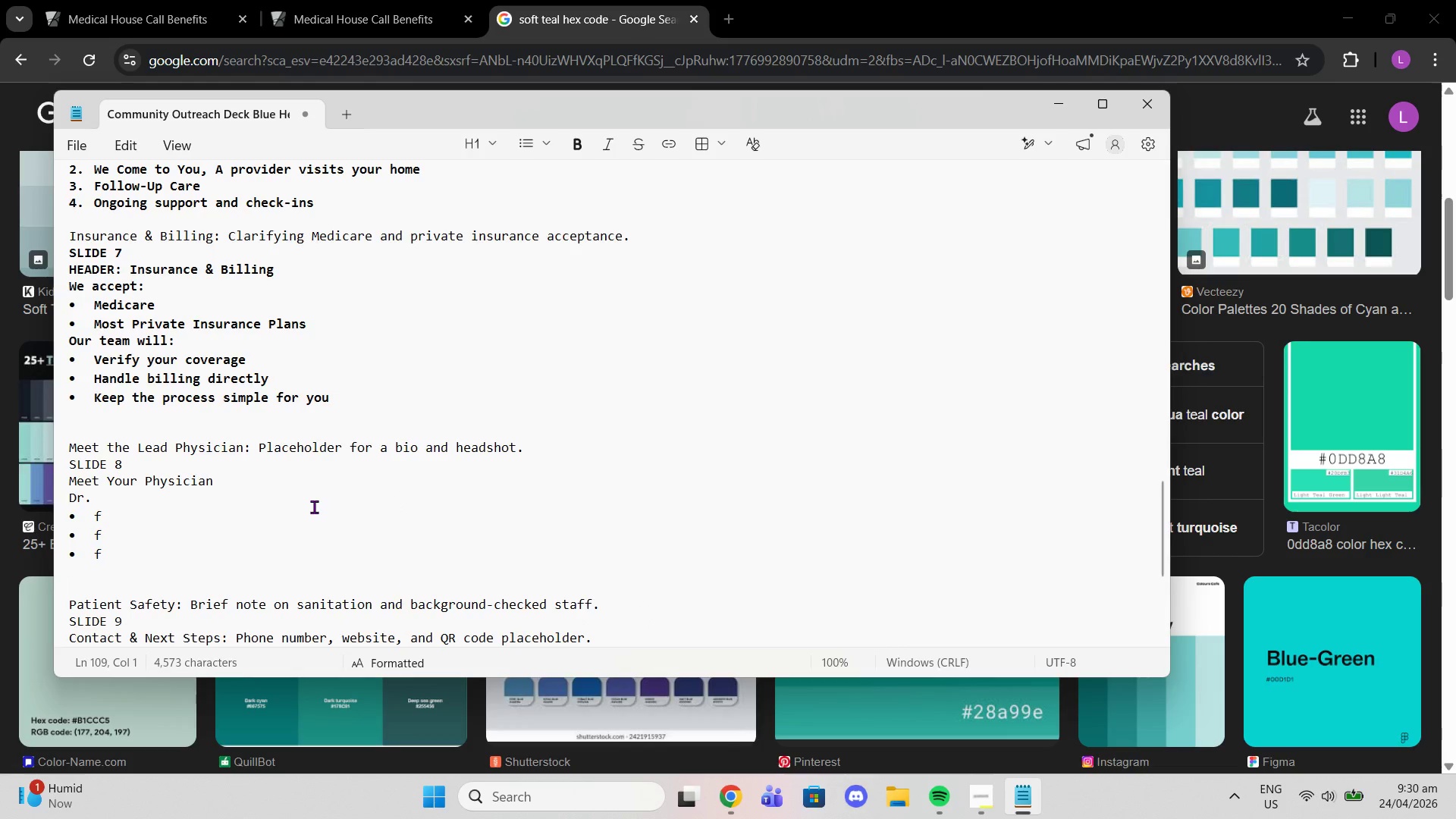 
key(ArrowUp)
 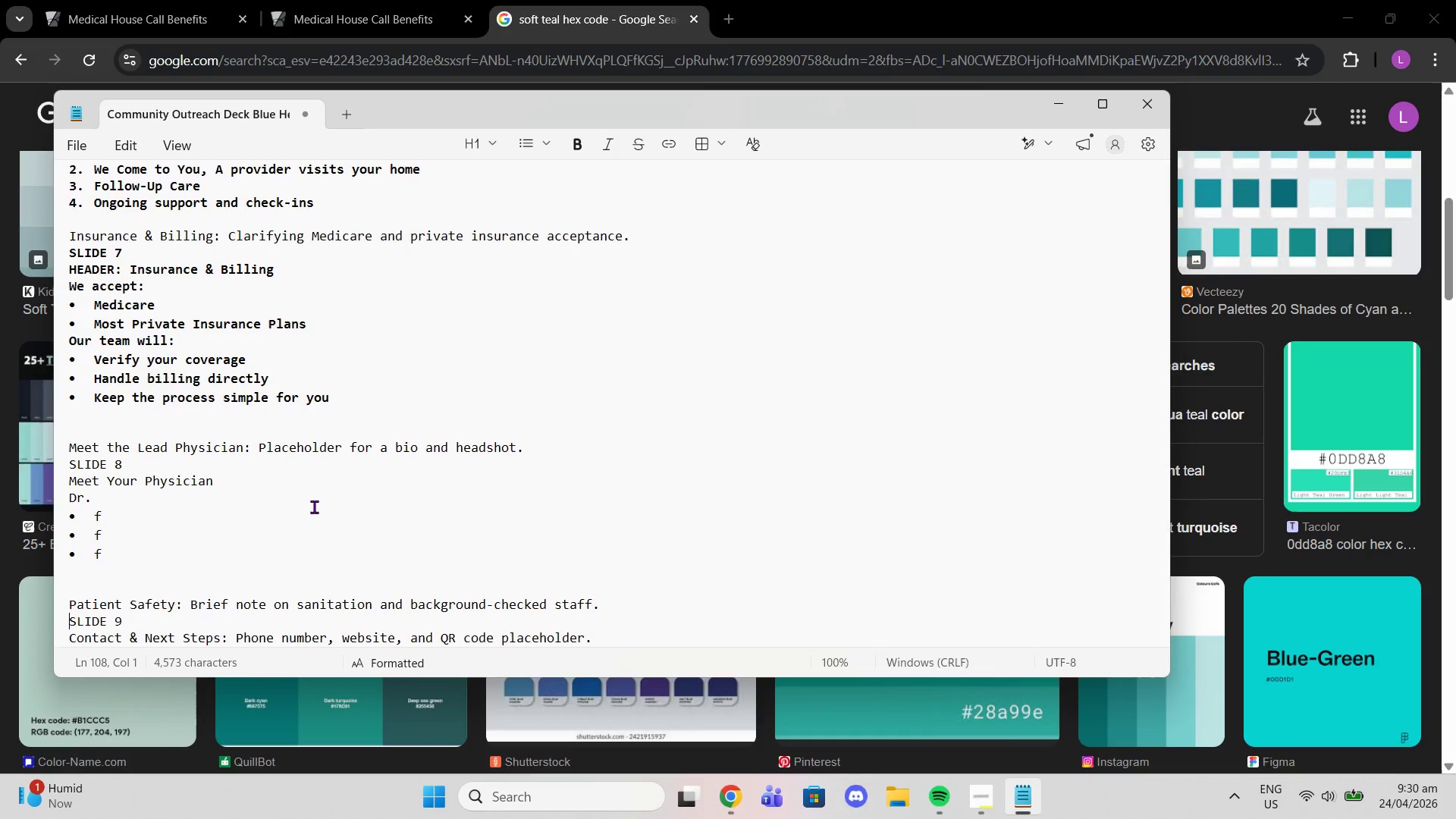 
scroll: coordinate [314, 504], scroll_direction: down, amount: 2.0
 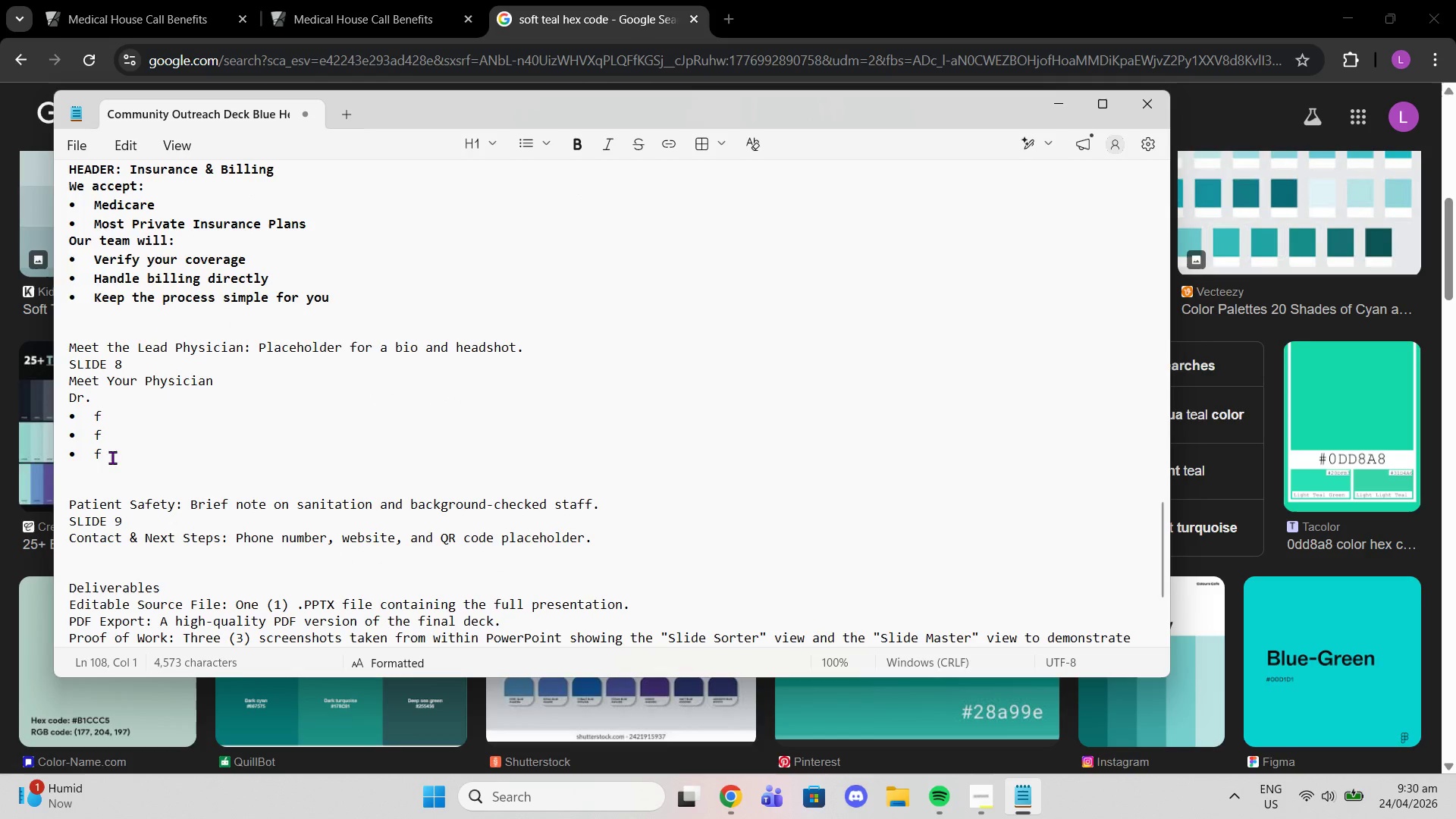 
left_click_drag(start_coordinate=[113, 457], to_coordinate=[37, 363])
 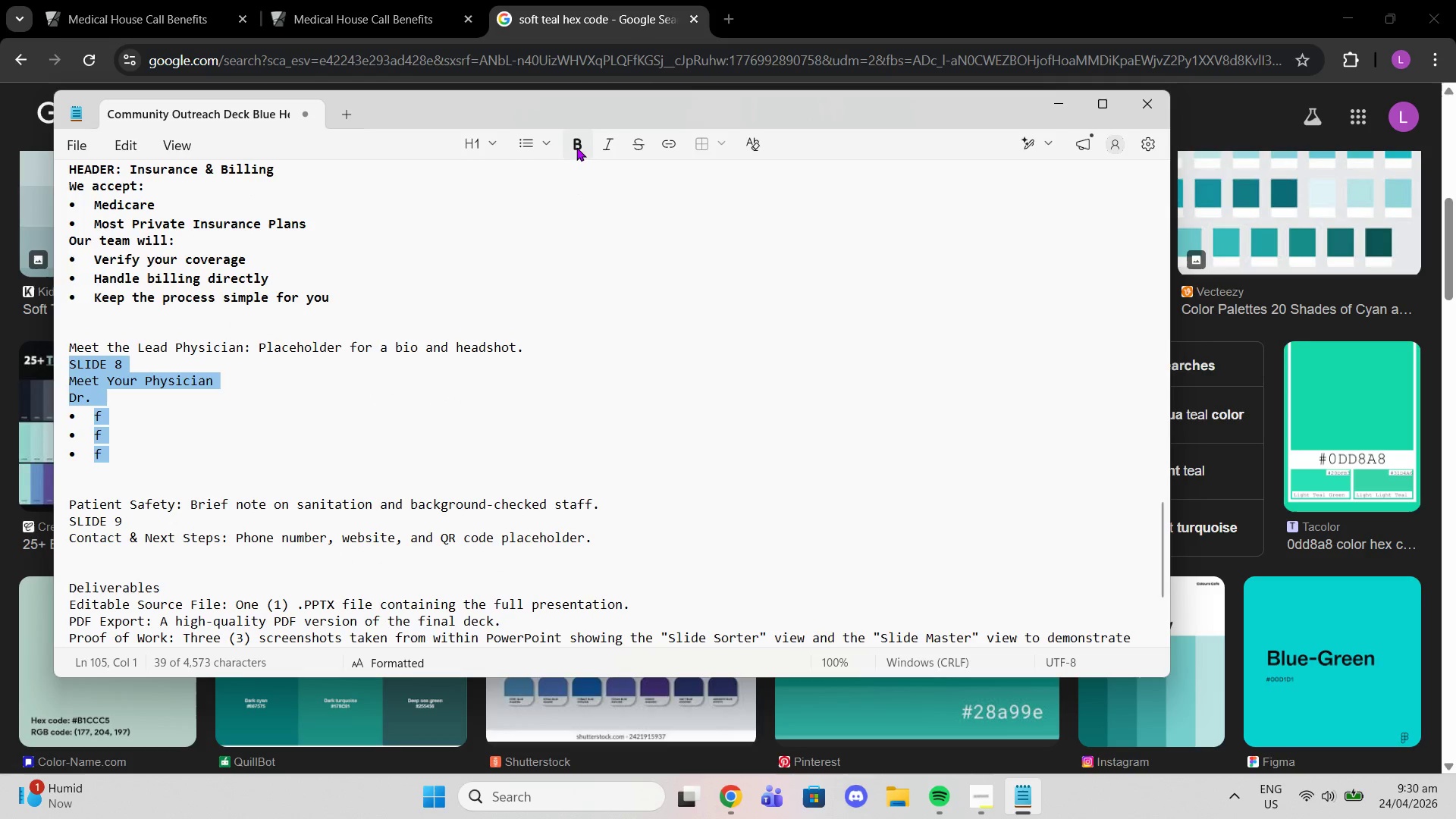 
left_click([578, 147])
 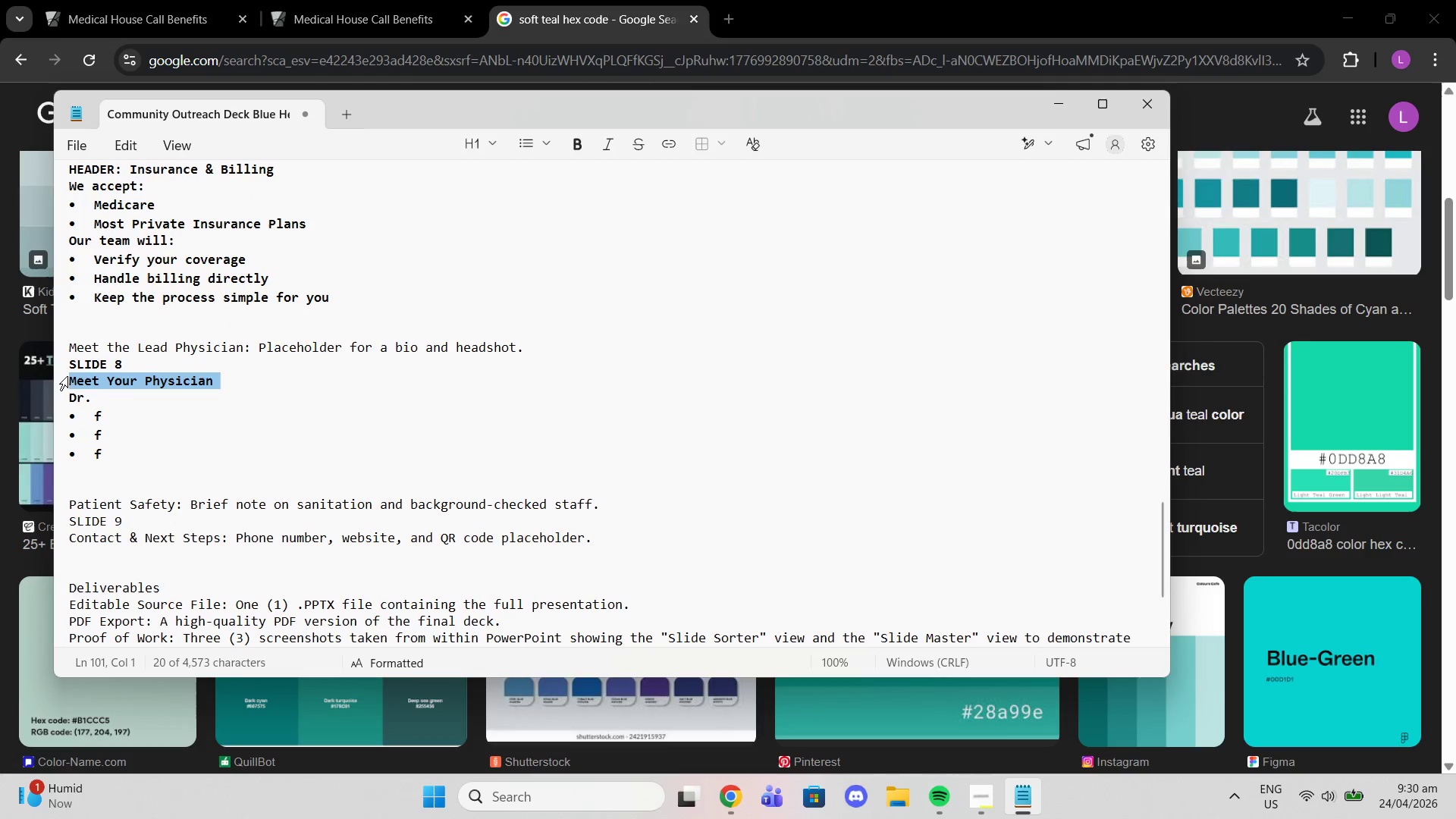 
double_click([71, 378])
 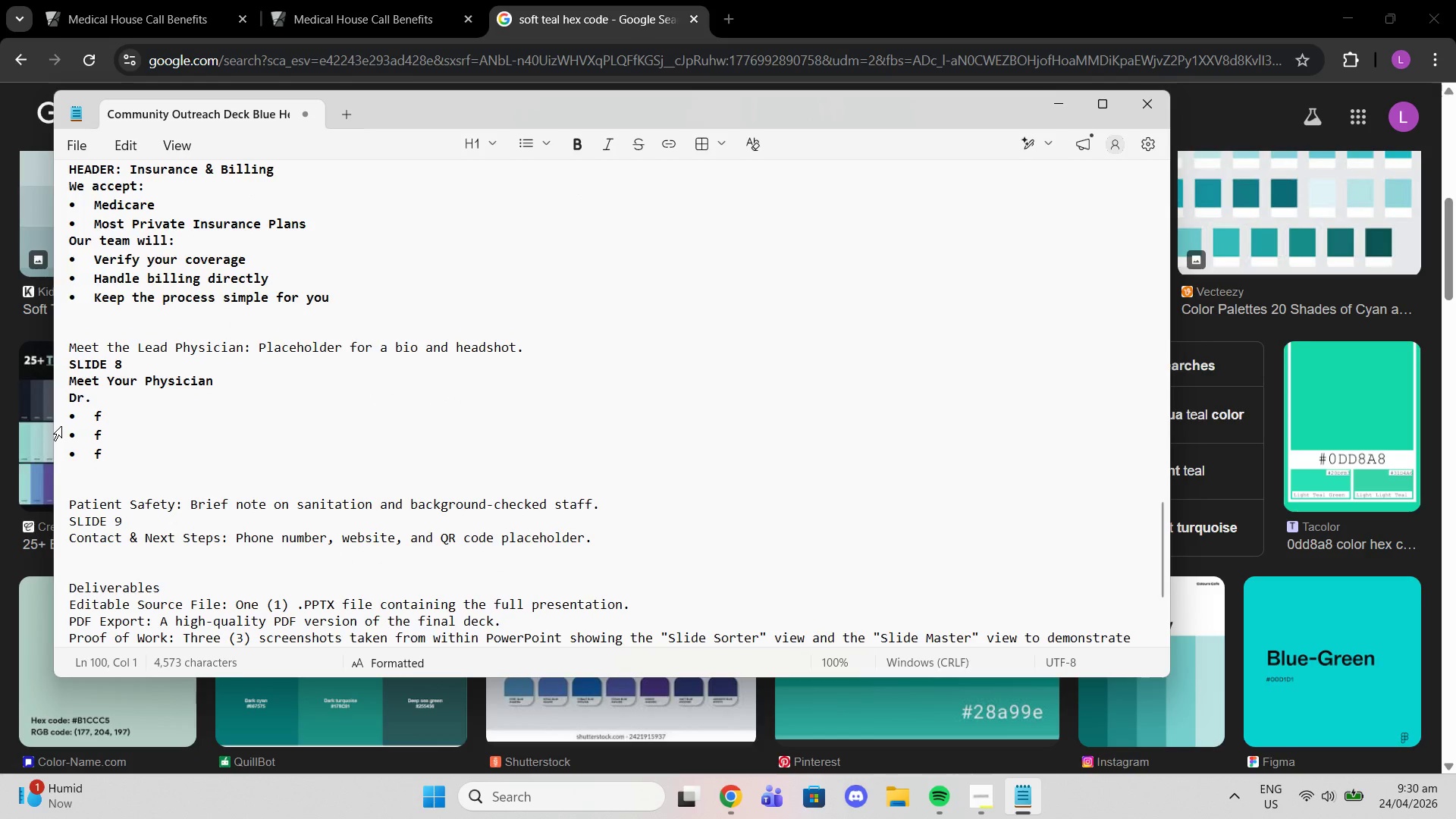 
type(HEADER: )
 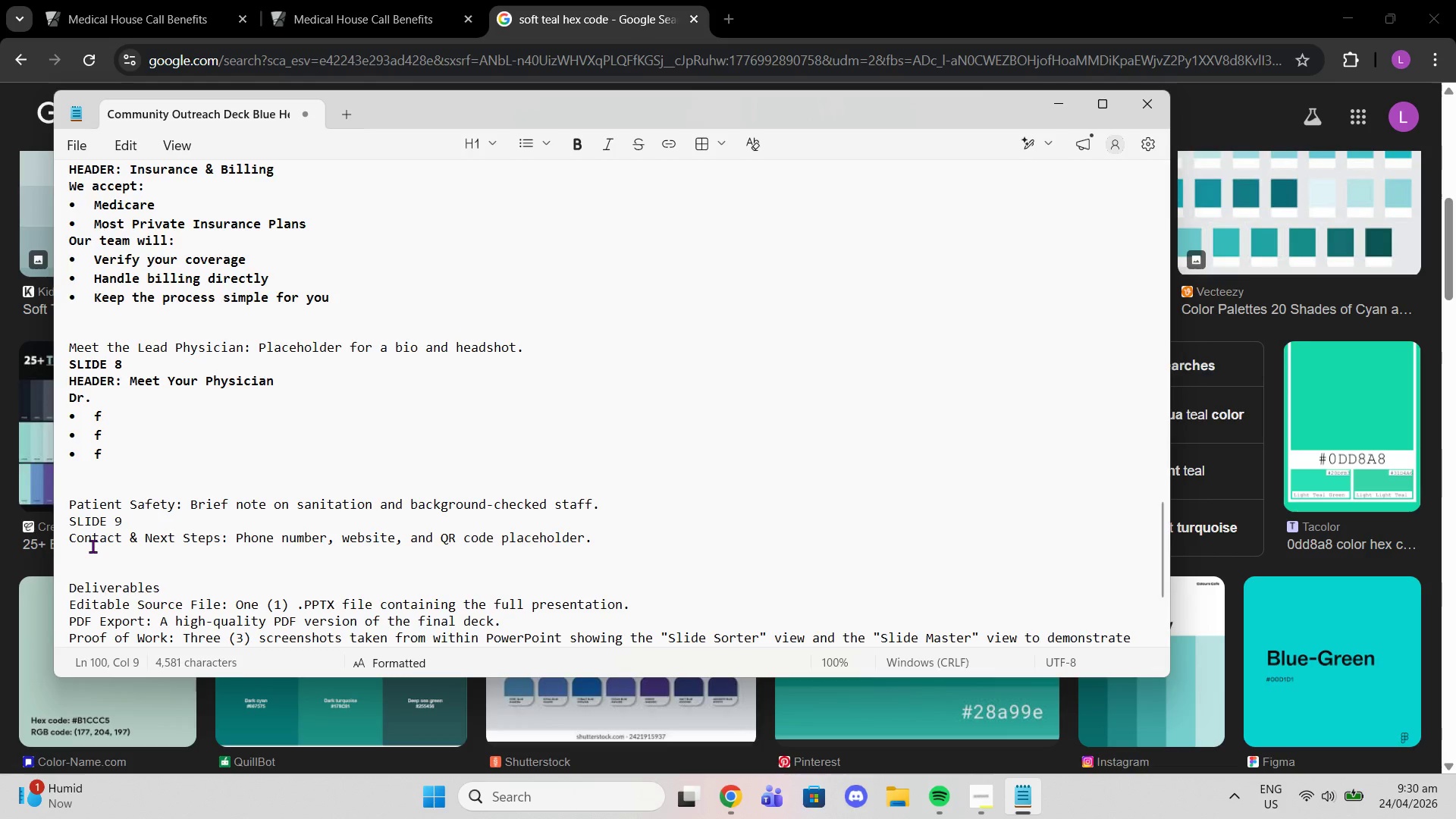 
left_click([122, 524])
 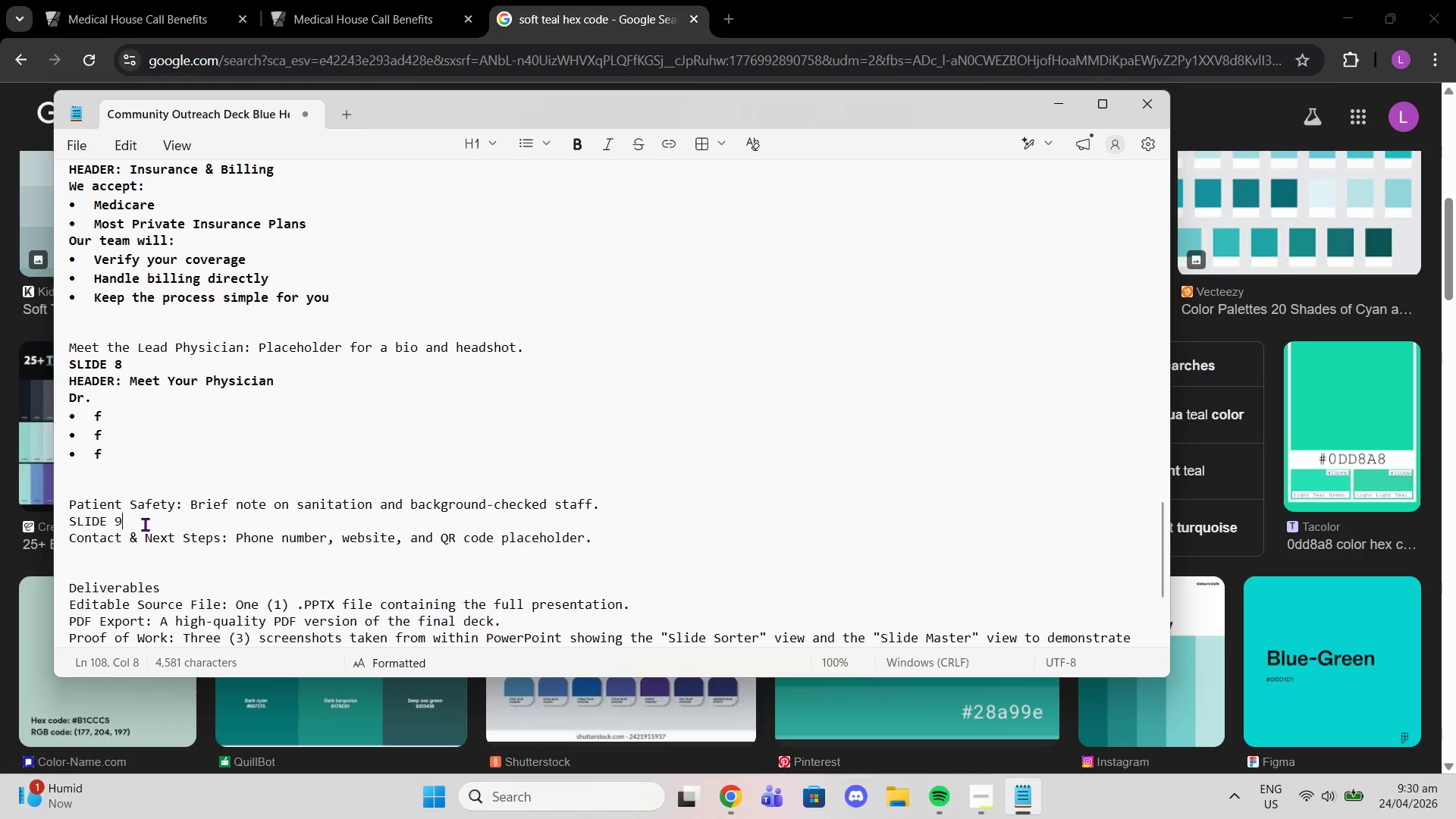 
key(Enter)
 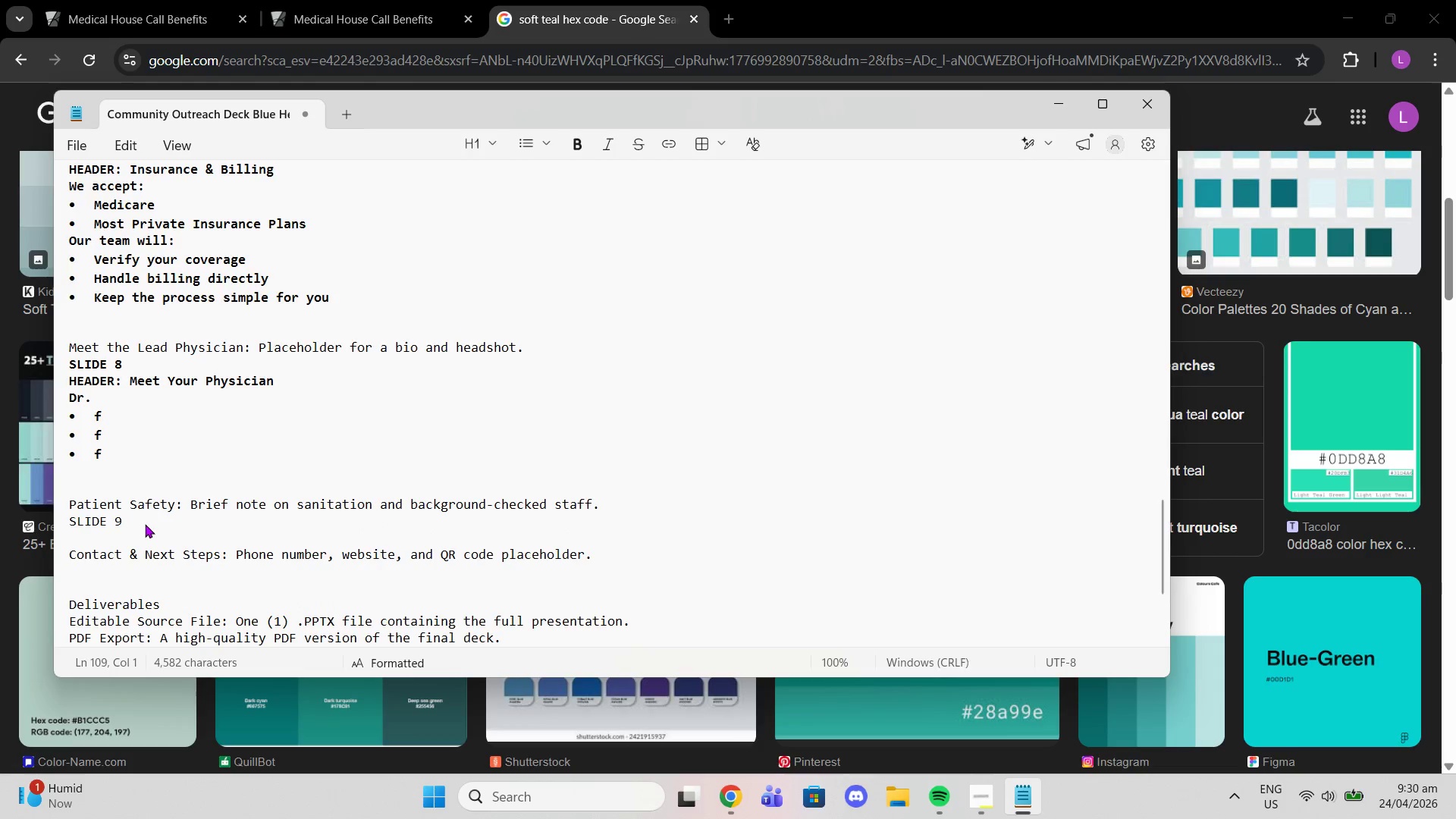 
type(HEADER: )
 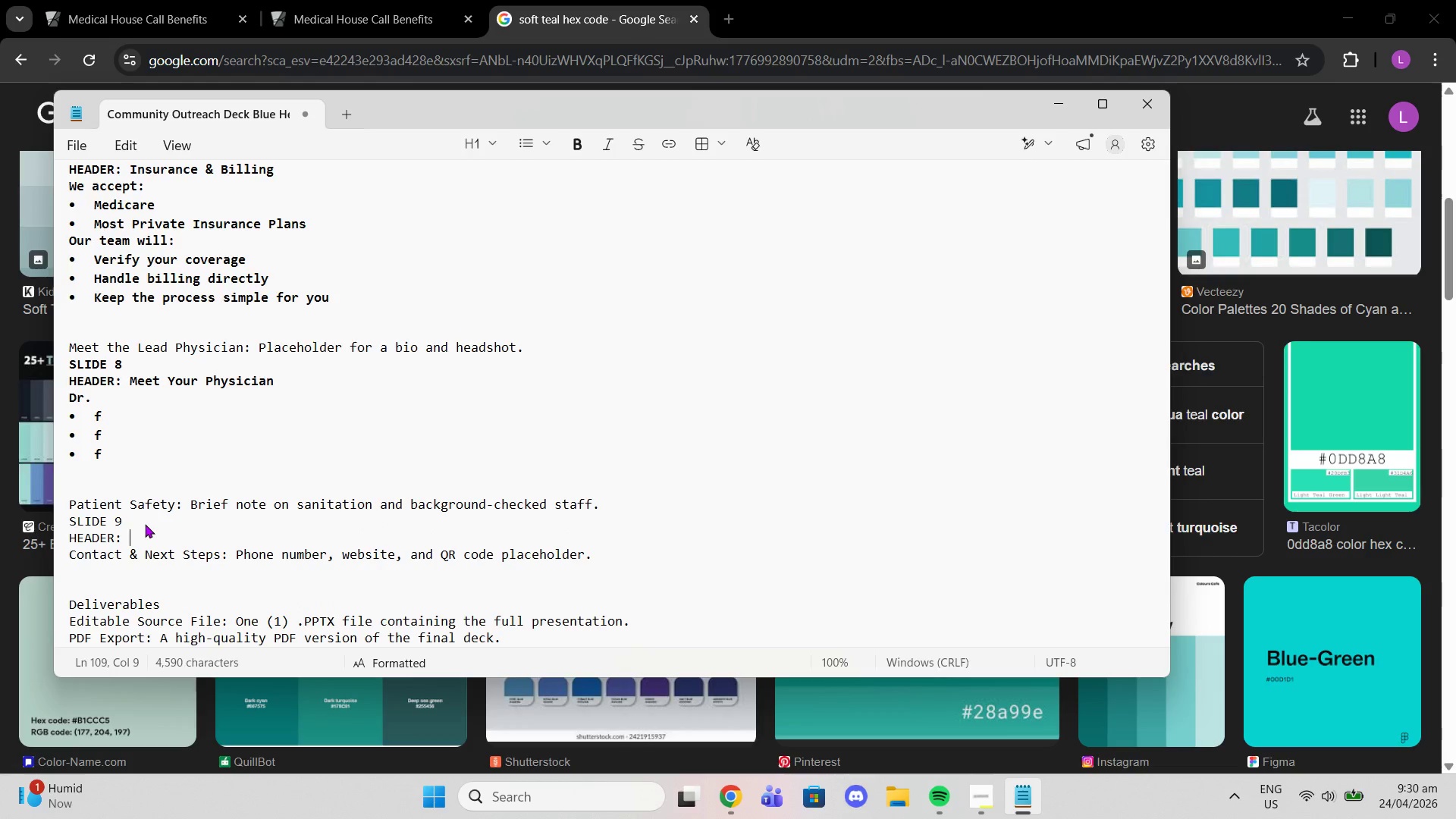 
wait(8.58)
 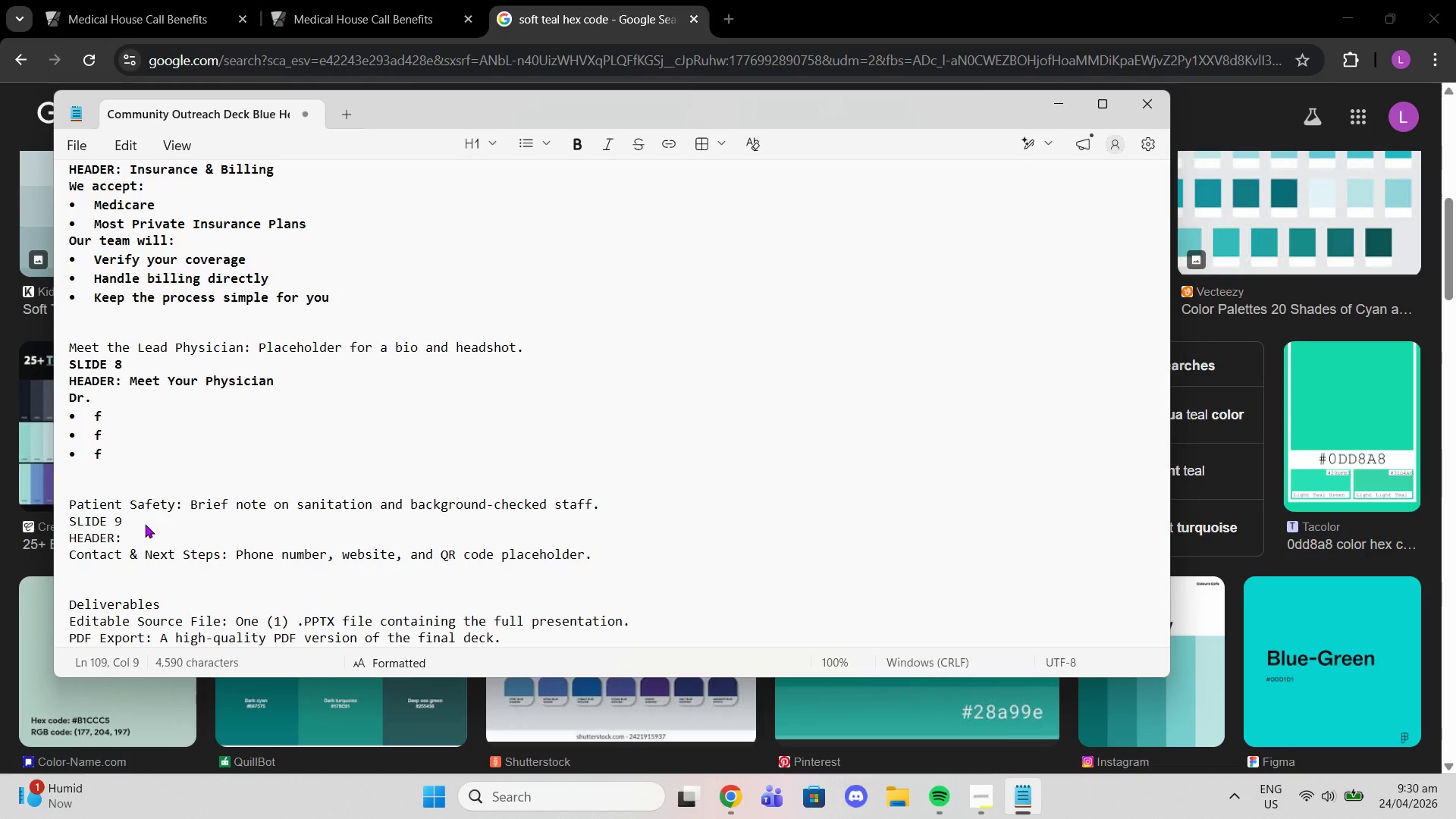 
type(Ypur )
key(Backspace)
key(Backspace)
key(Backspace)
key(Backspace)
type(our Safeti is Our )
 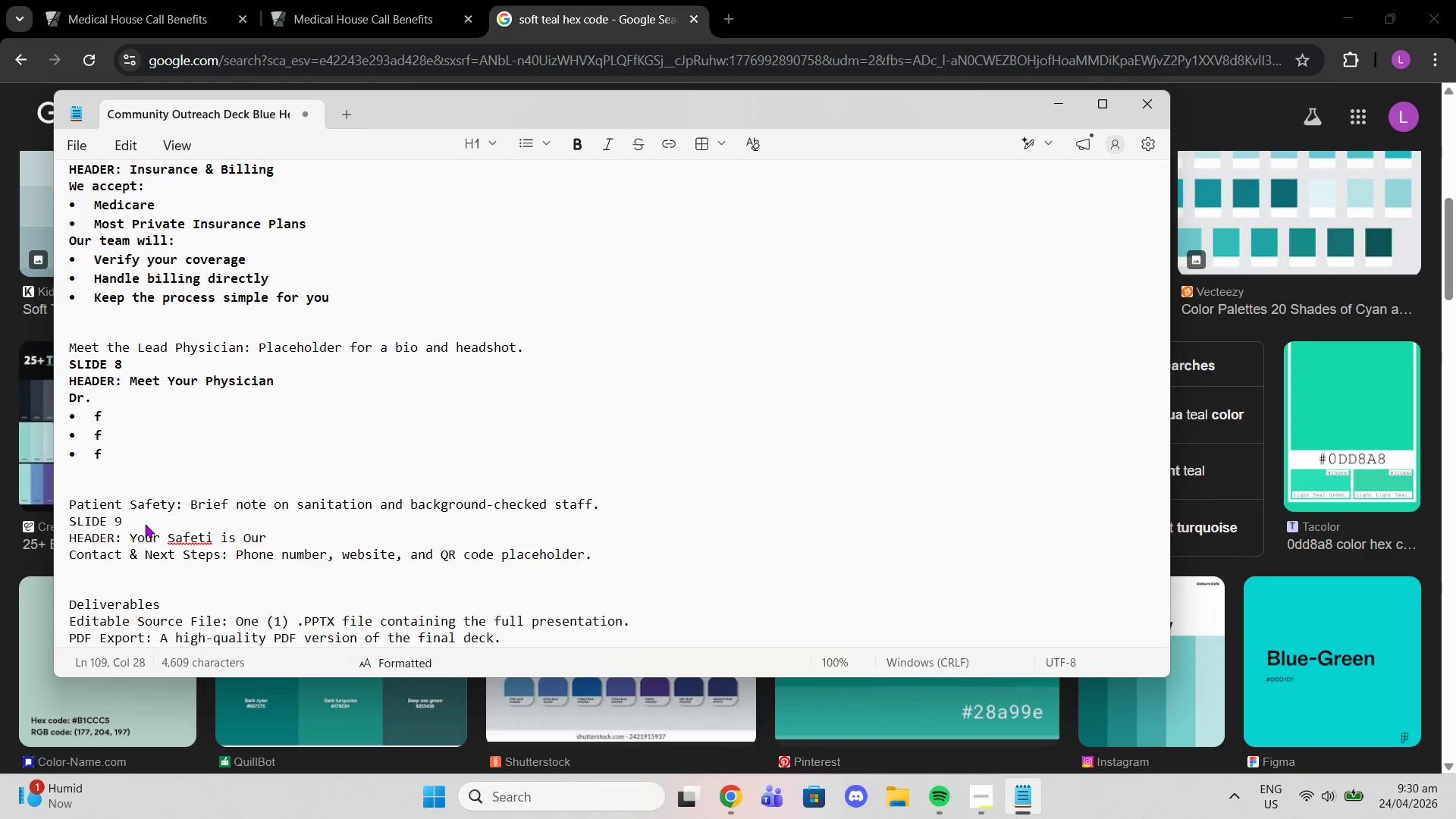 
left_click([208, 534])
 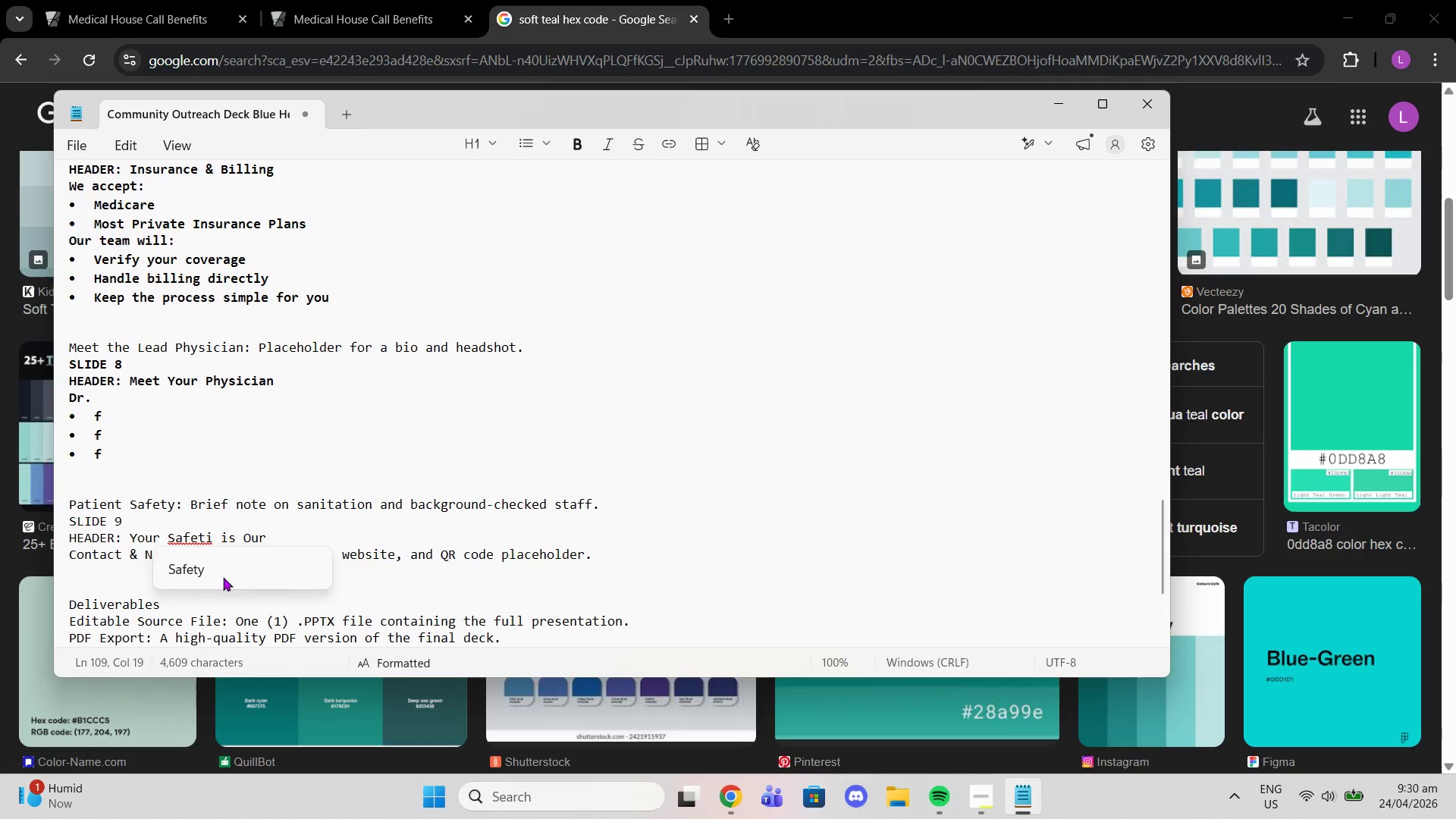 
double_click([226, 565])
 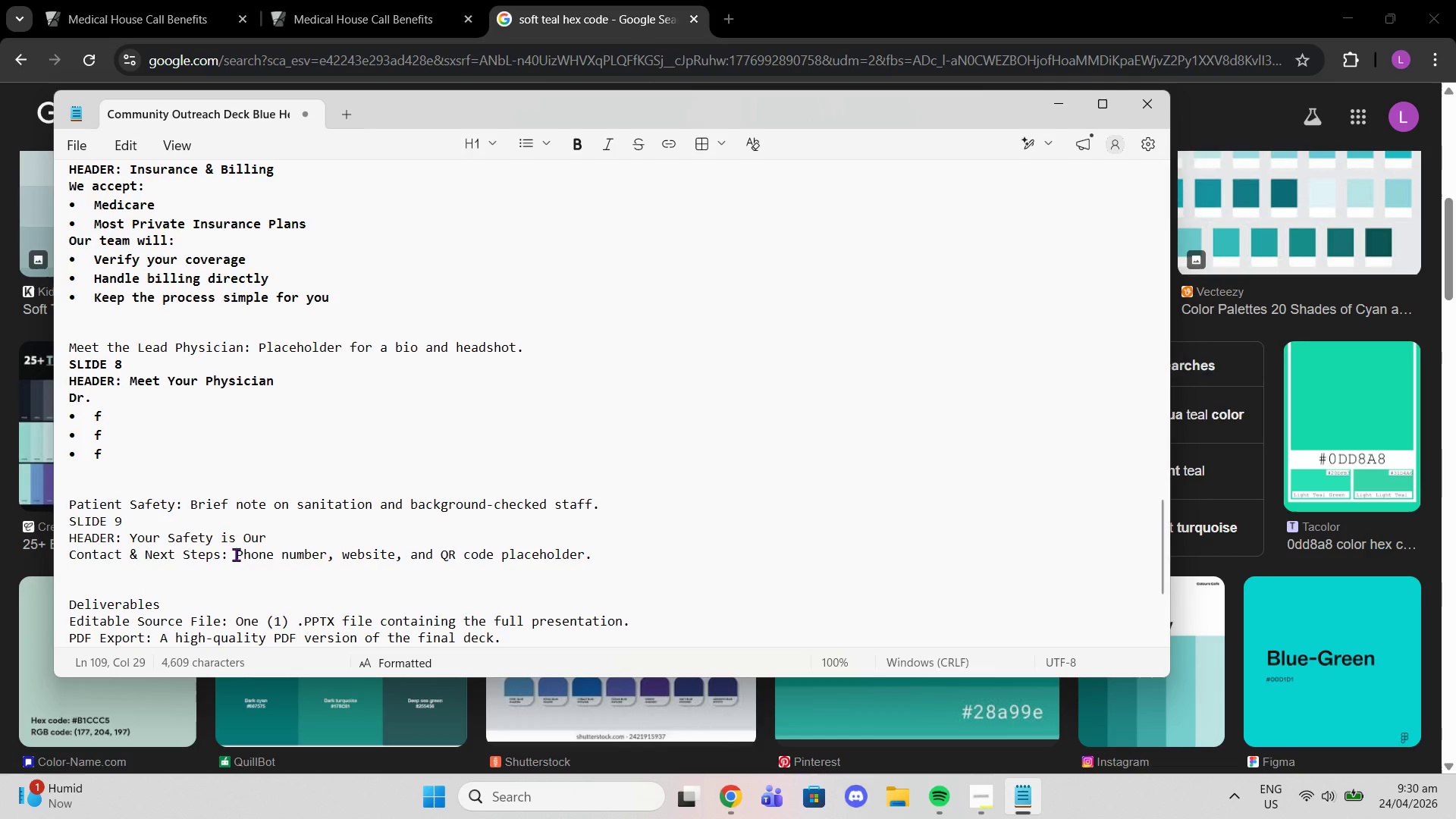 
key(Backspace)
key(Backspace)
type( Priority)
 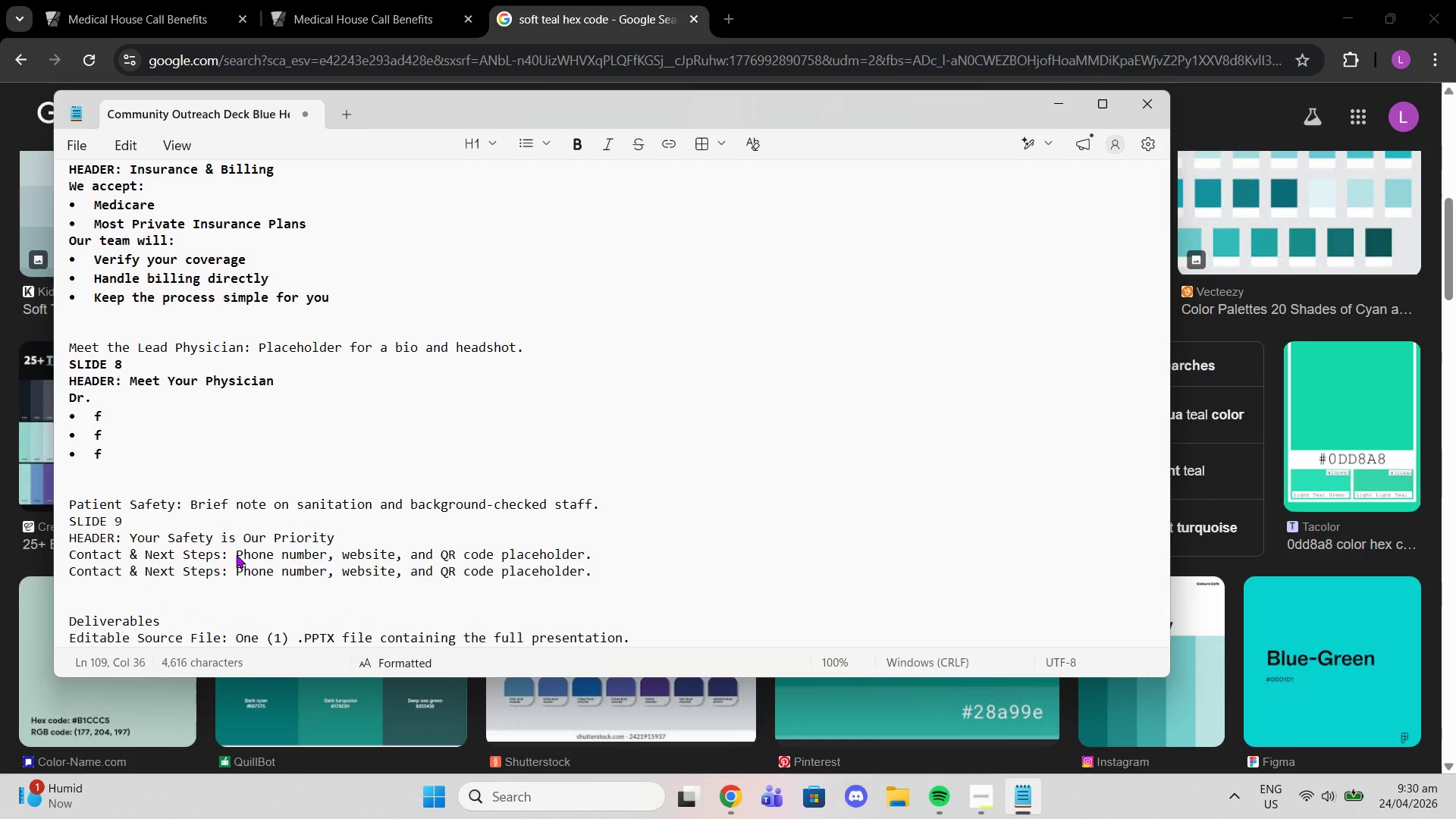 
key(Enter)
 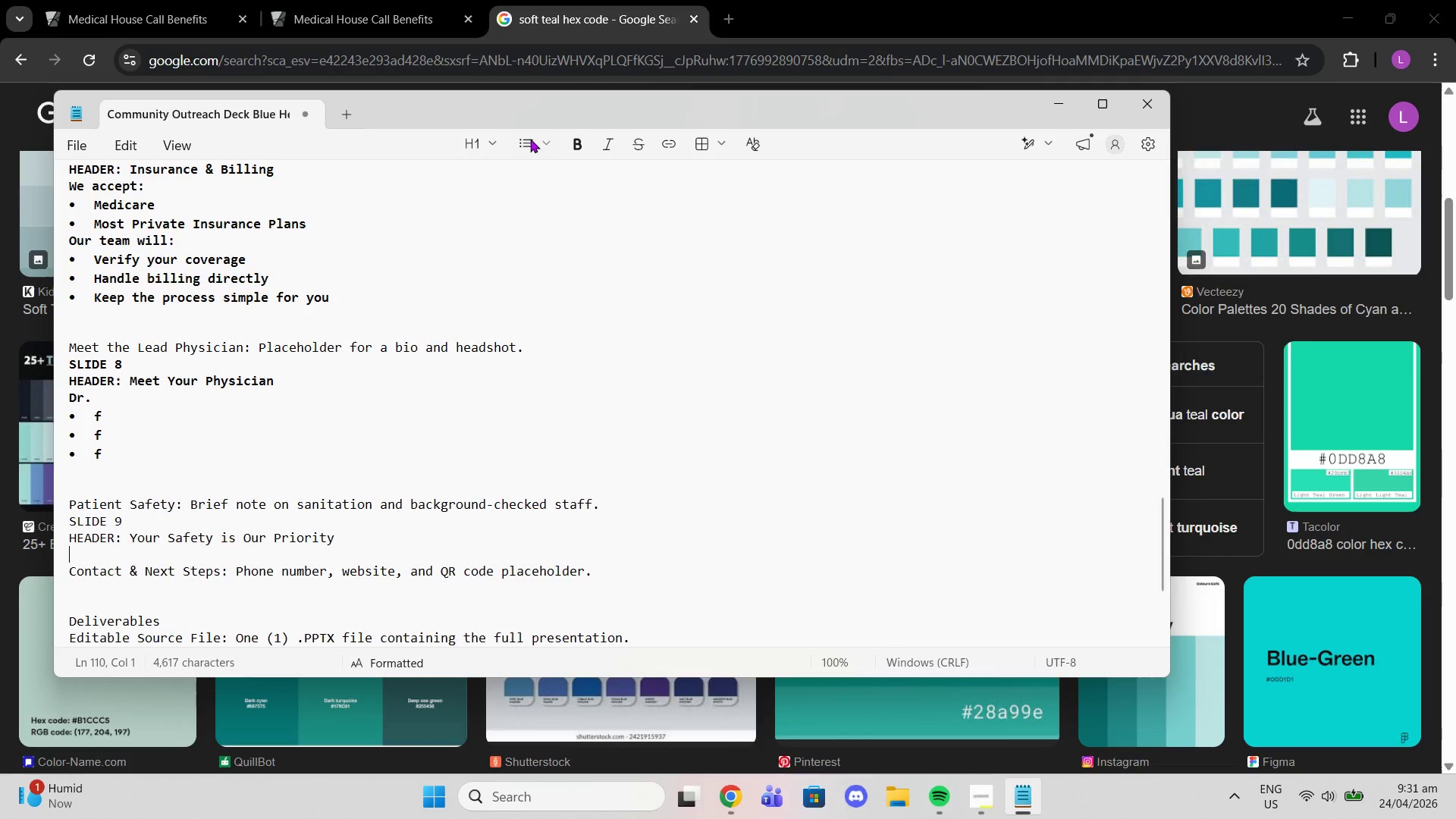 
left_click([530, 139])
 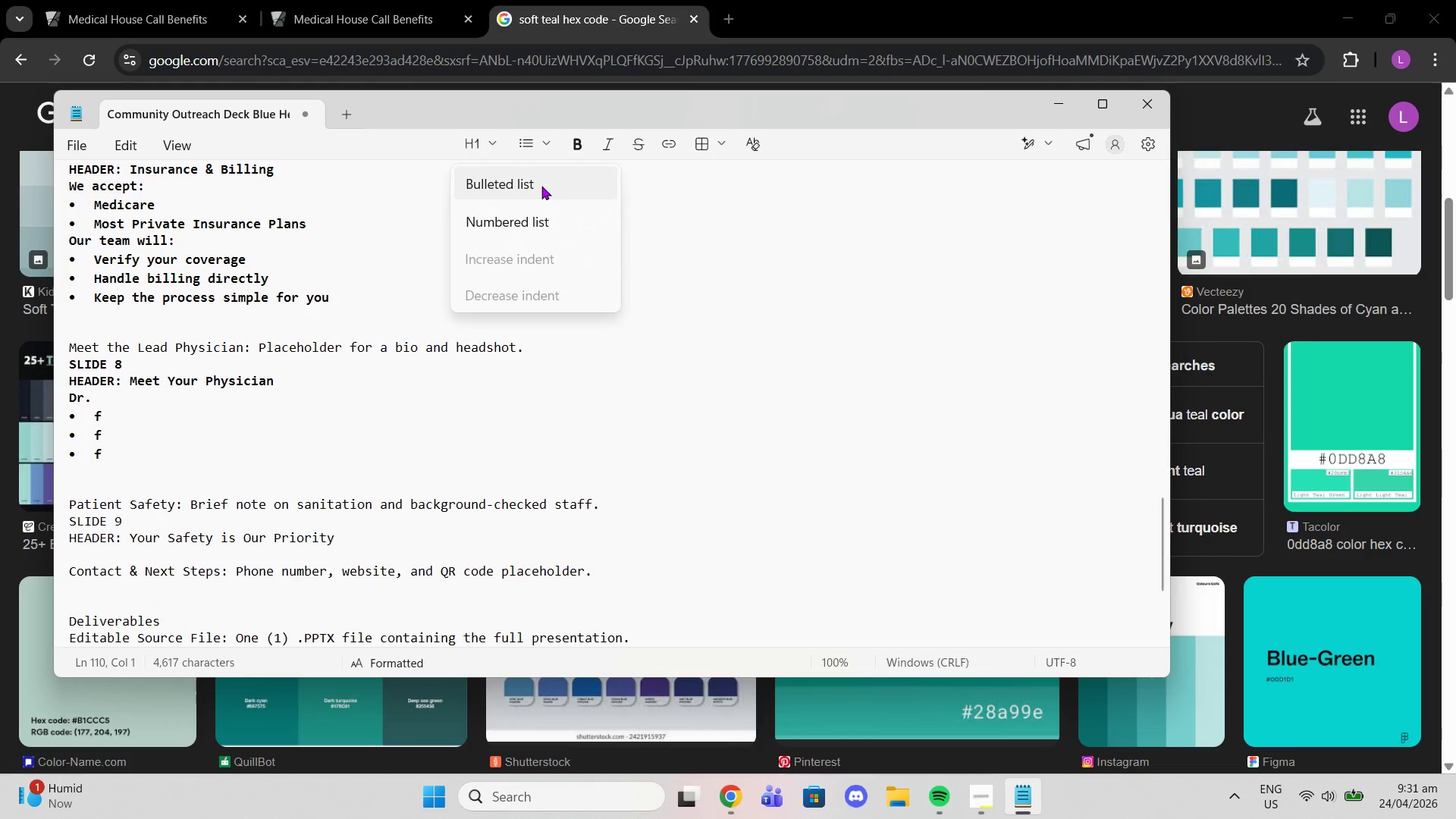 
left_click([541, 186])
 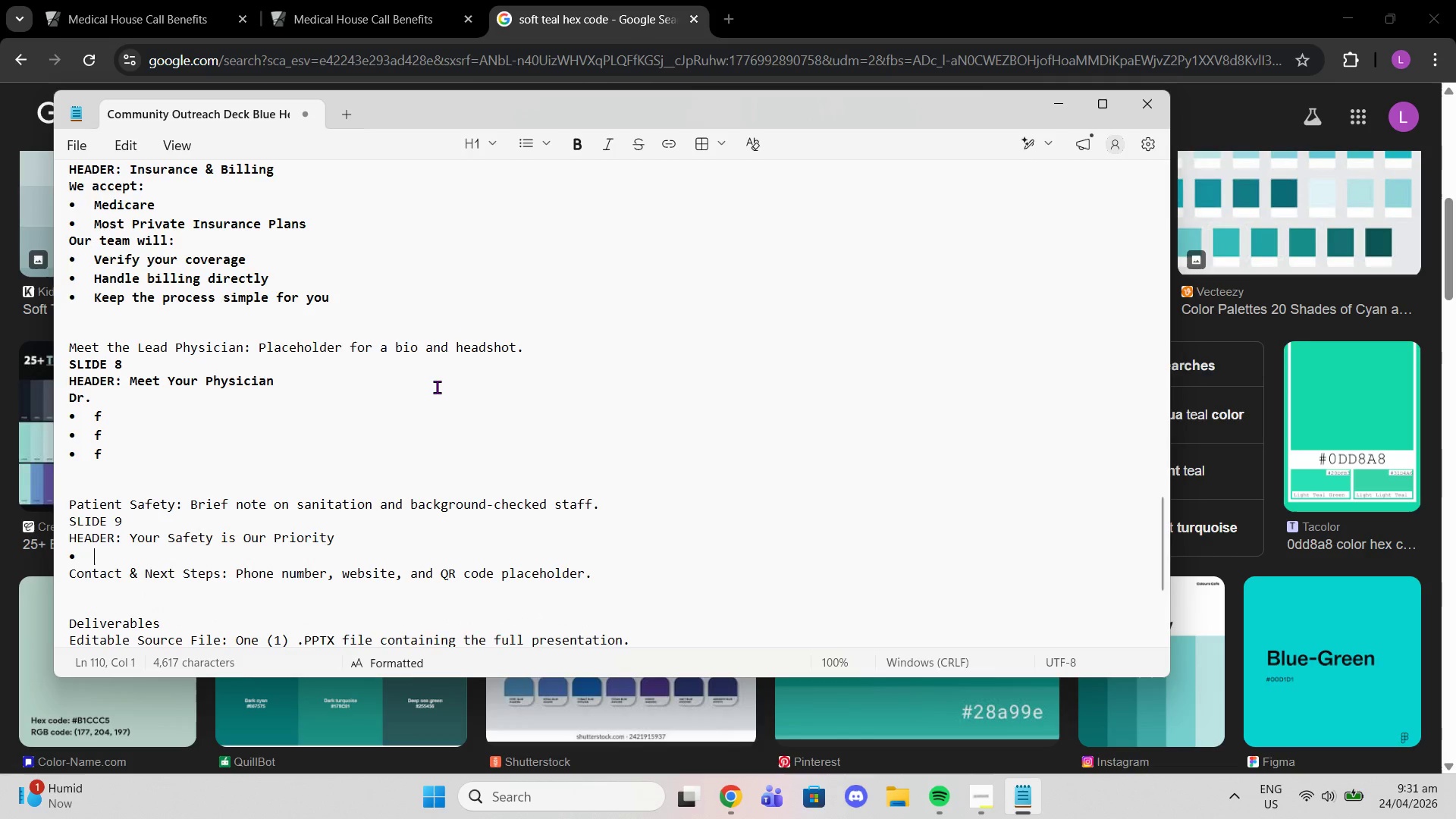 
key(Control+ControlLeft)
 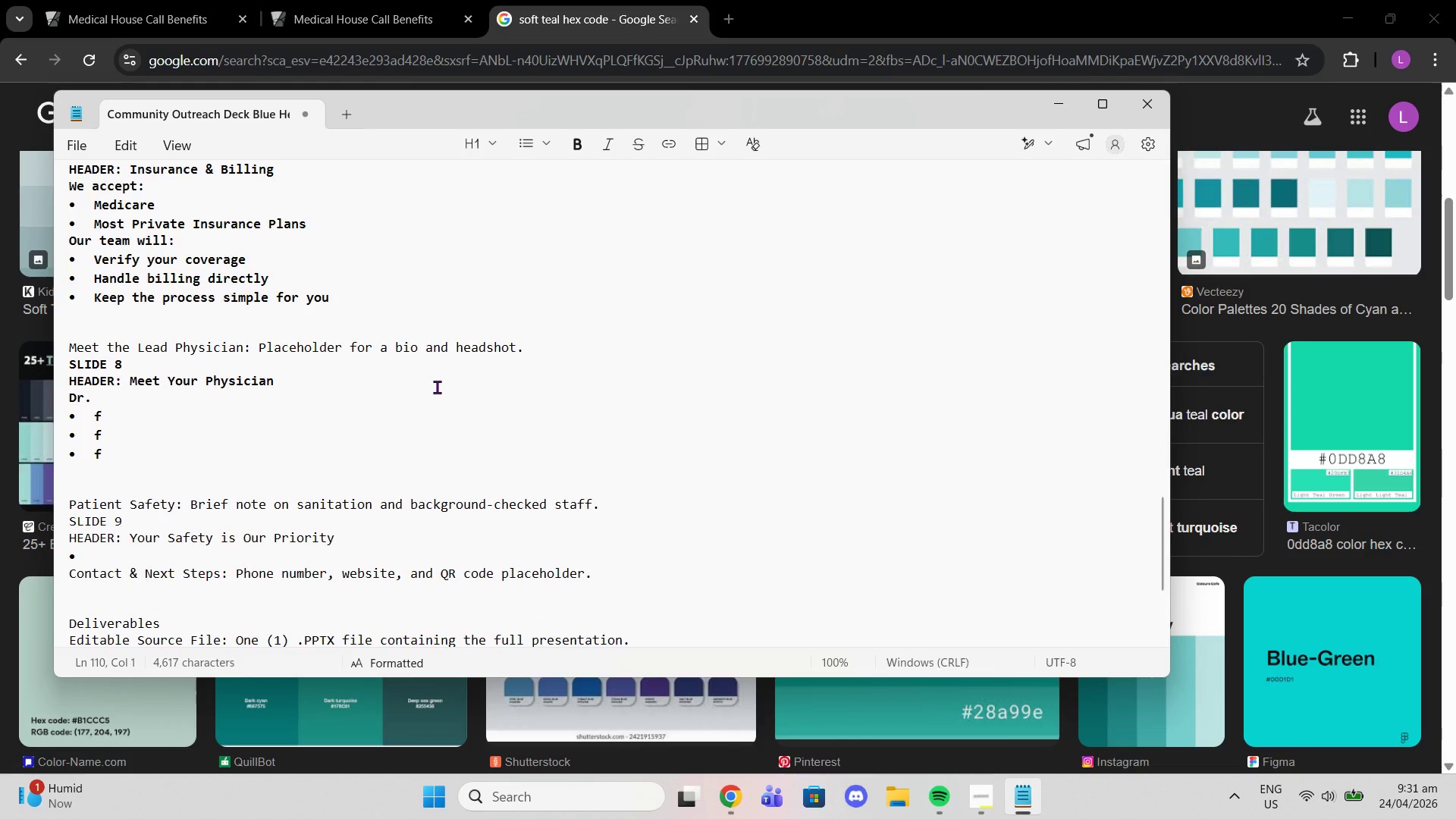 
key(Control+Shift+ShiftLeft)
 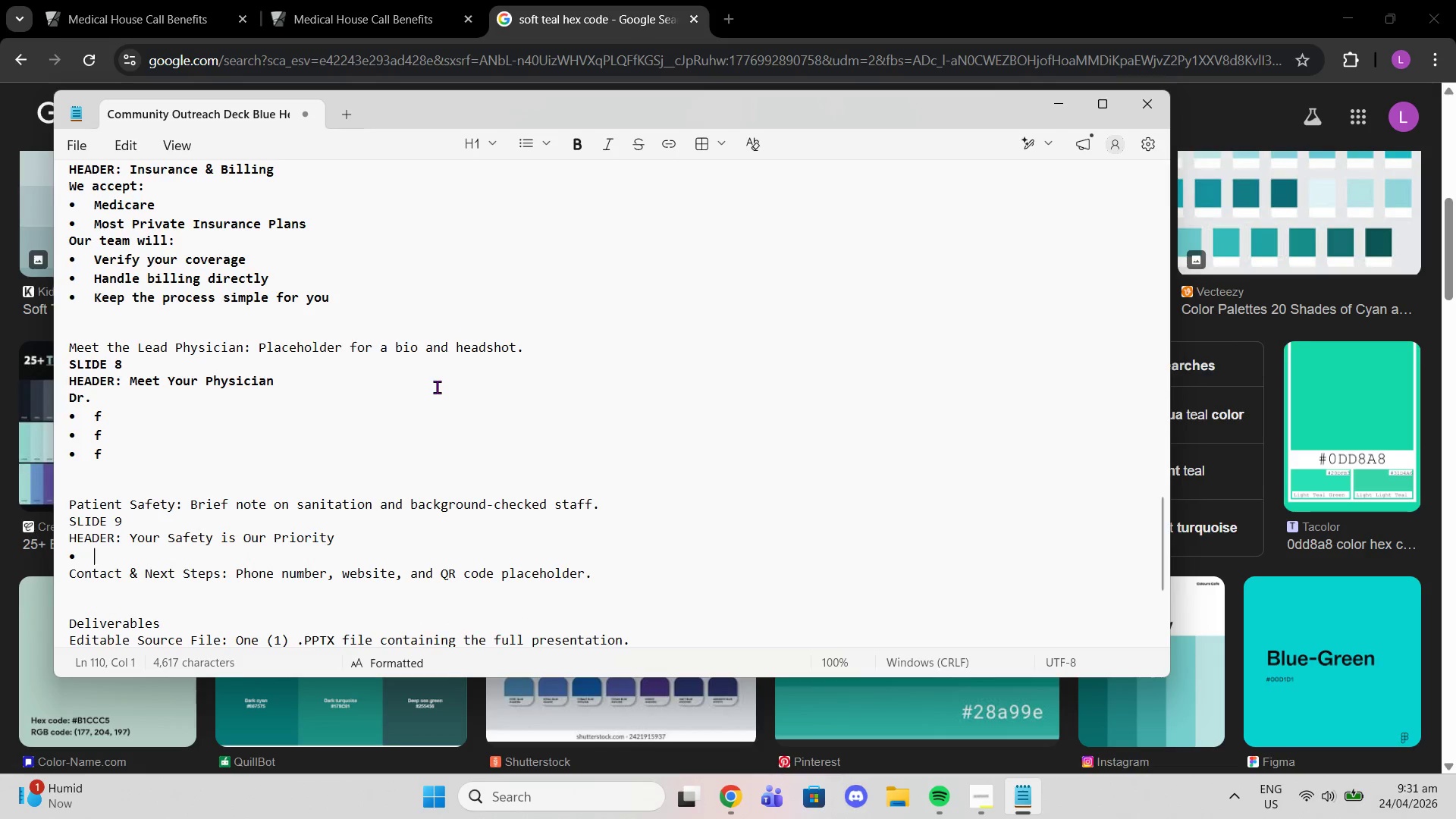 
type(Strict sanitation protocols)
 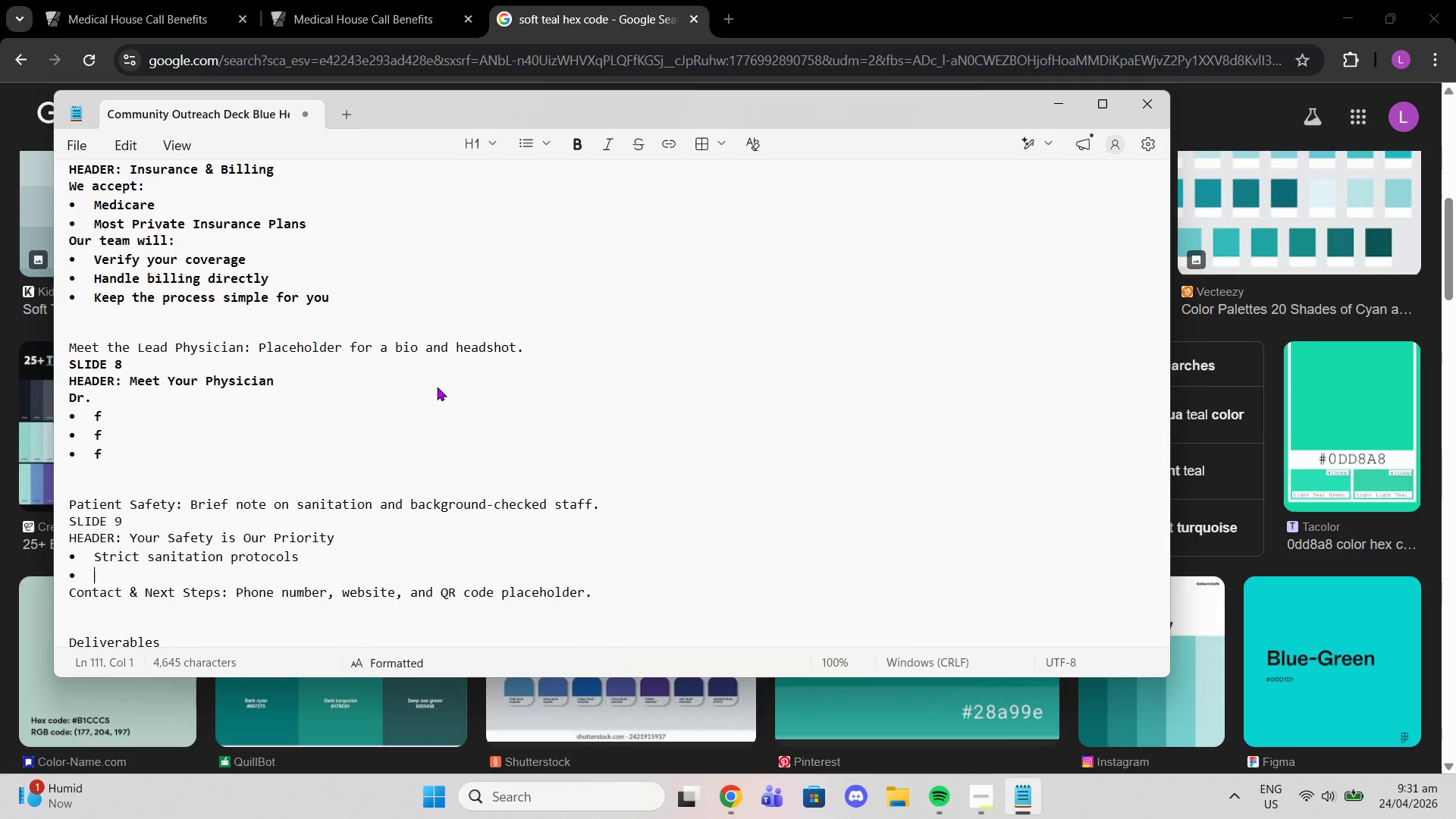 
key(Enter)
 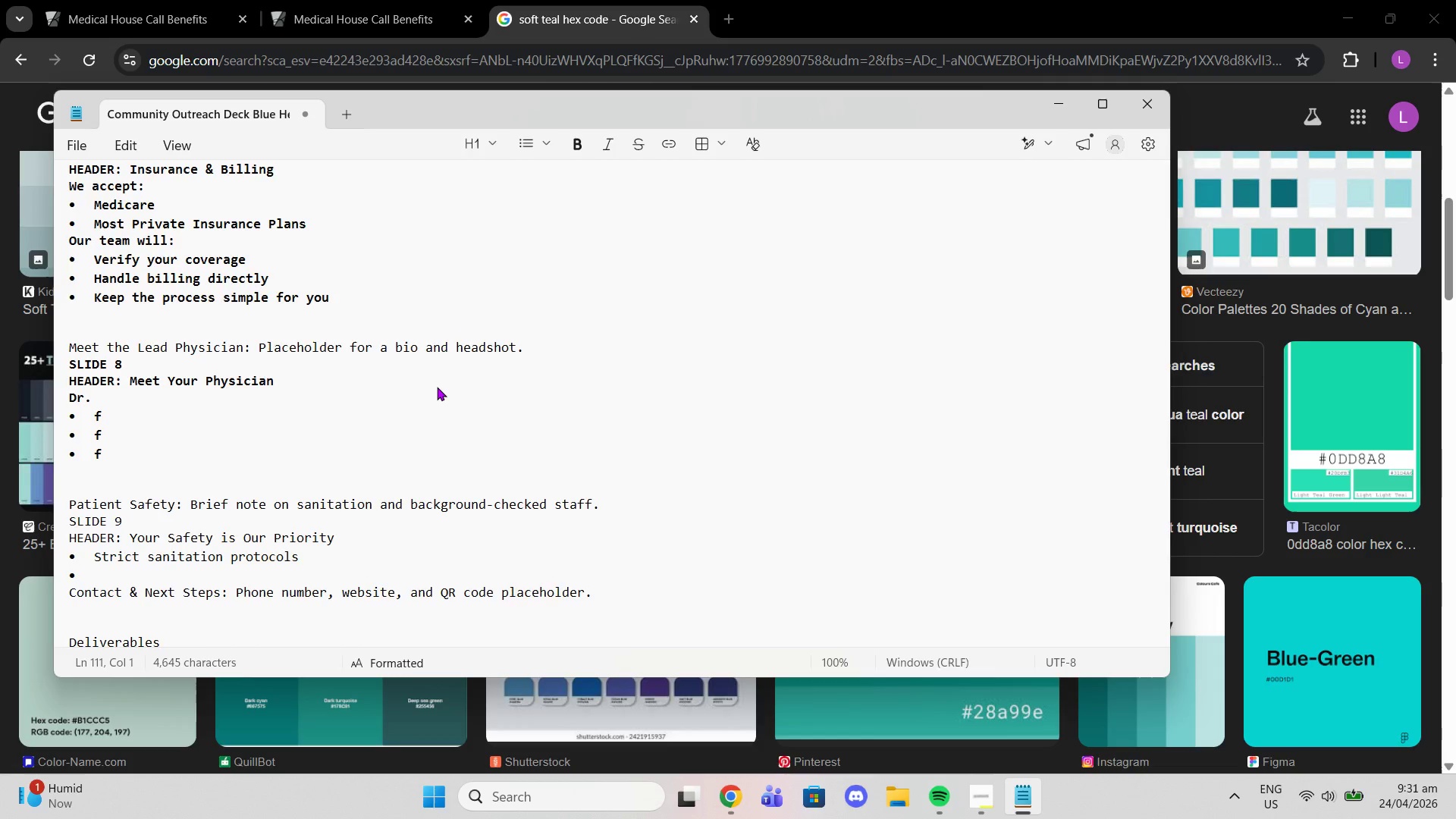 
type(Fulkk)
key(Backspace)
key(Backspace)
type(ly vaccinated staff)
 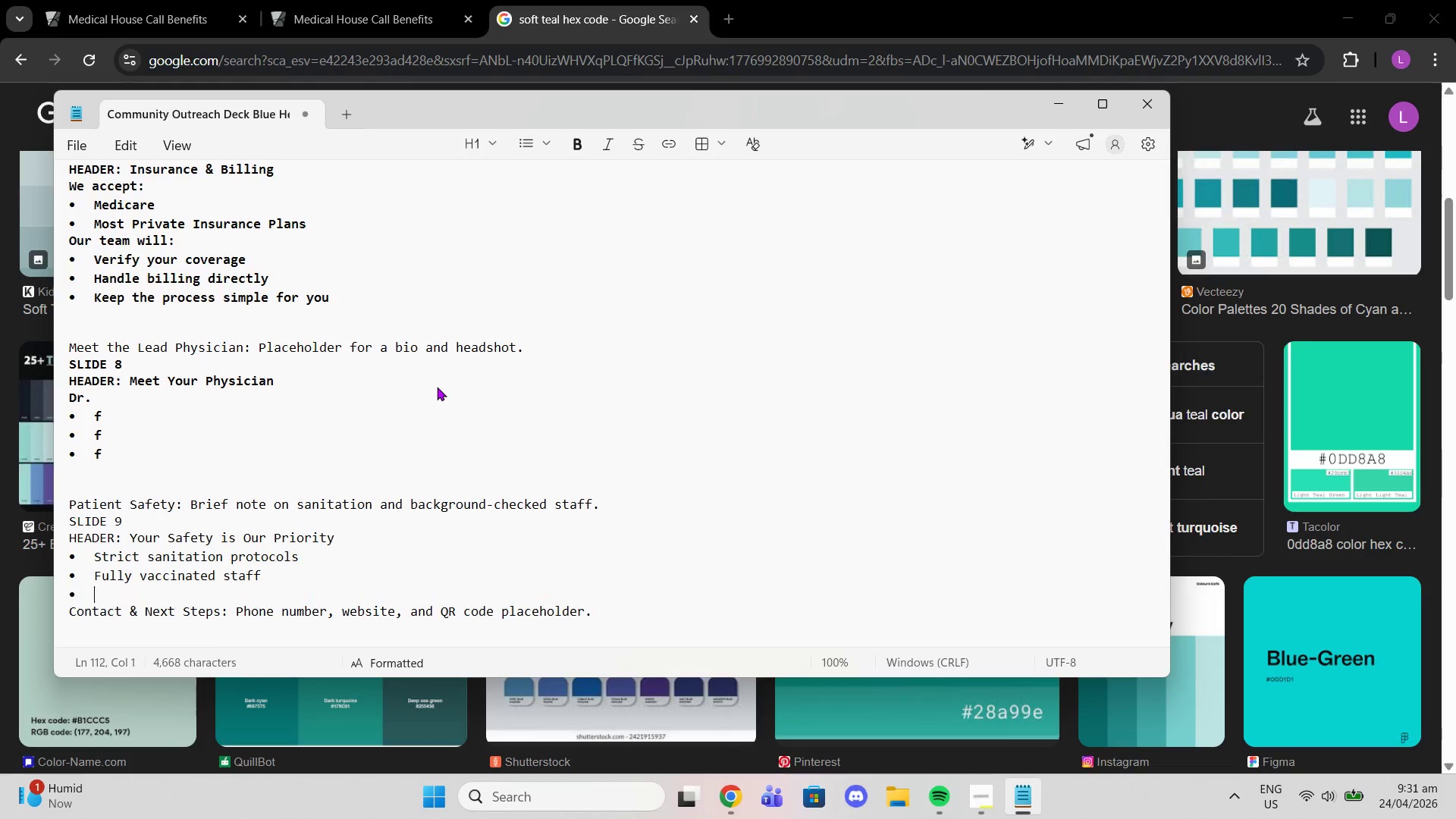 
key(Enter)
 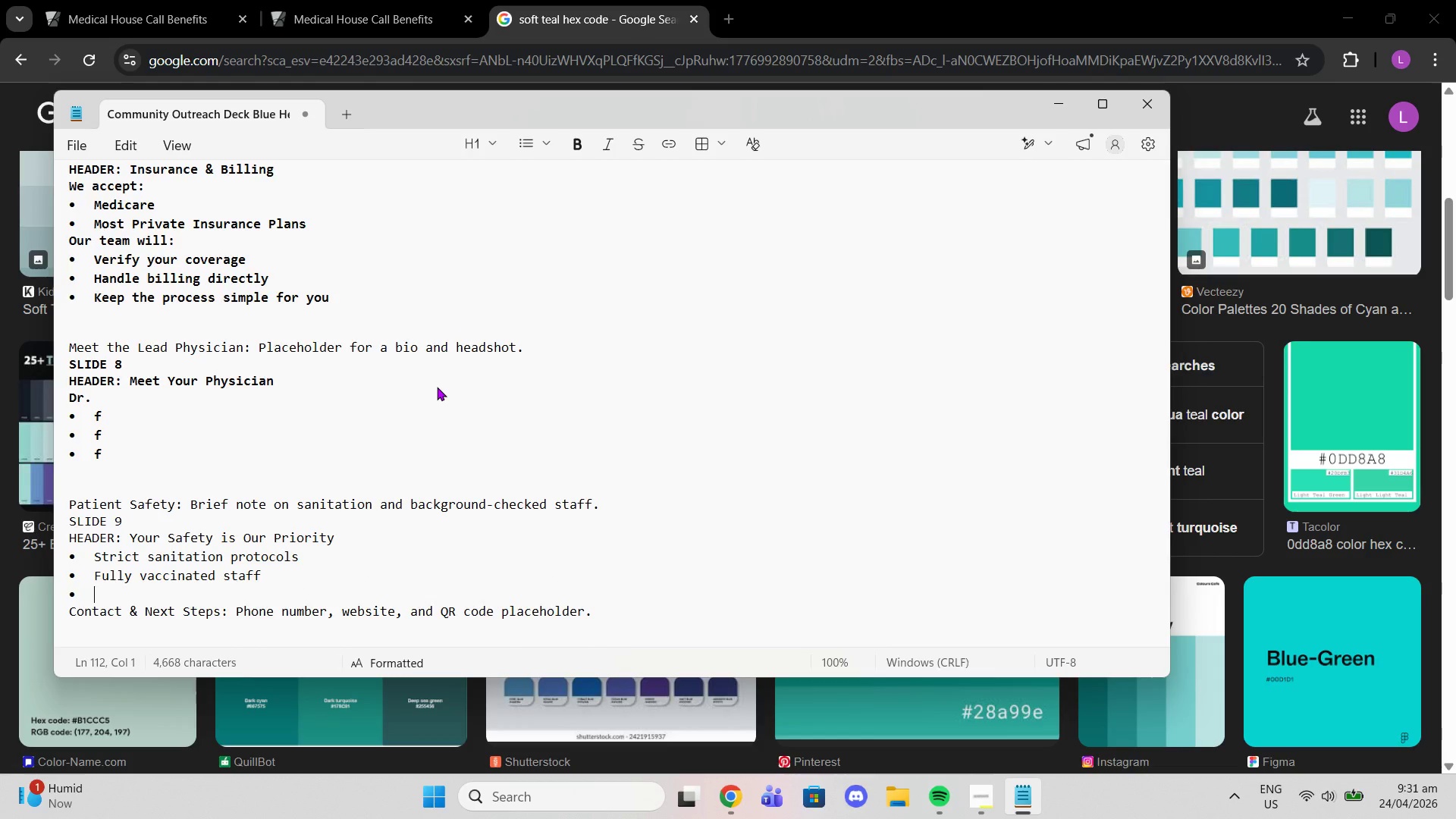 
type(balkcgr)
key(Backspace)
key(Backspace)
key(Backspace)
key(Backspace)
key(Backspace)
key(Backspace)
key(Backspace)
type(Background-checle)
key(Backspace)
key(Backspace)
type(ked pro)
key(Backspace)
type(fessiona;ls)
key(Backspace)
key(Backspace)
key(Backspace)
type(kls)
key(Backspace)
key(Backspace)
type(s)
 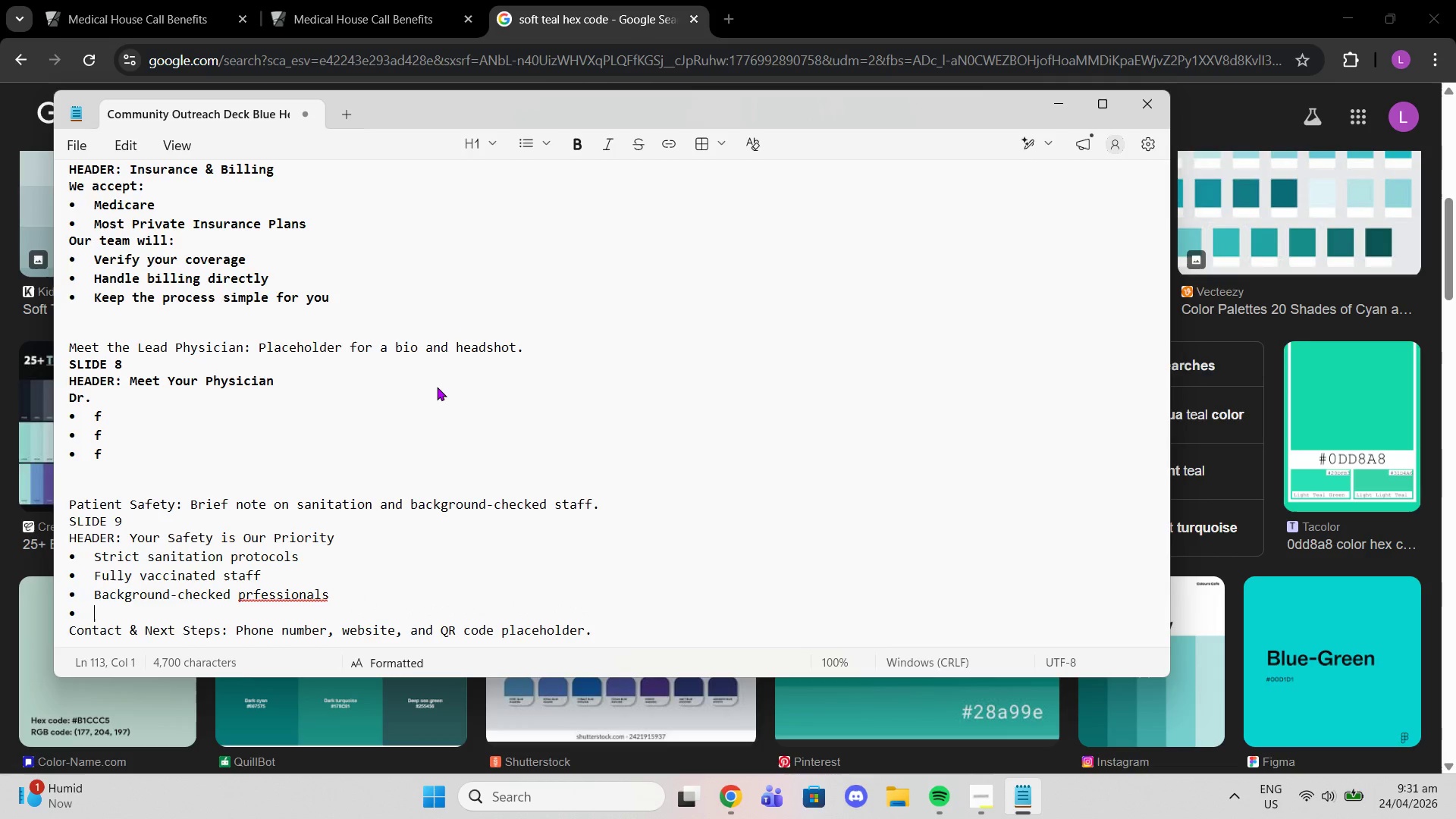 
key(Enter)
 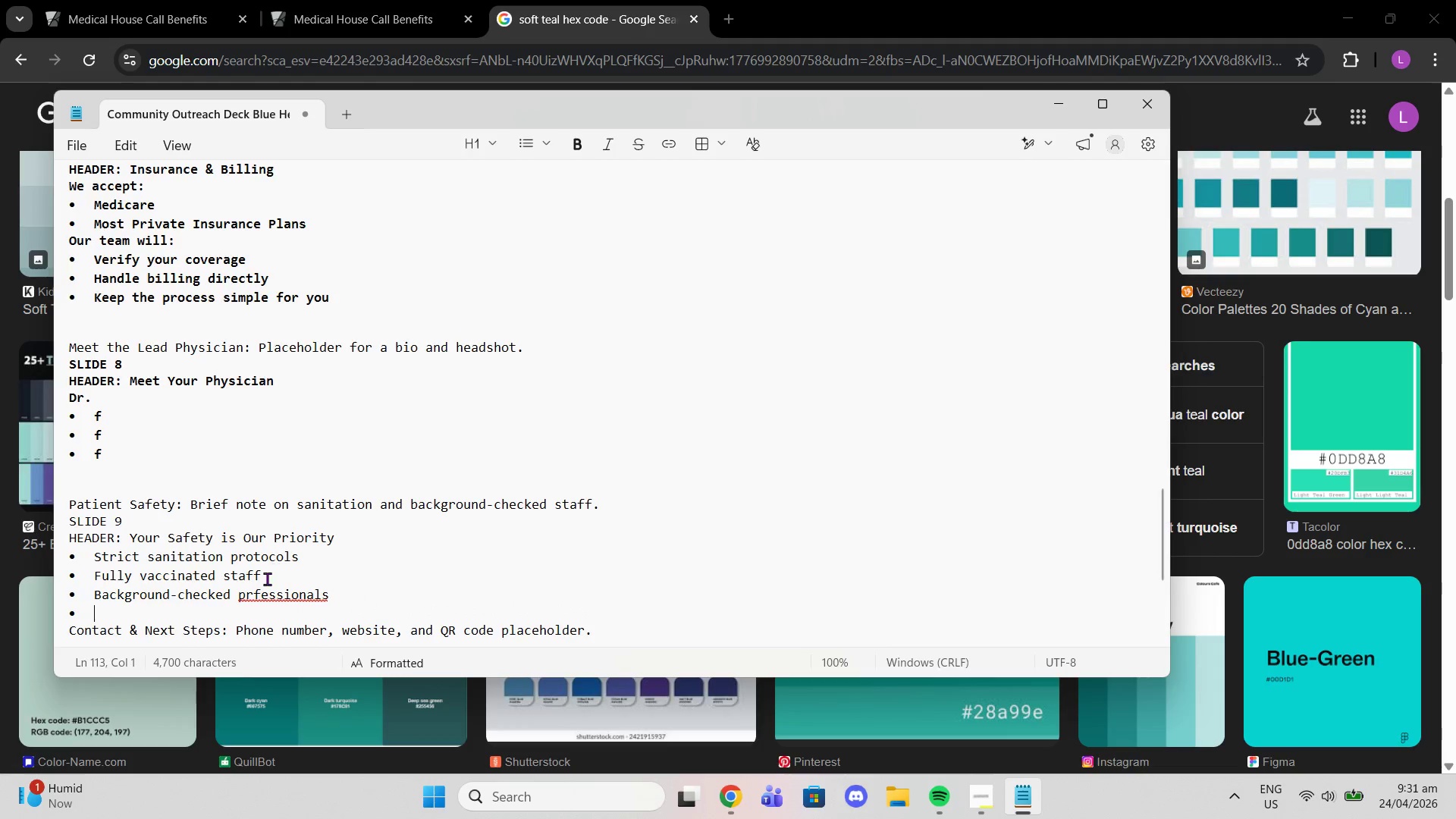 
left_click([255, 600])
 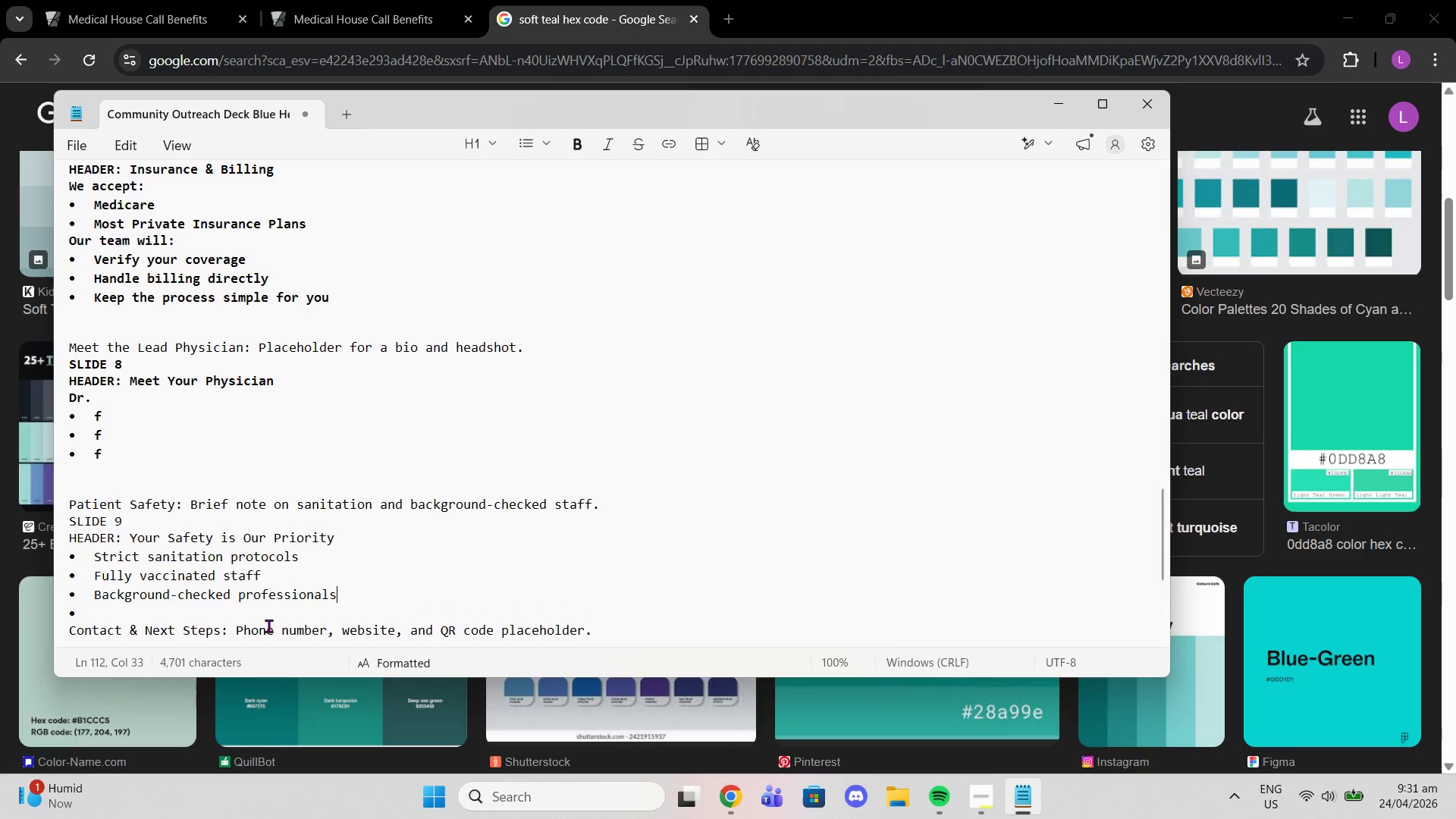 
double_click([263, 610])
 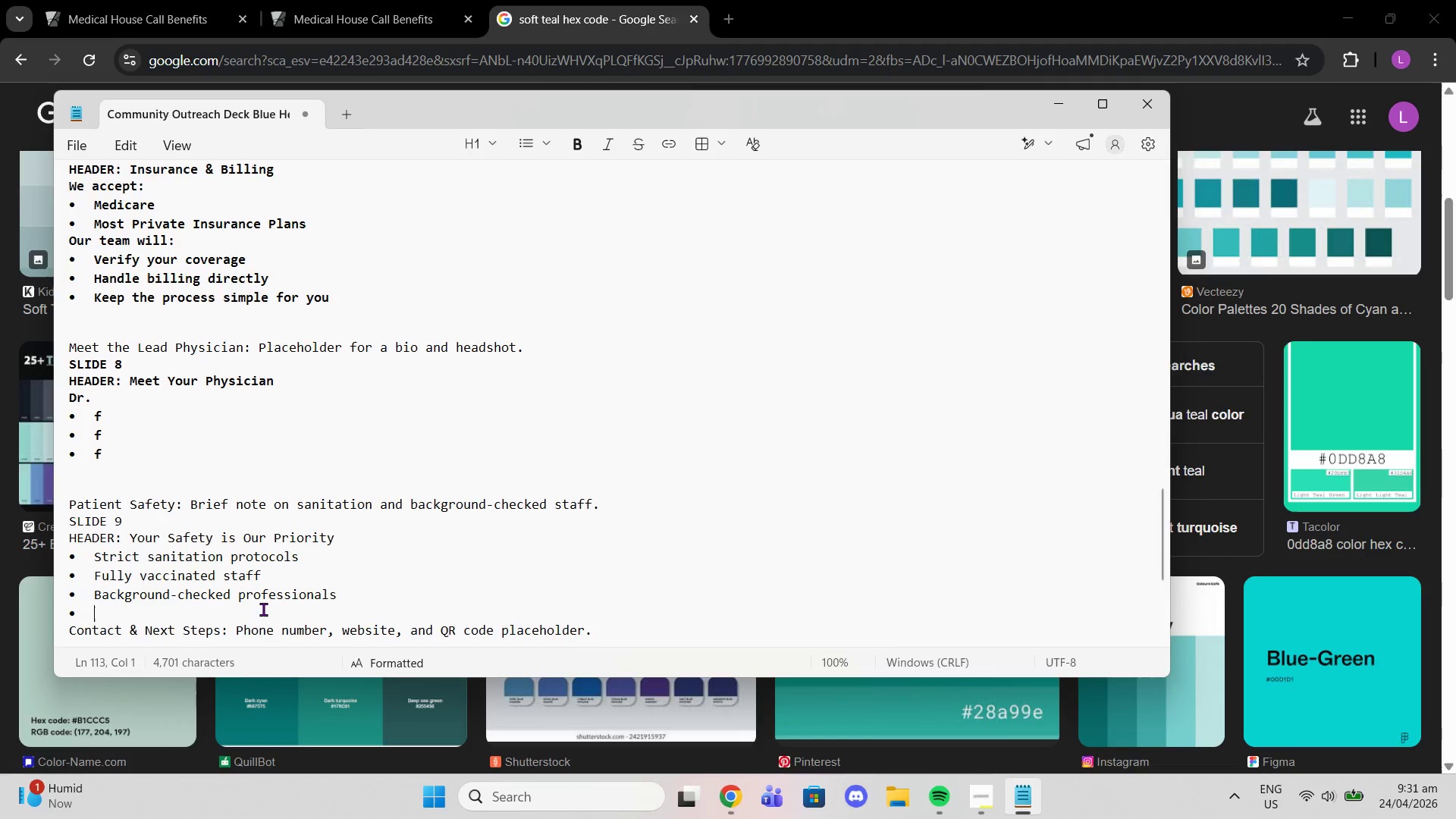 
type(Use of medical-grade q)
key(Backspace)
type(equipment)
 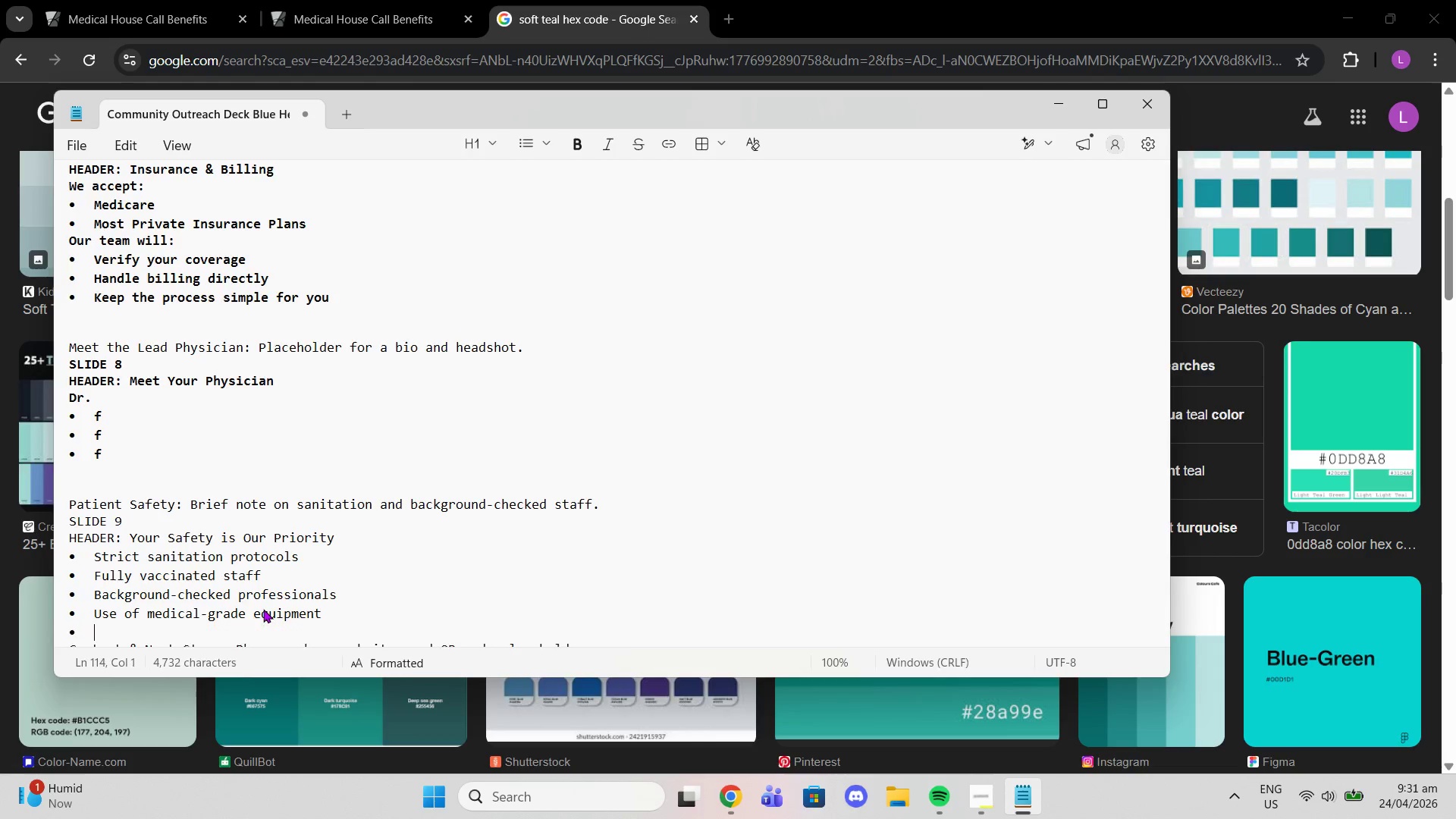 
key(Enter)
 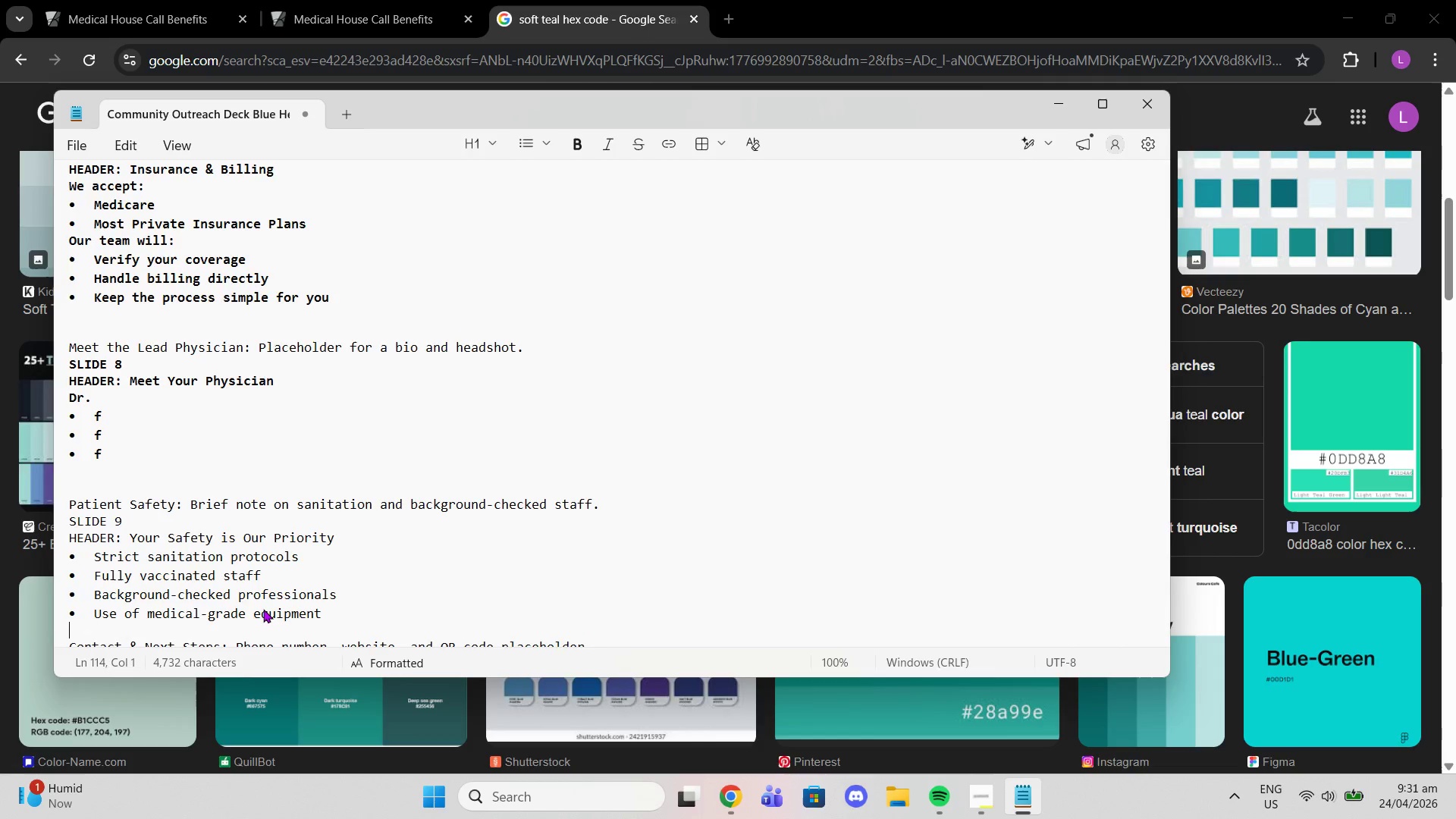 
key(Backspace)
 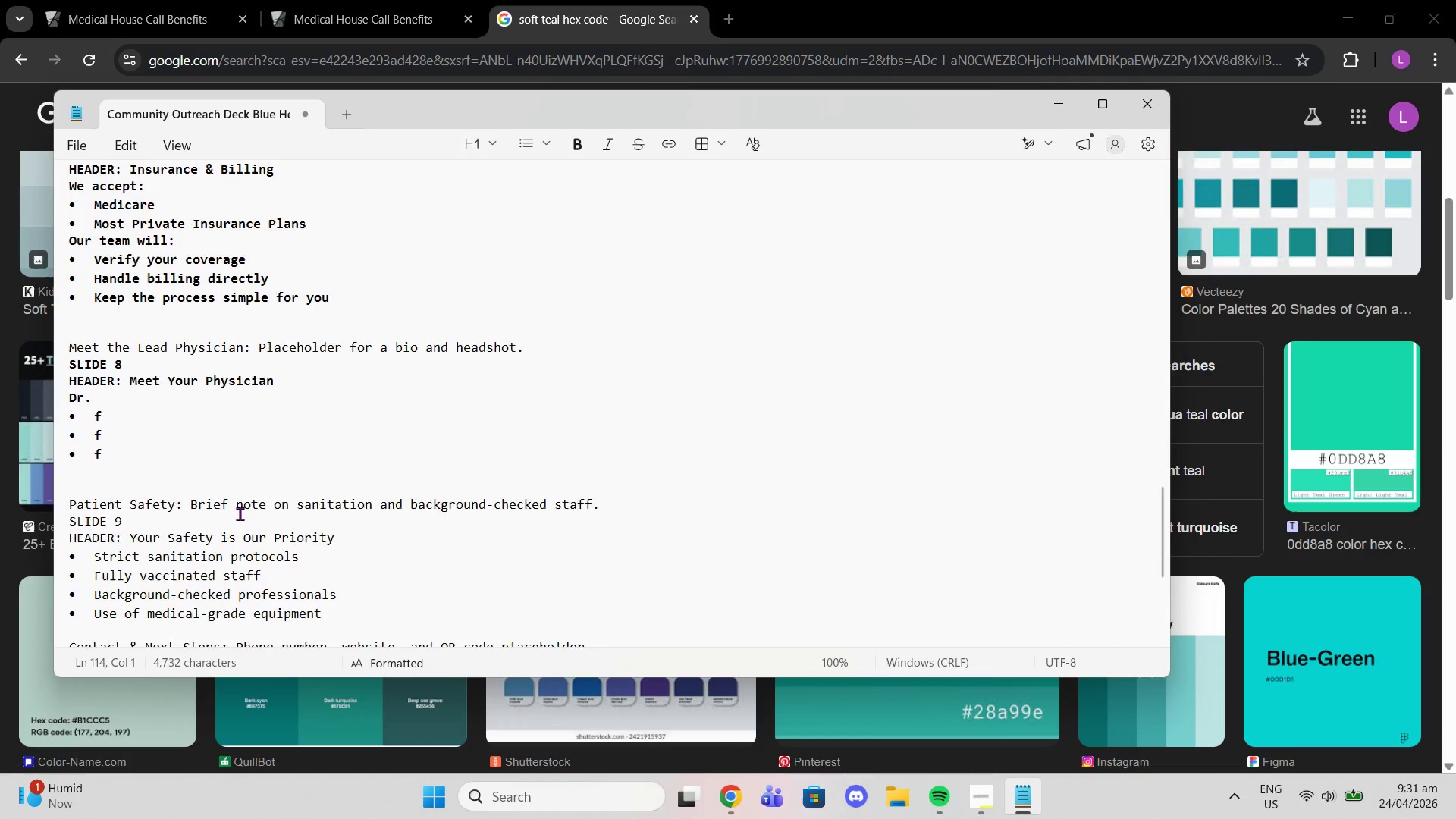 
scroll: coordinate [240, 513], scroll_direction: down, amount: 2.0
 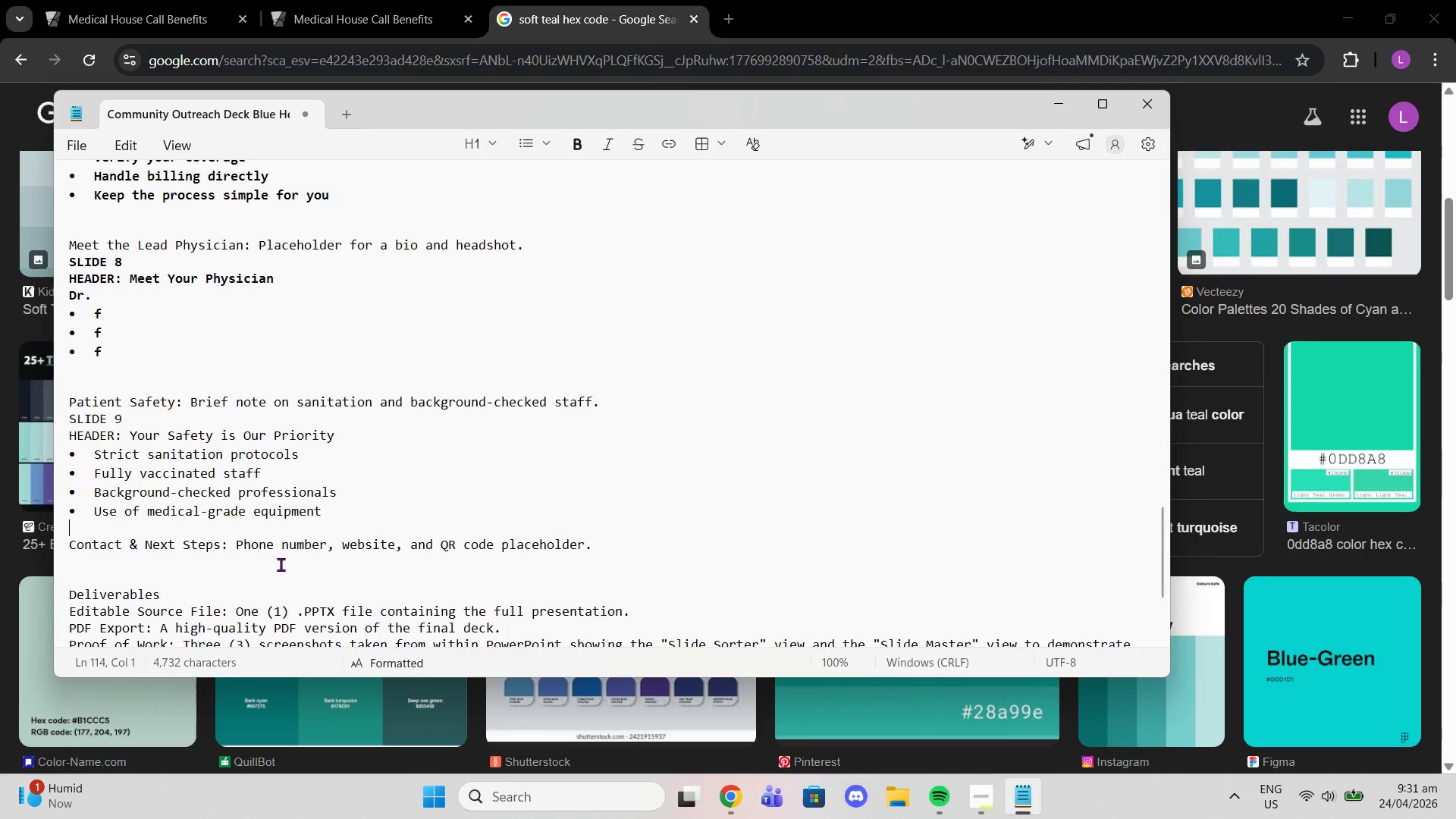 
left_click([281, 564])
 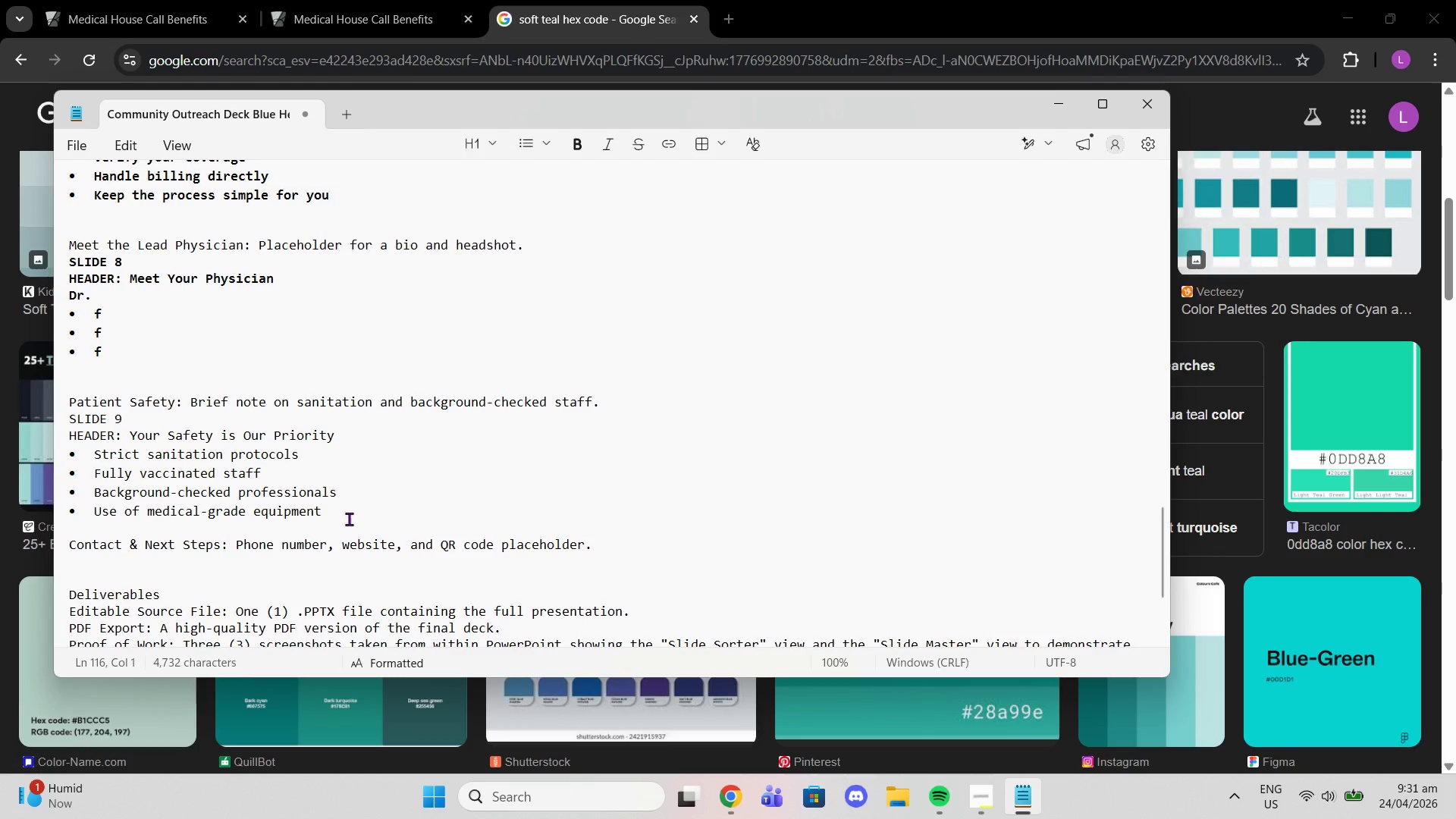 
left_click_drag(start_coordinate=[349, 519], to_coordinate=[0, 419])
 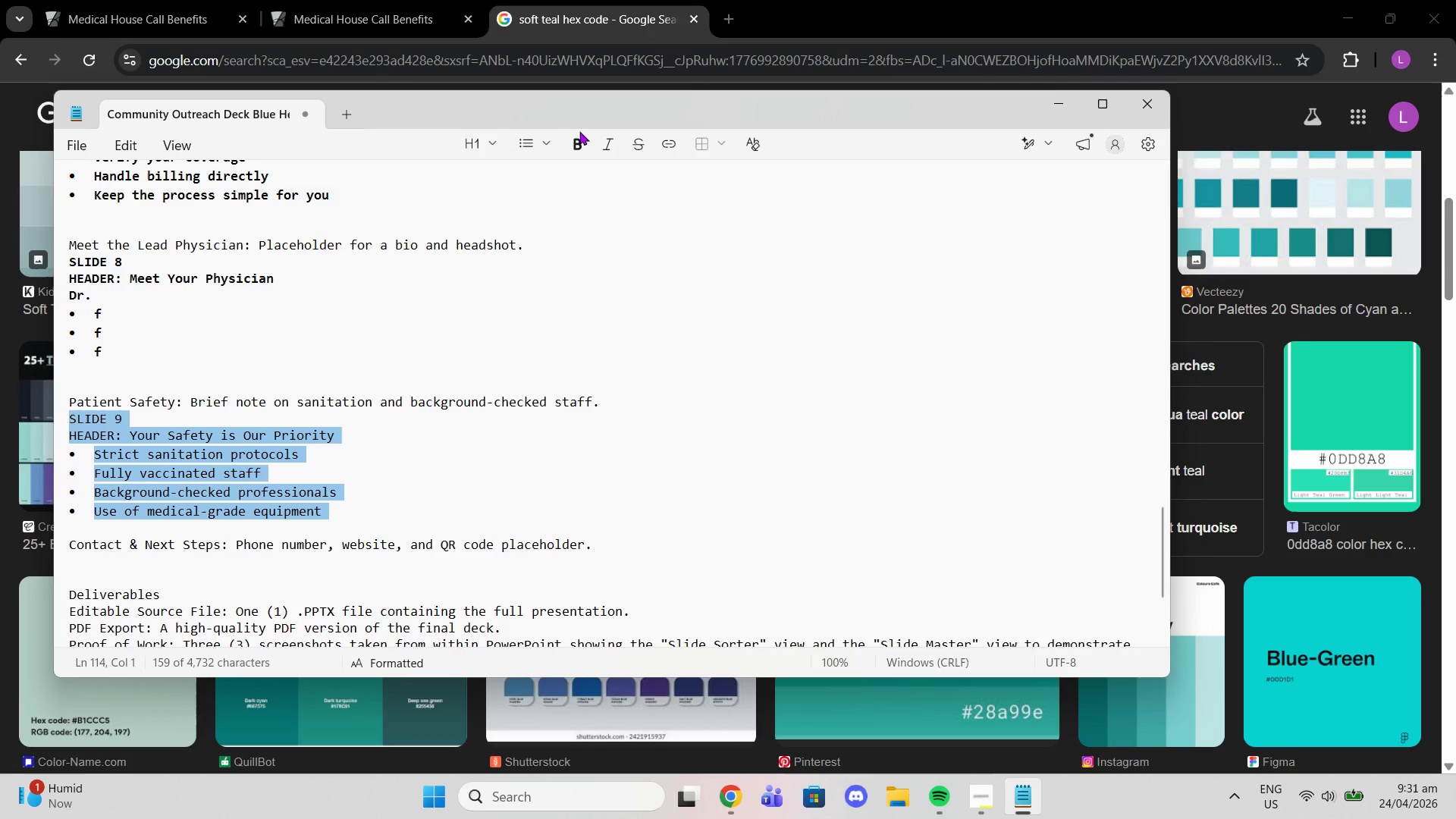 
left_click([579, 131])
 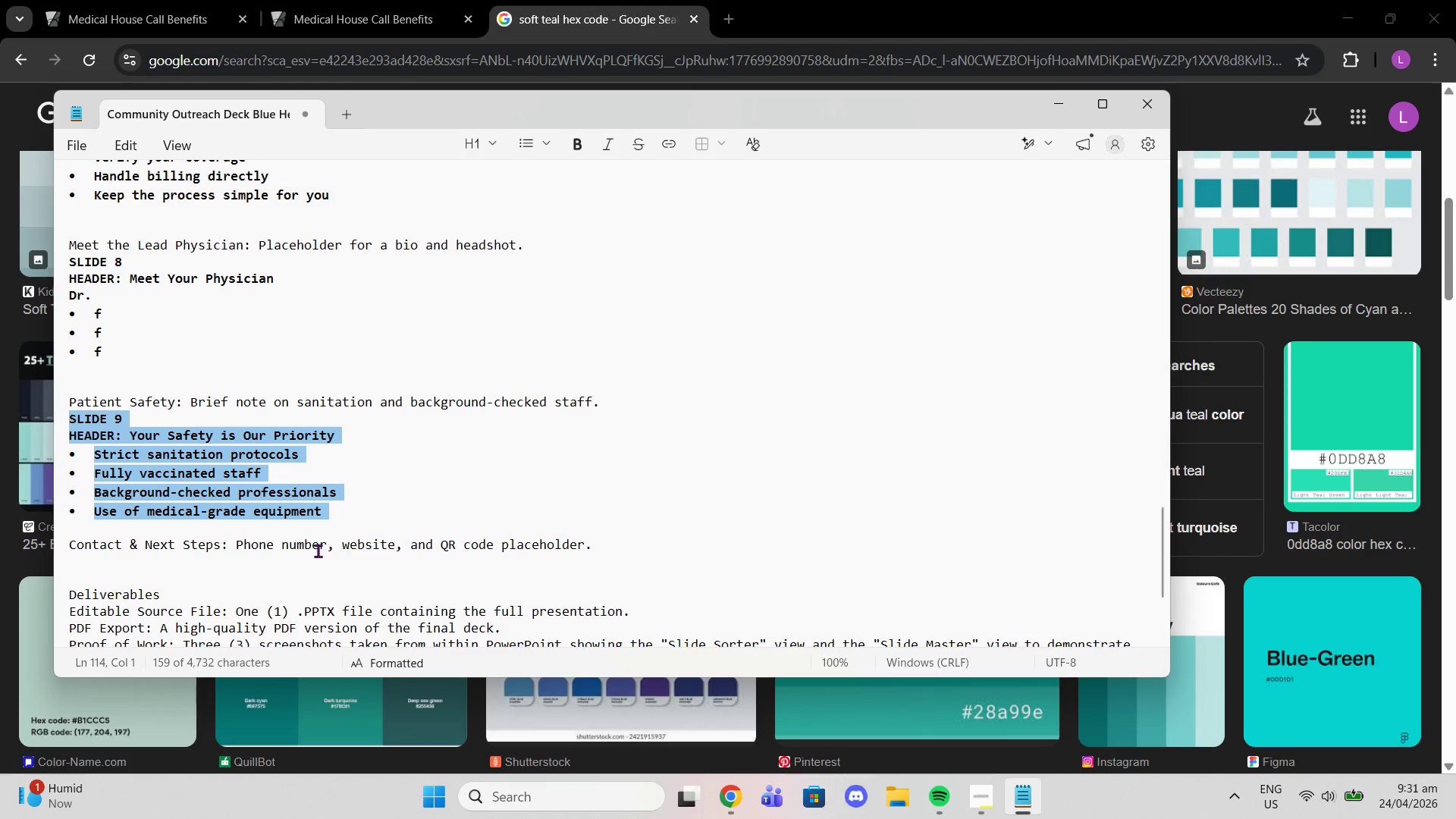 
left_click([315, 551])
 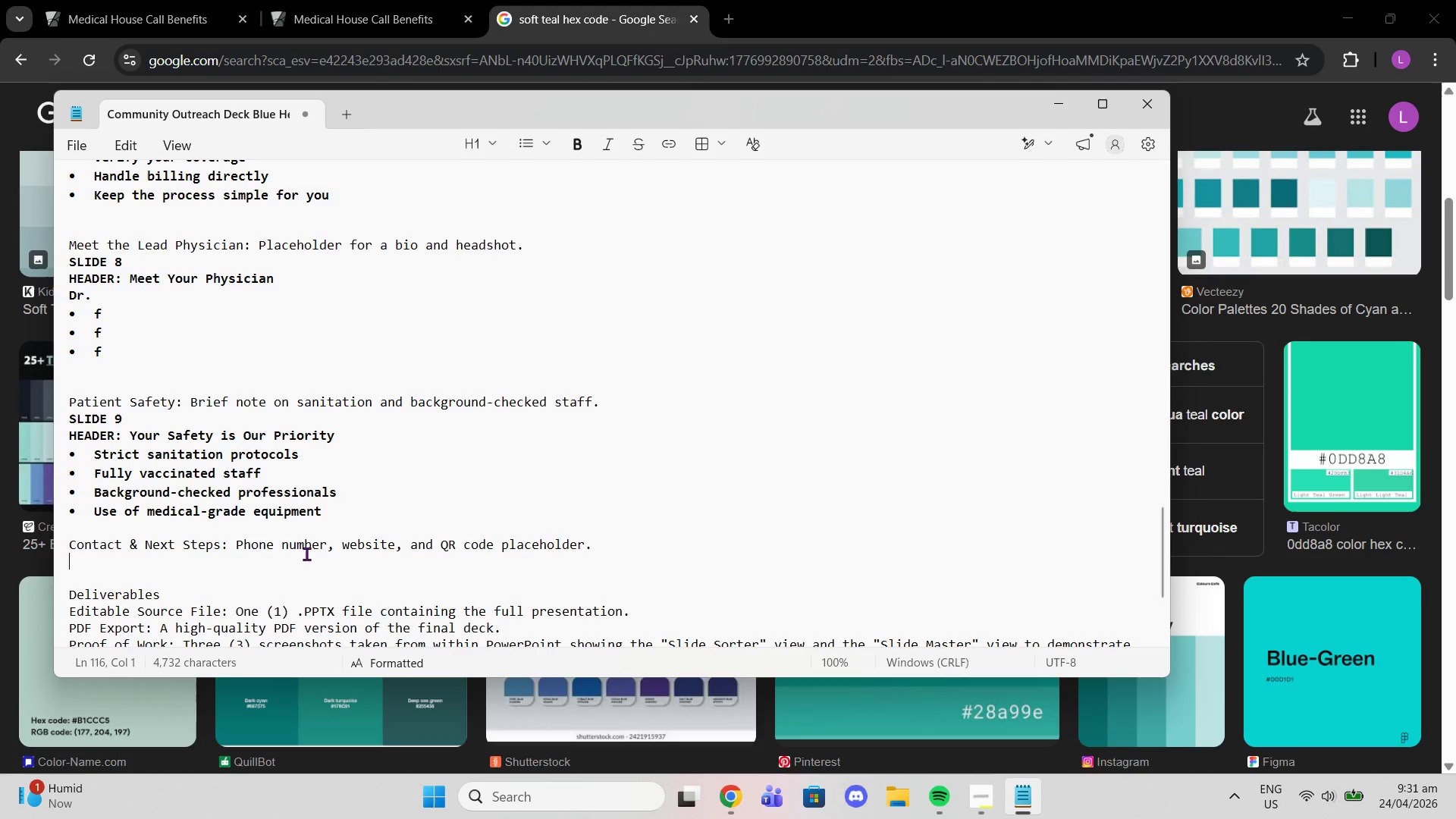 
left_click([306, 554])
 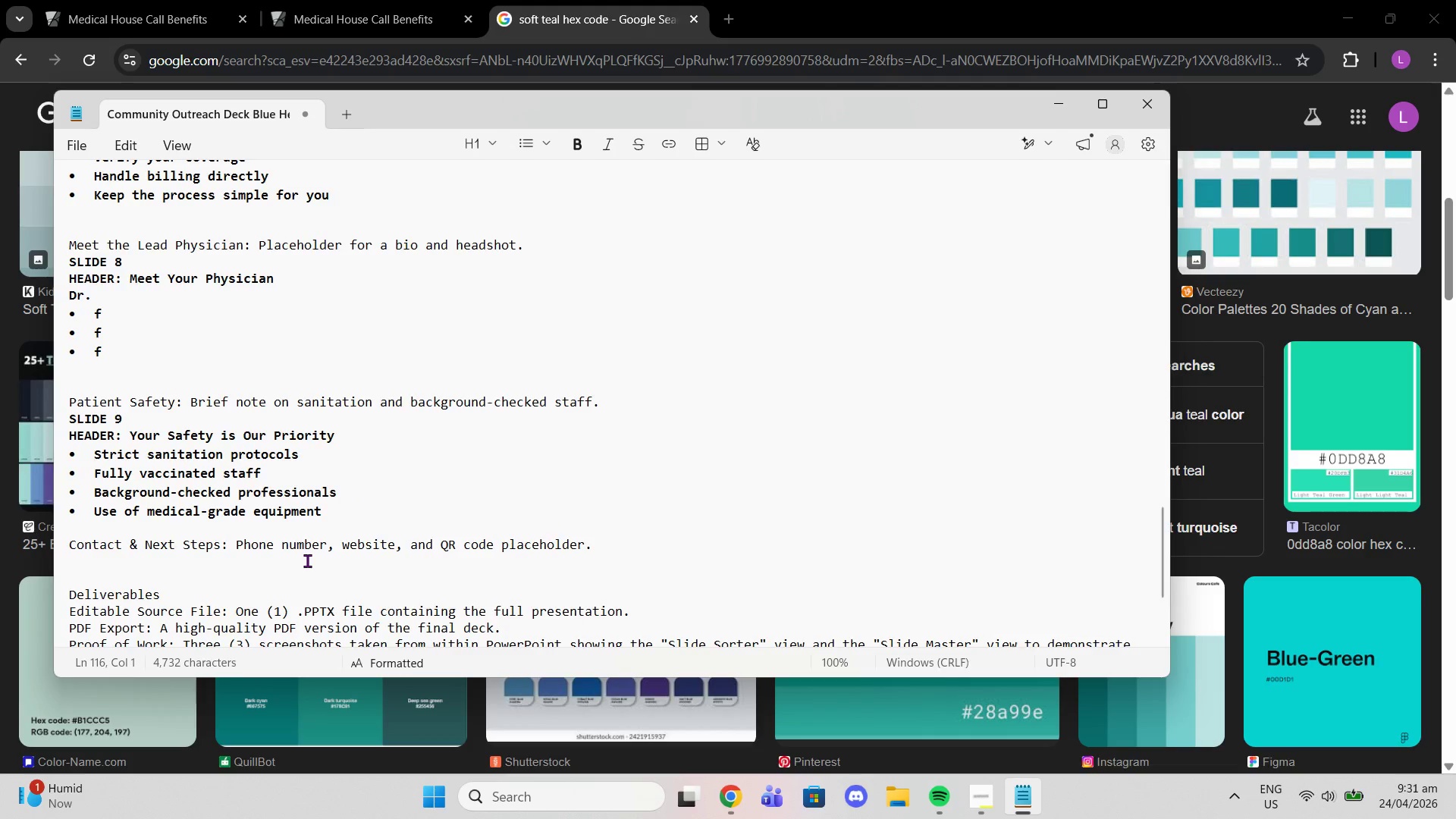 
type(SLIDE 10)
 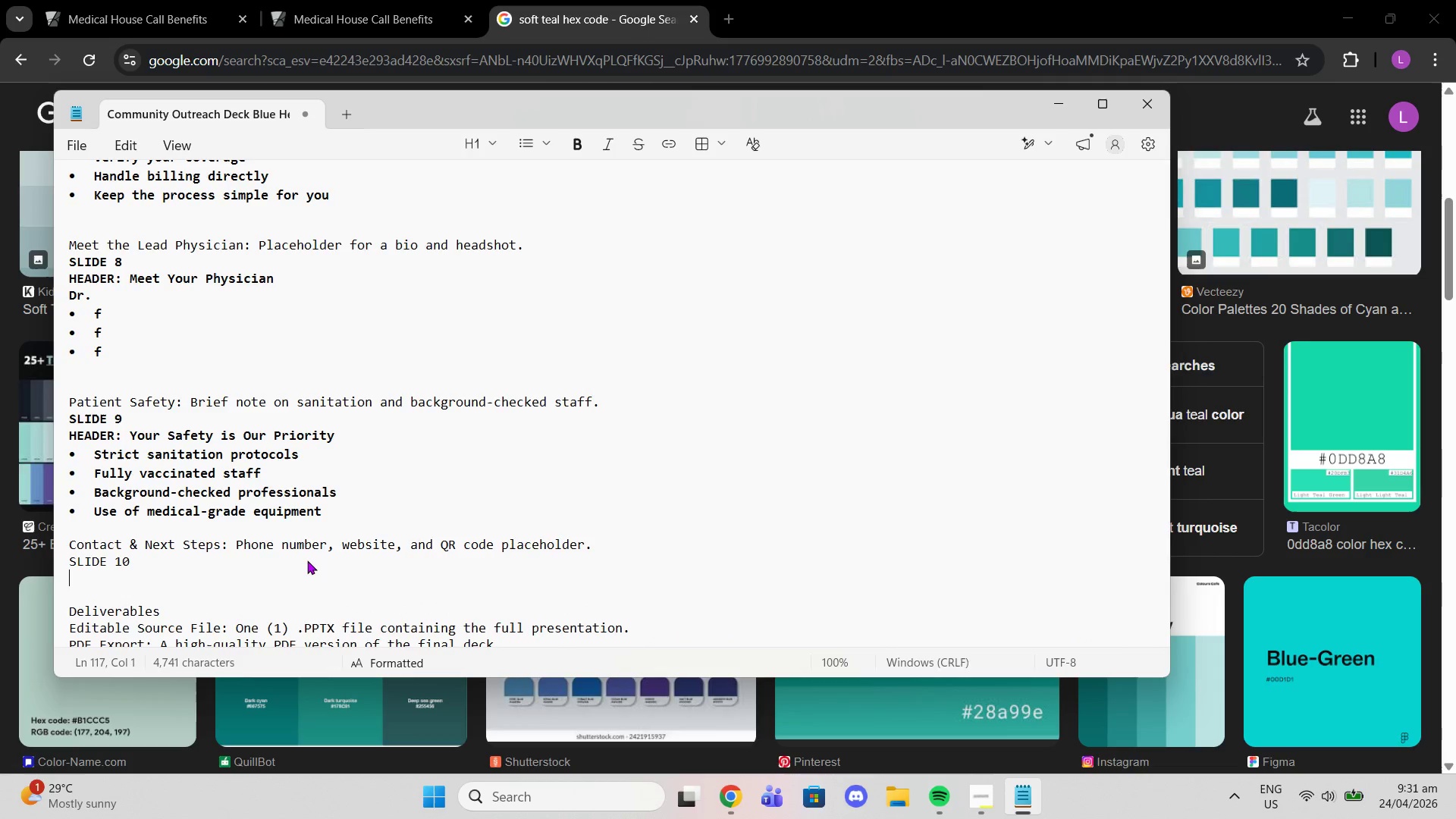 
key(Enter)
 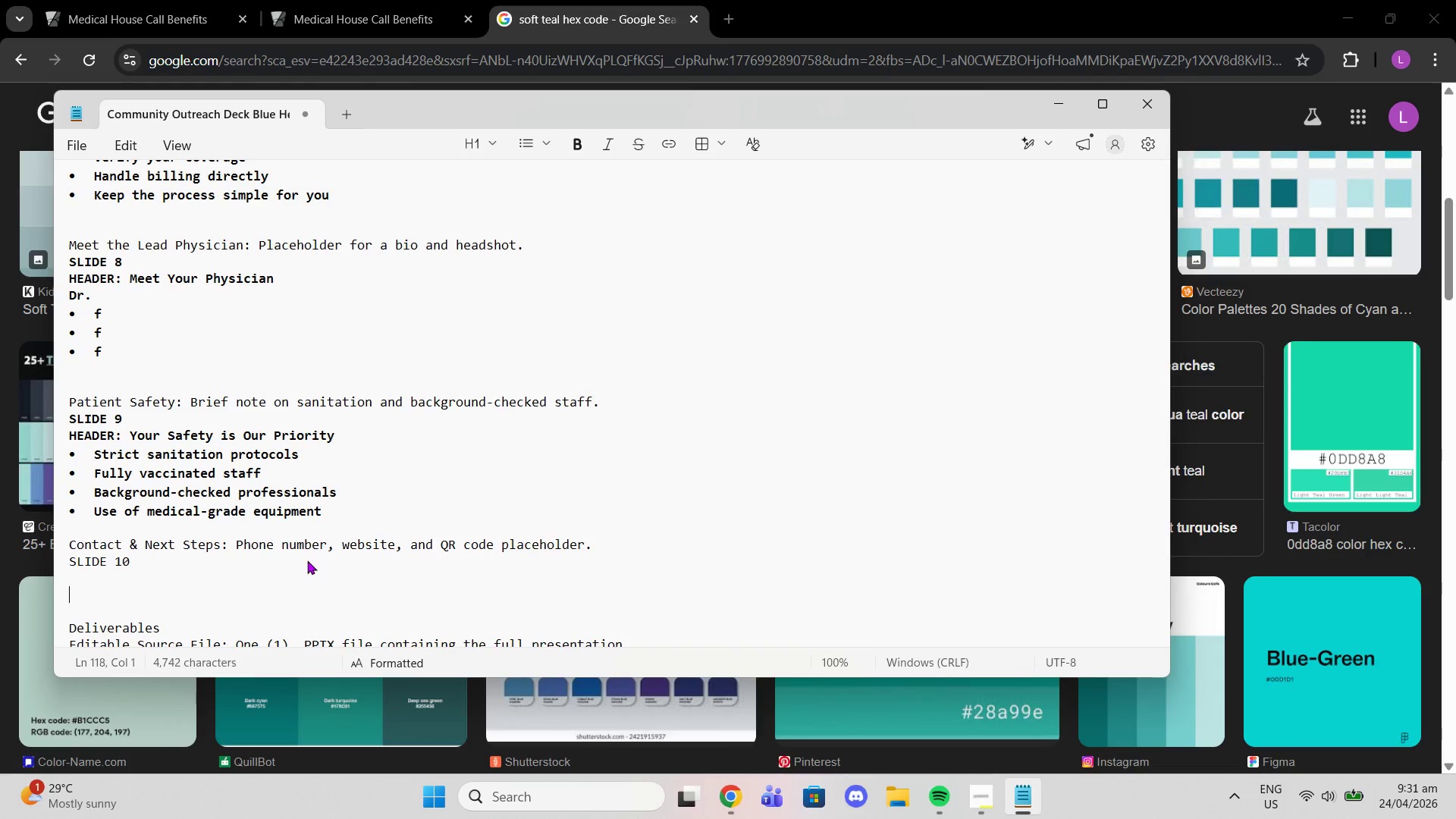 
key(Enter)
 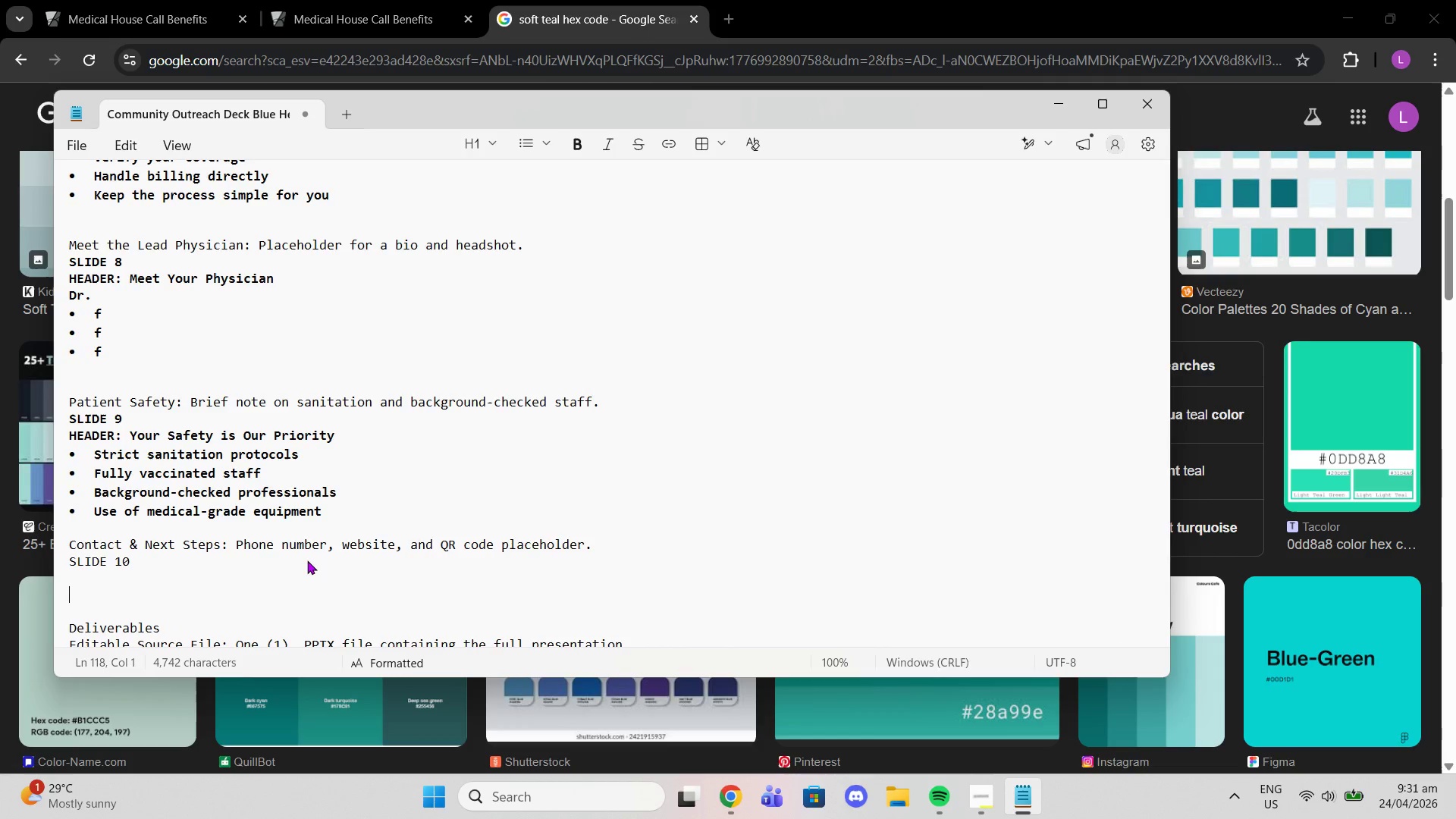 
key(Backspace)
 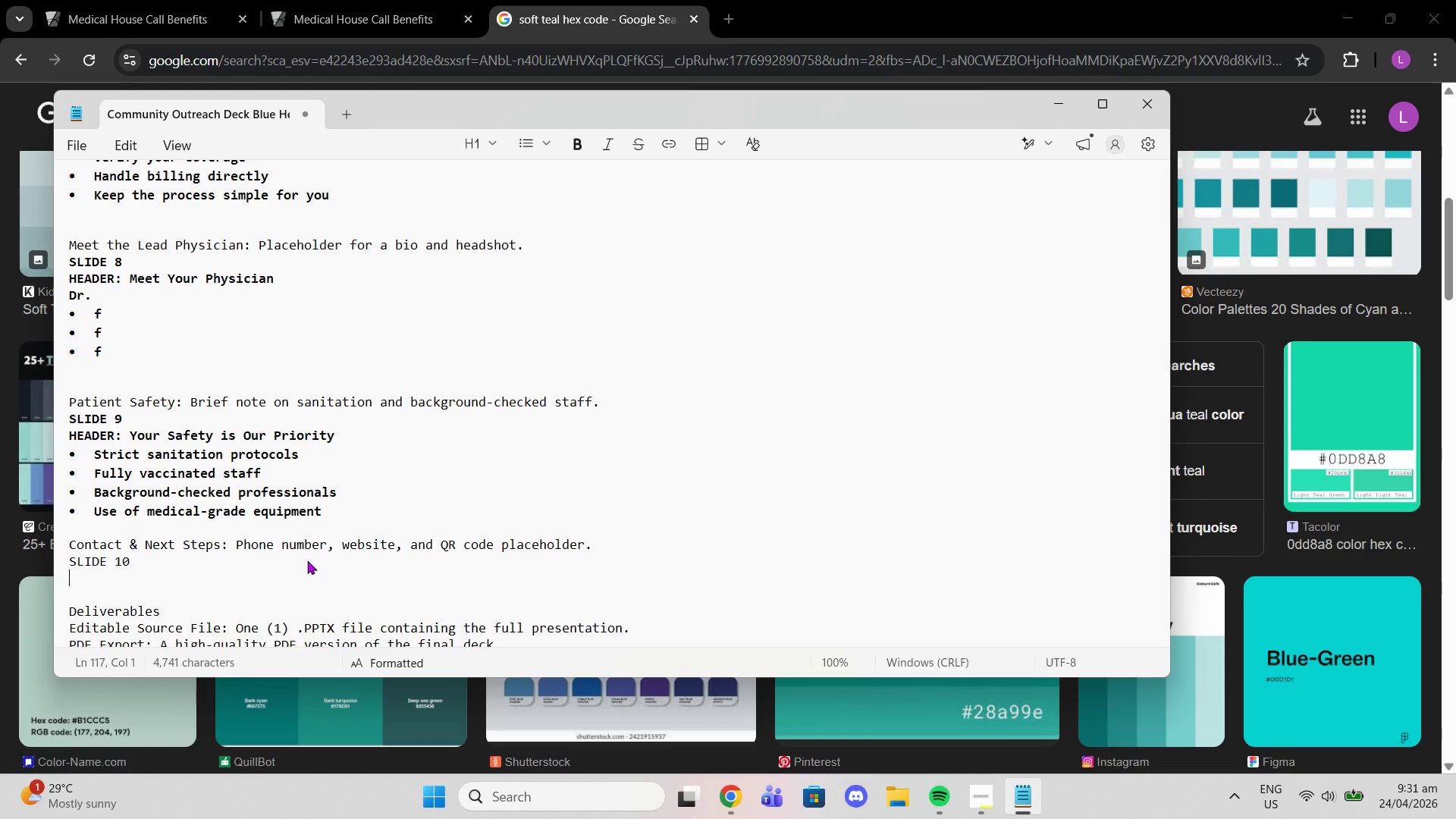 
hold_key(key=ShiftLeft, duration=0.72)
 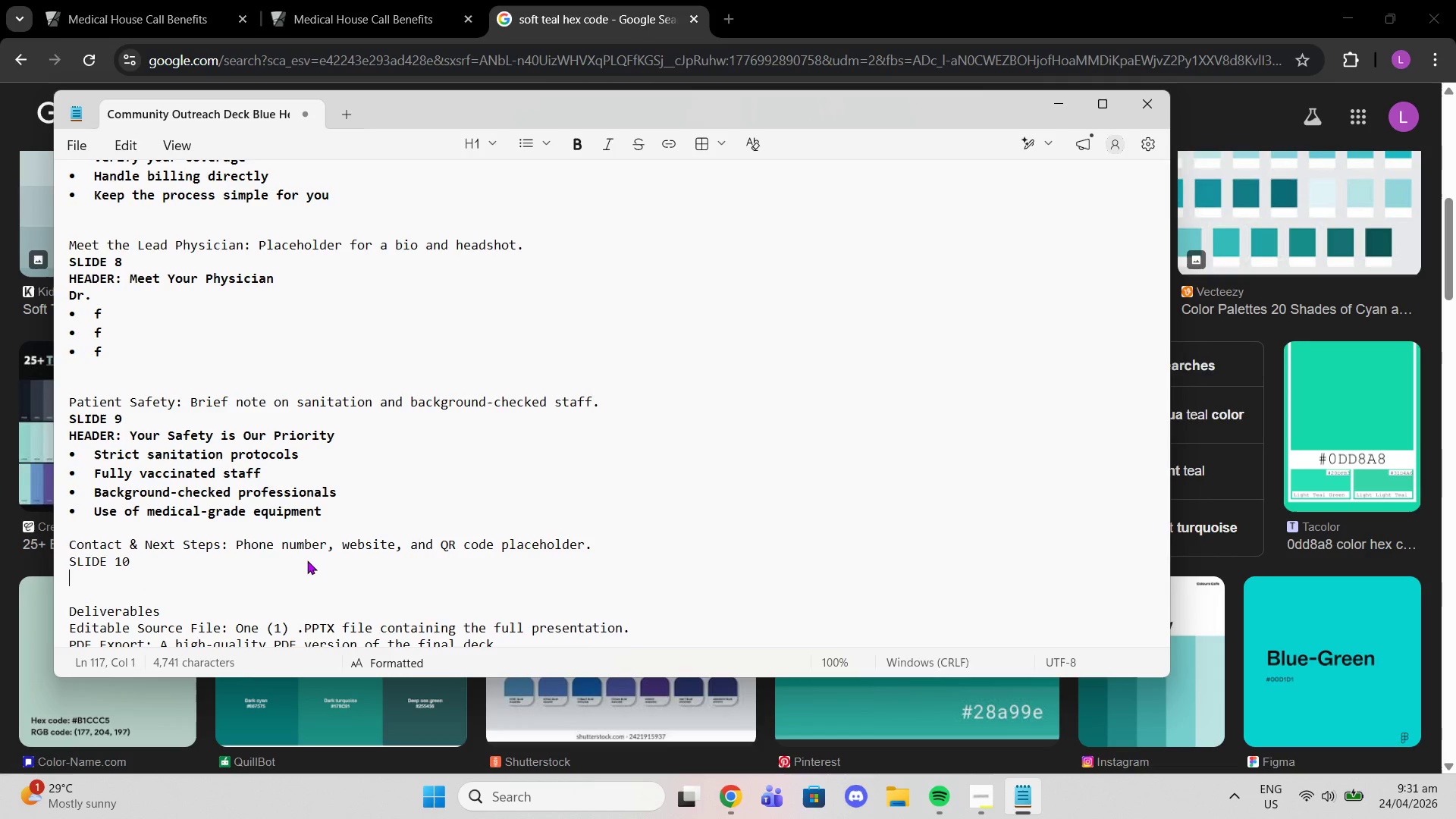 
type(Get Started Today)
 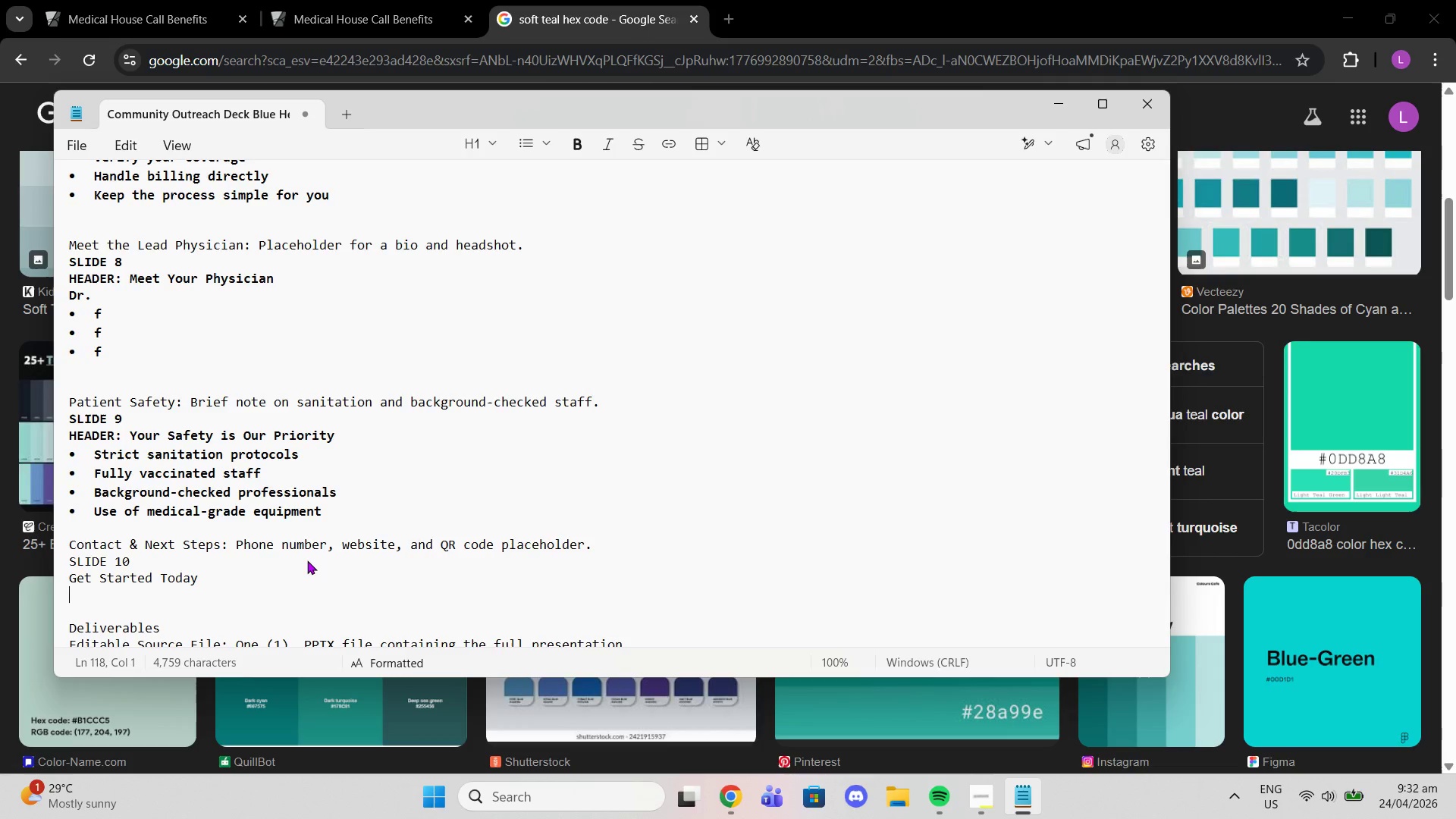 
 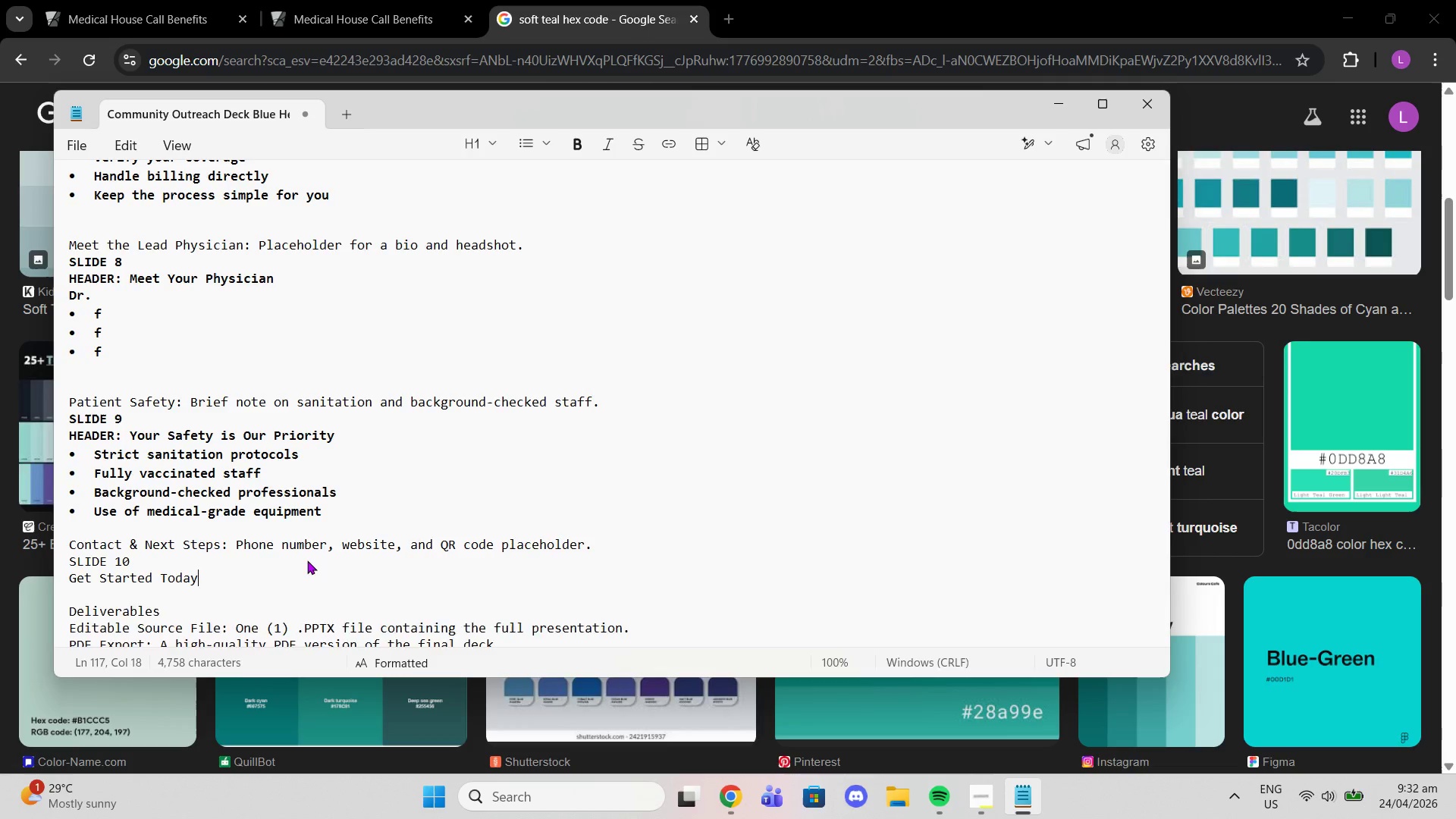 
key(Enter)
 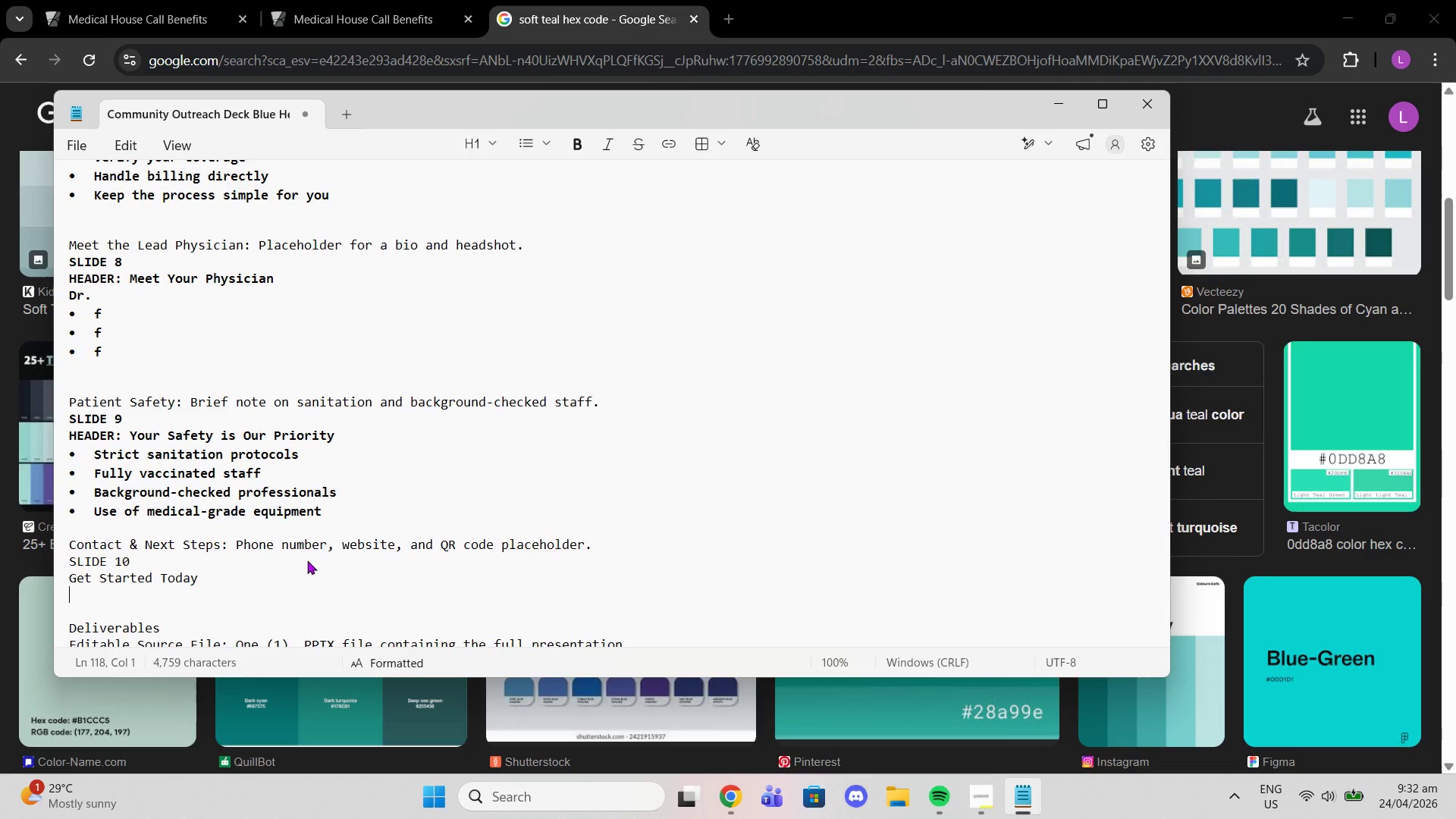 
type(PhoneL)
key(Backspace)
type(:)
 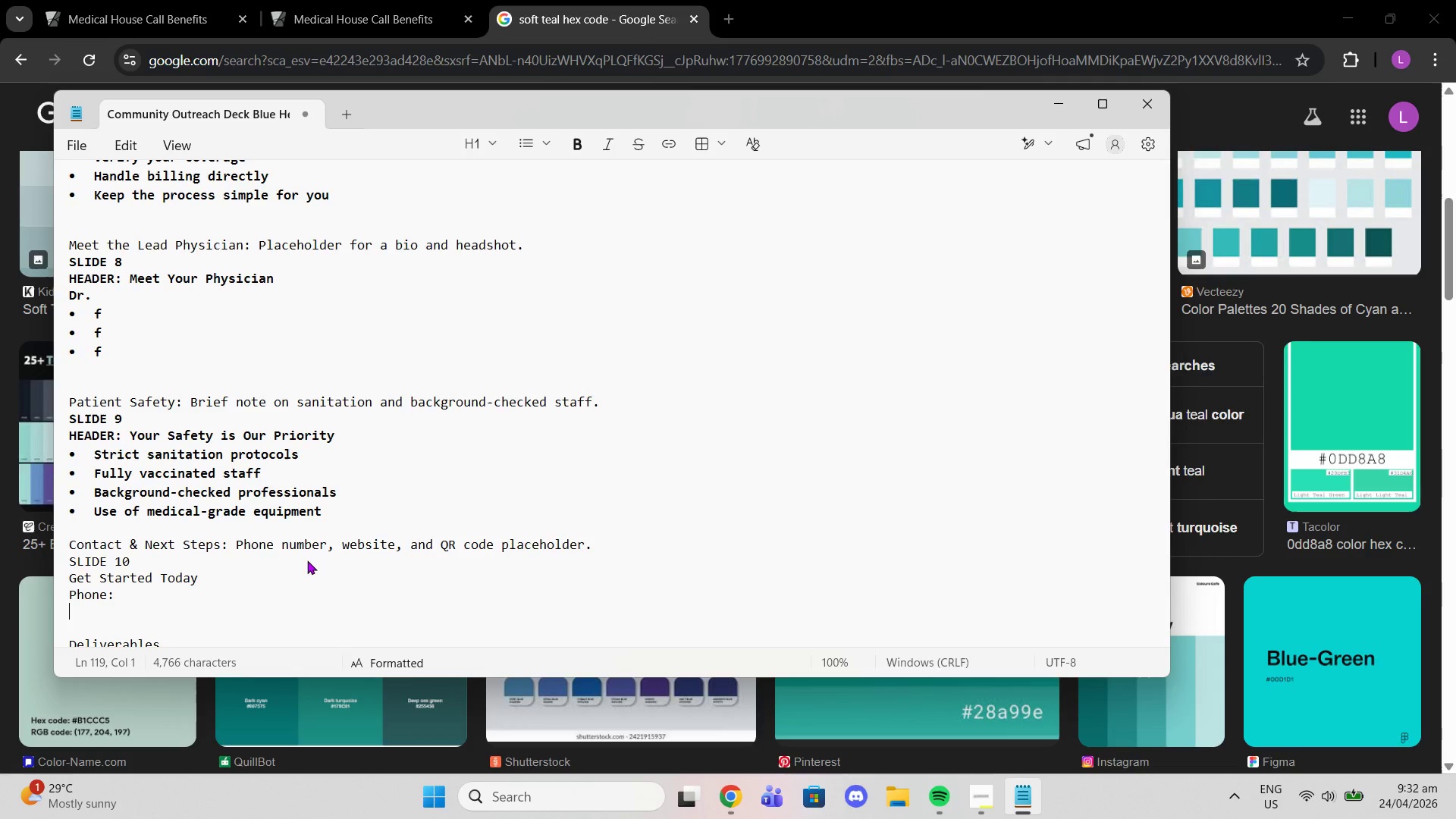 
key(Shift+Enter)
 